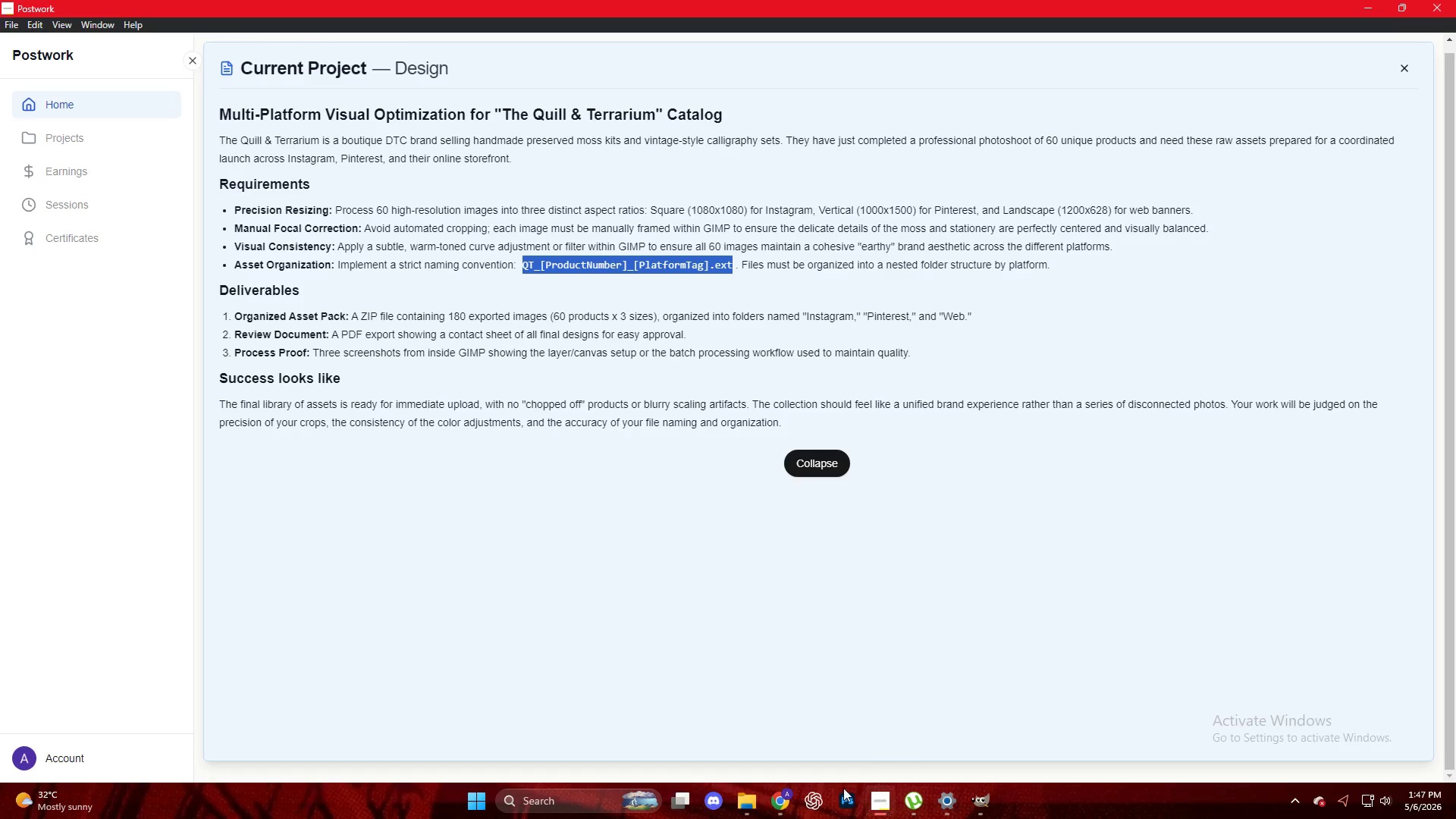 
wait(5.44)
 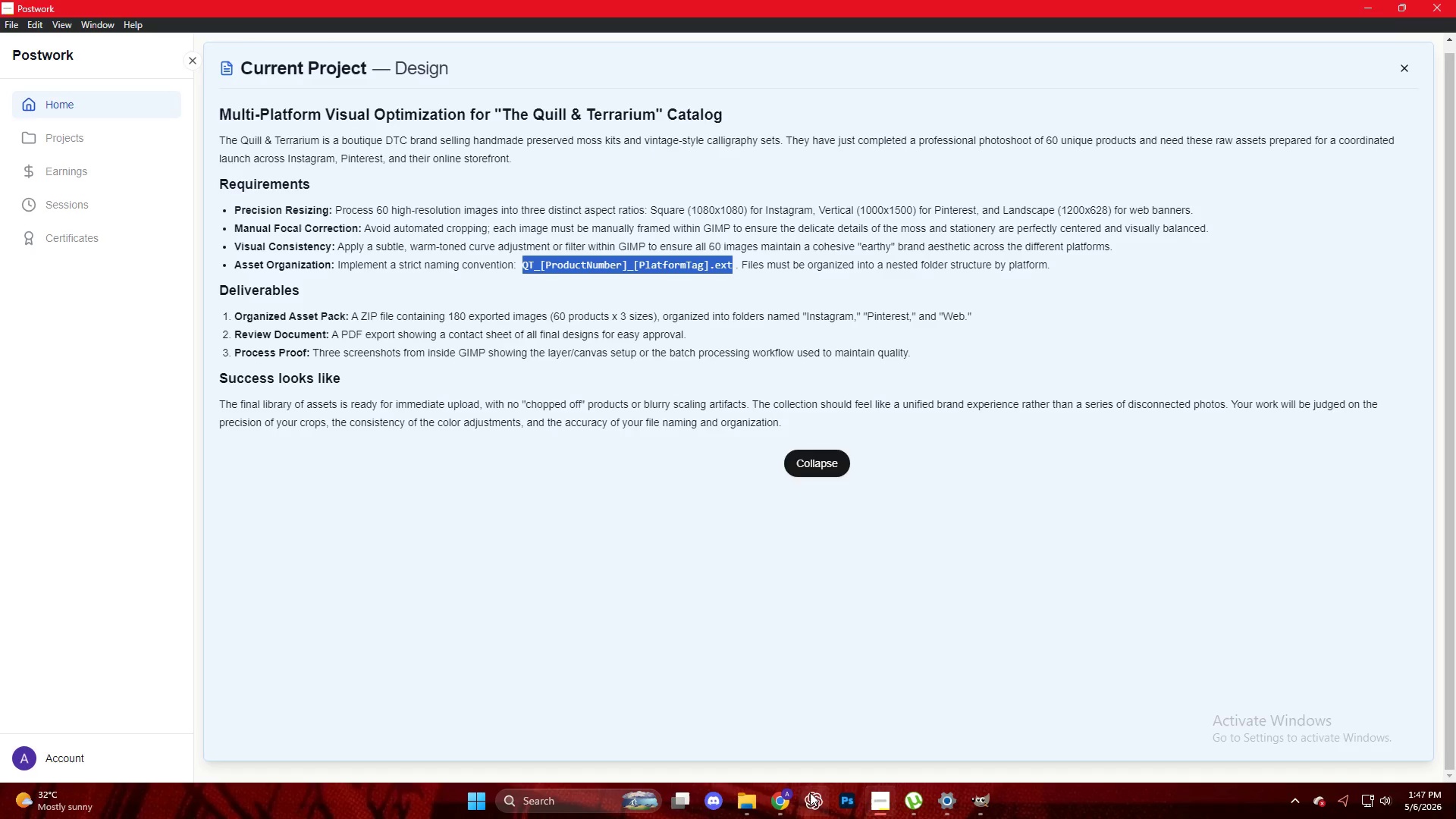 
scroll: coordinate [607, 482], scroll_direction: down, amount: 7.0
 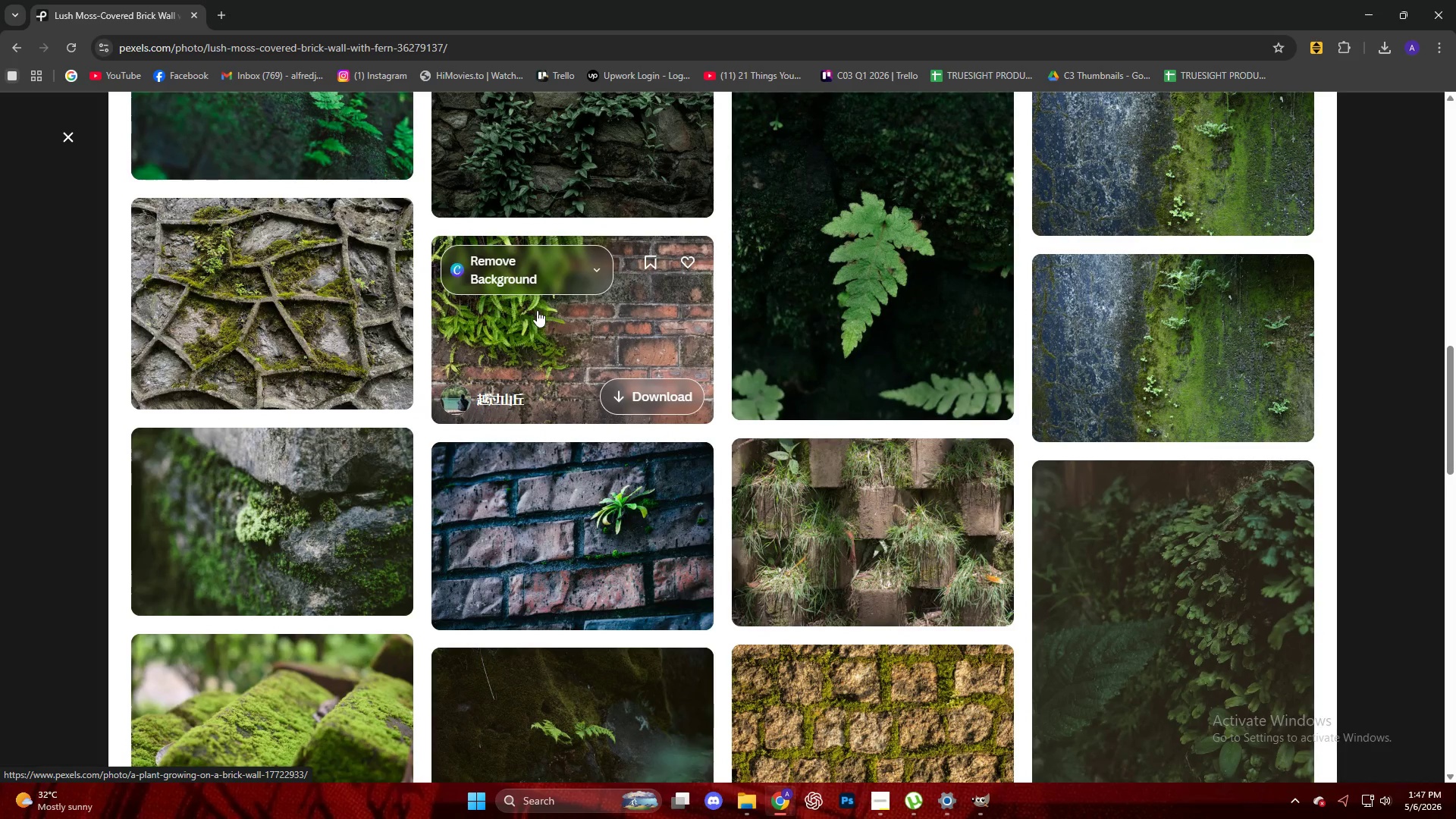 
scroll: coordinate [245, 472], scroll_direction: none, amount: 0.0
 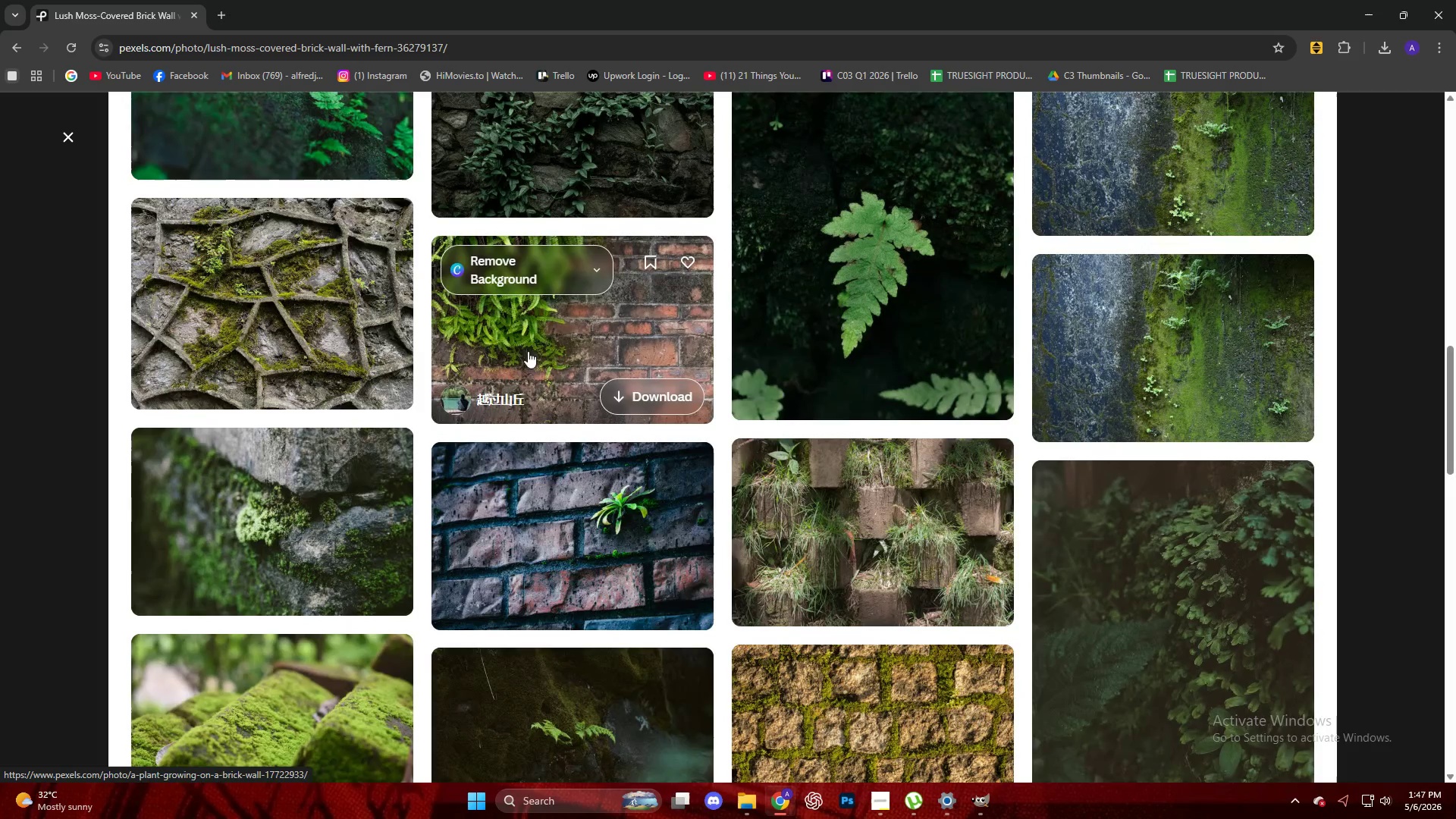 
left_click([538, 334])
 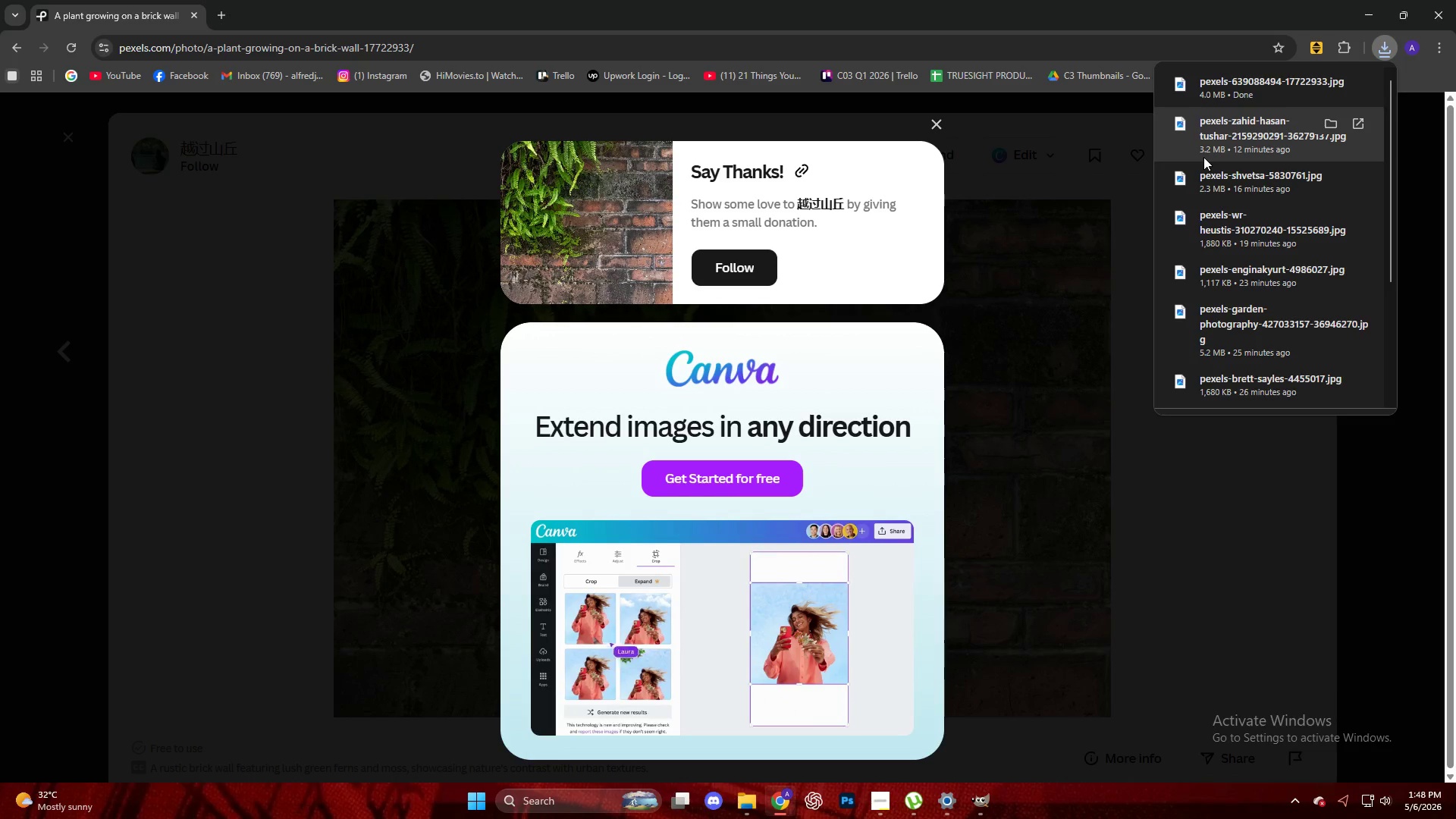 
wait(50.02)
 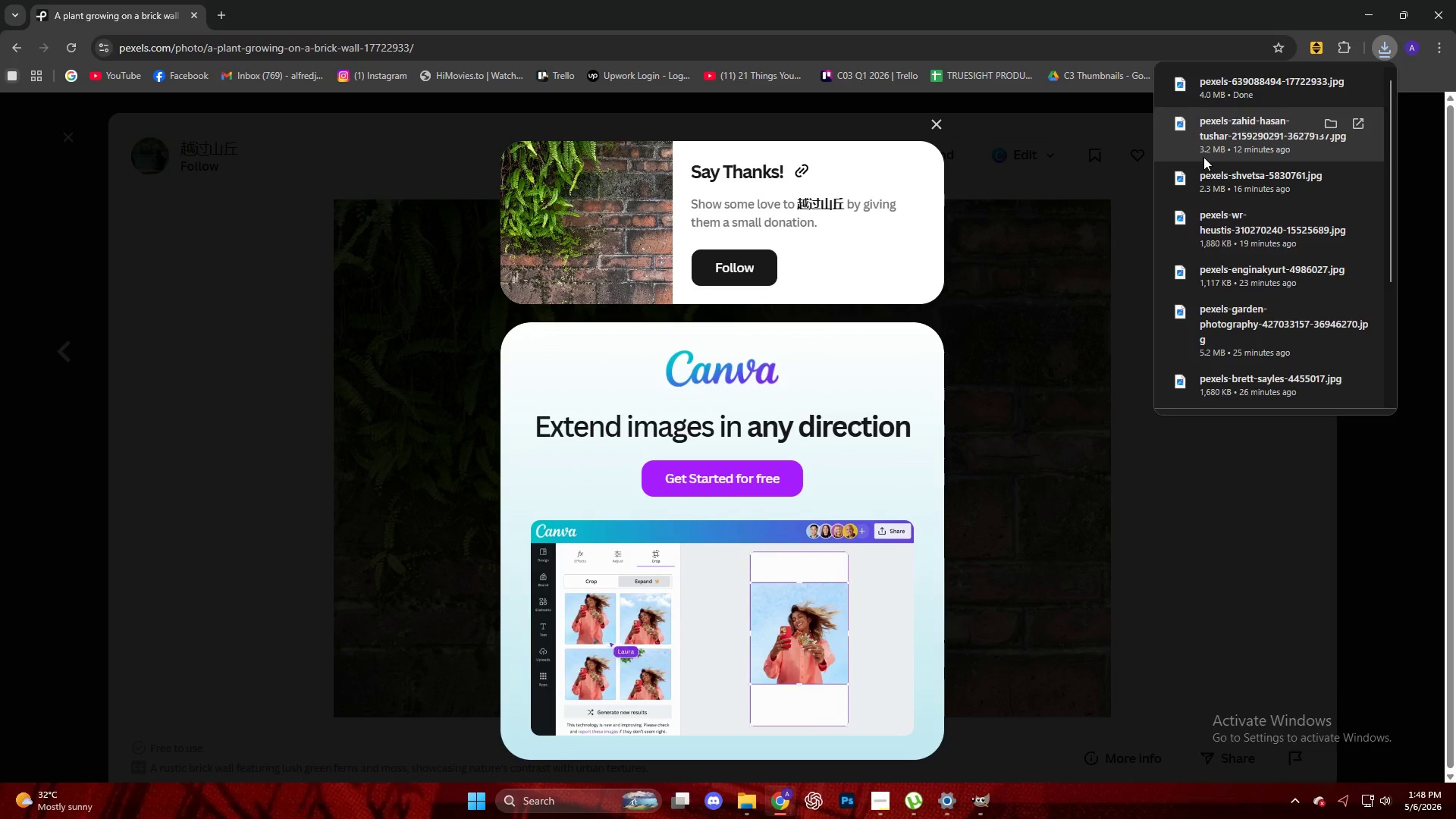 
left_click([1166, 498])
 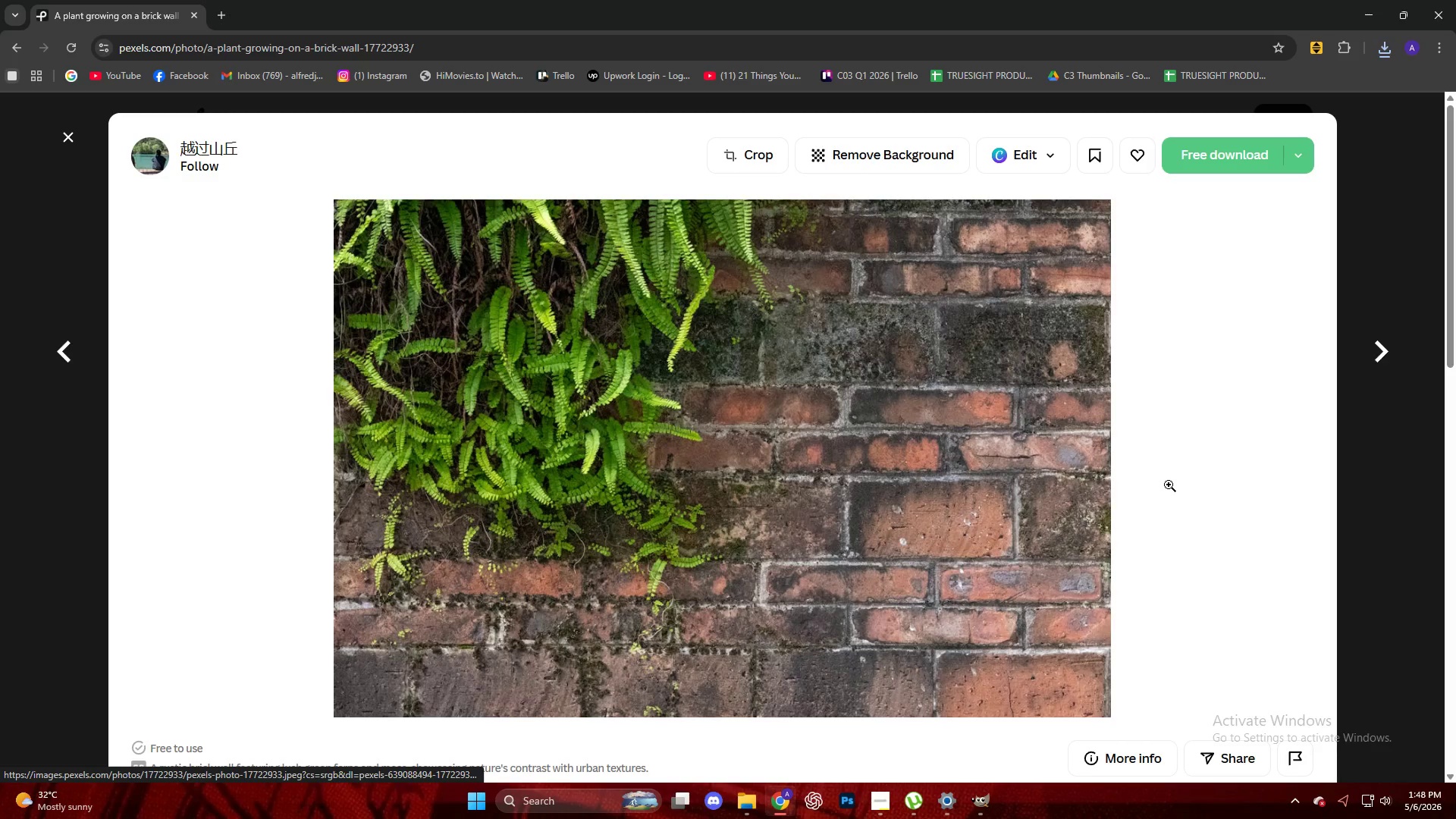 
scroll: coordinate [1169, 485], scroll_direction: down, amount: 2.0
 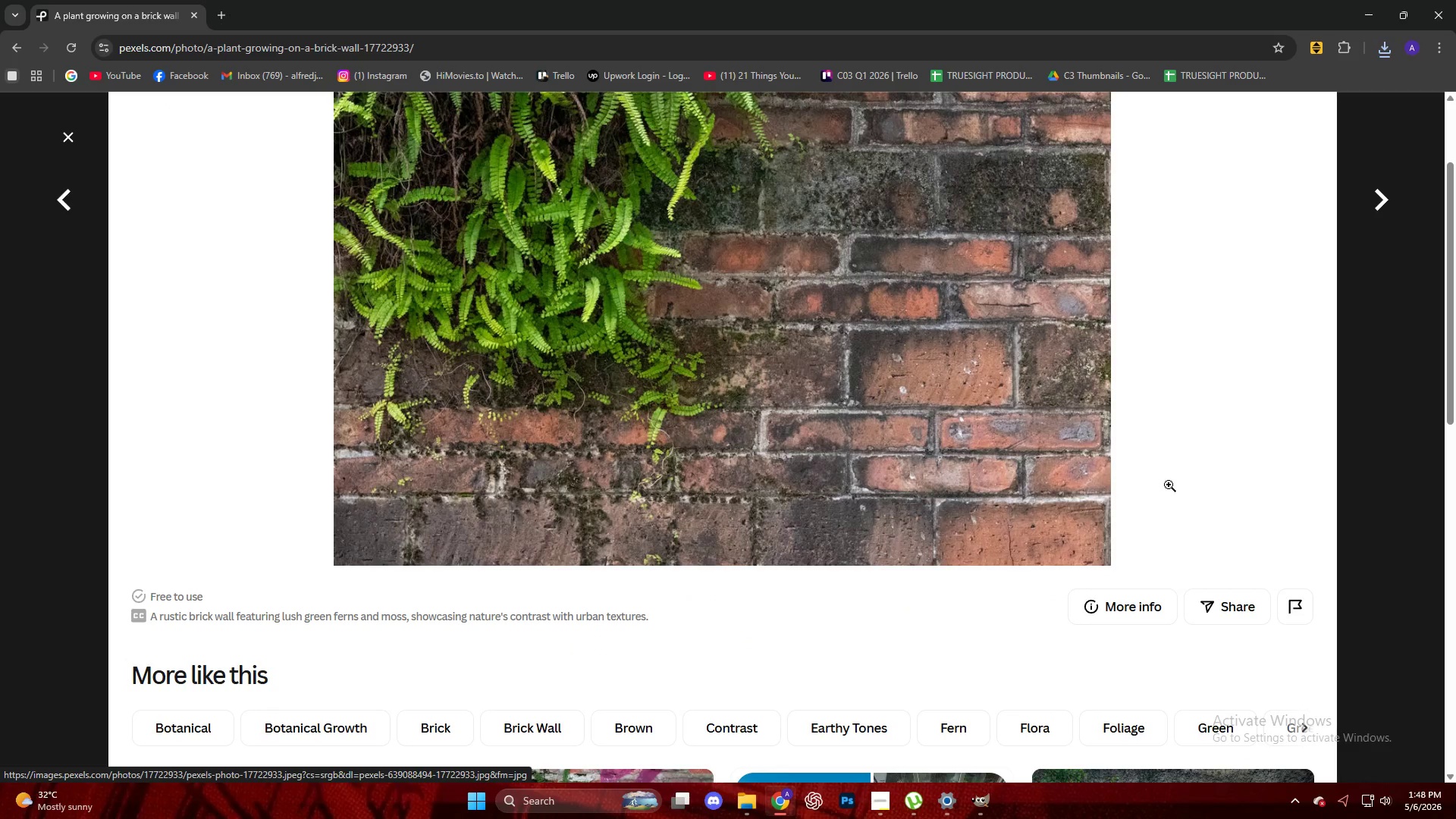 
wait(11.62)
 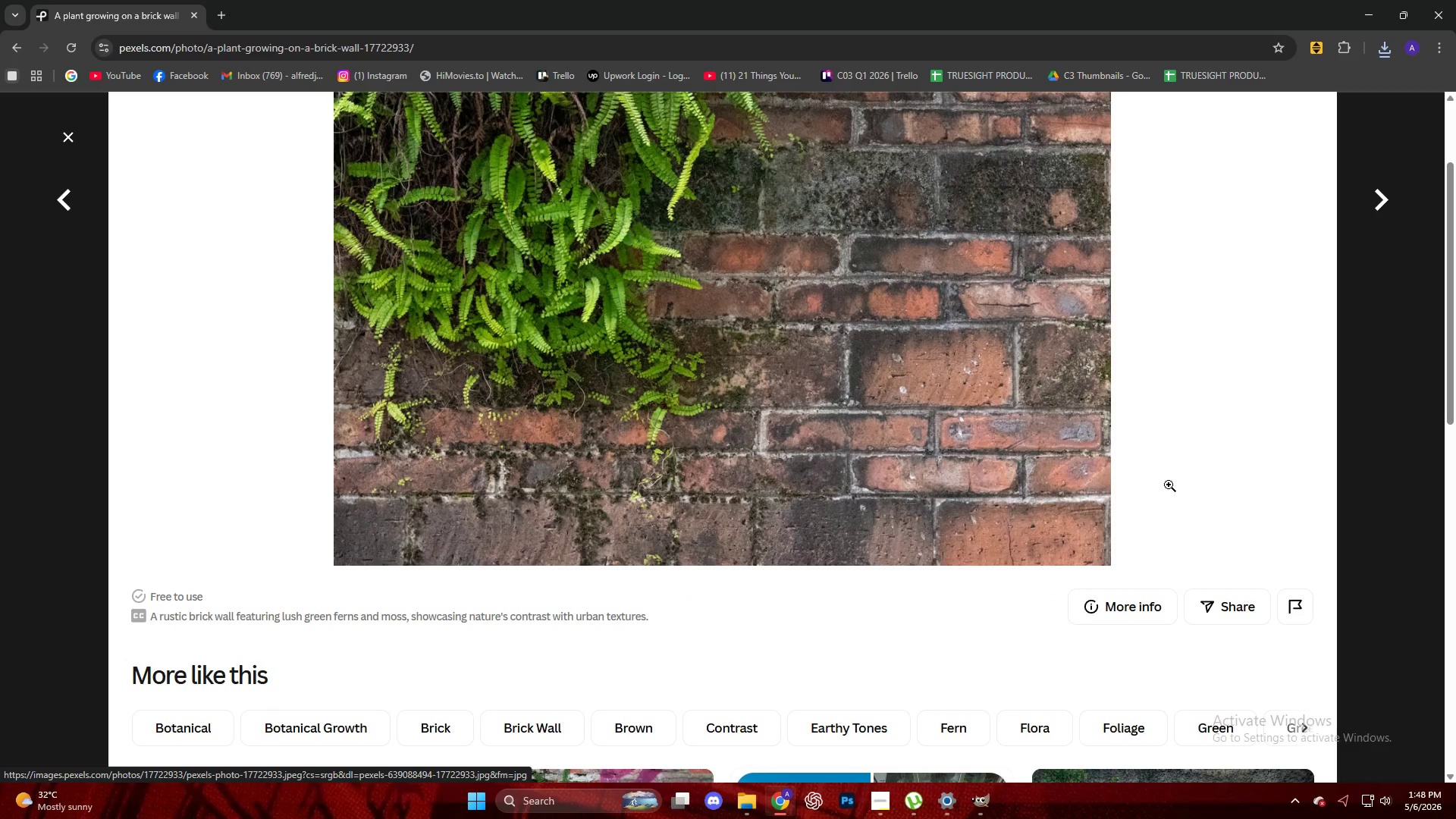 
left_click([1379, 56])
 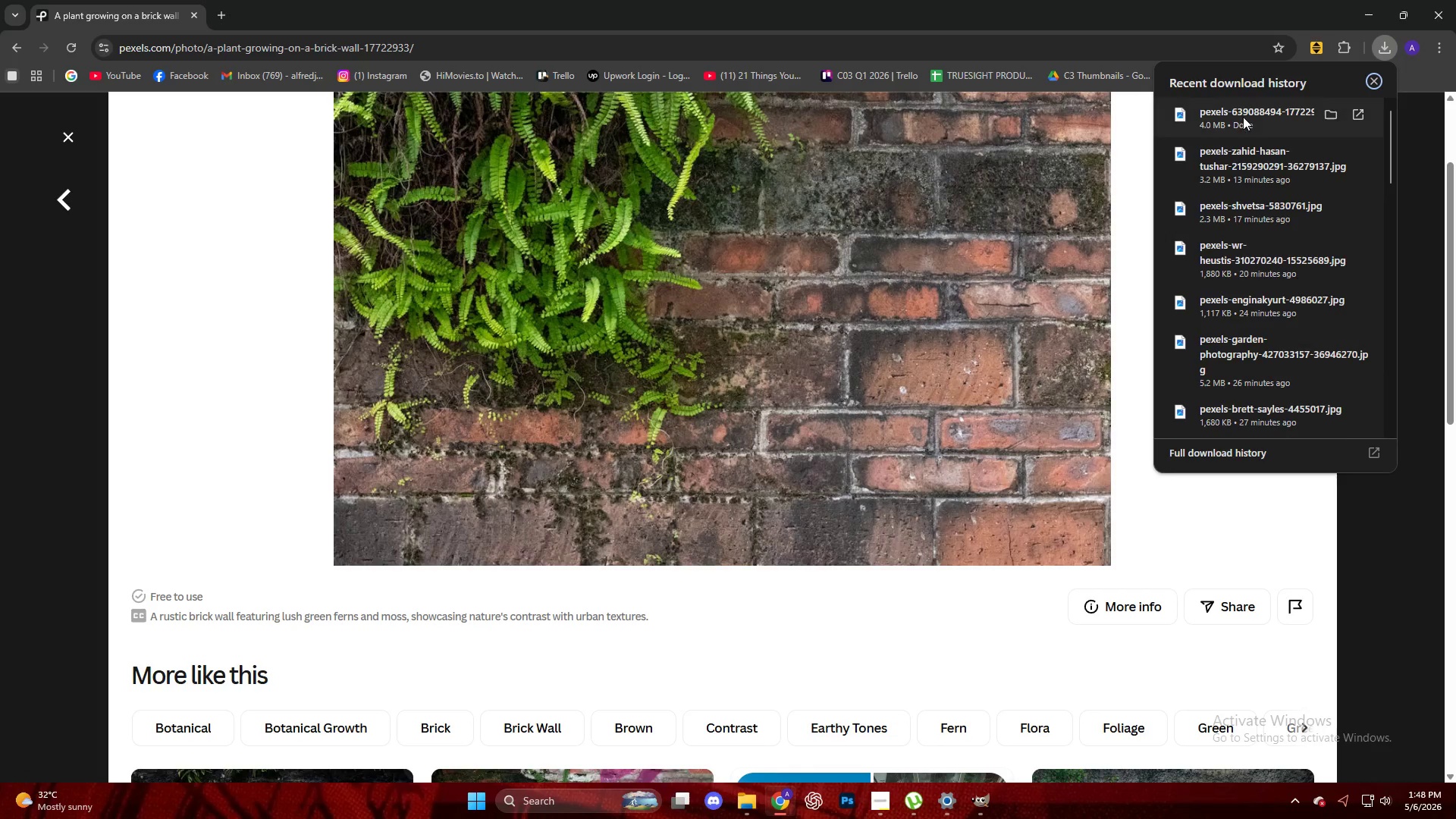 
left_click_drag(start_coordinate=[1243, 117], to_coordinate=[808, 284])
 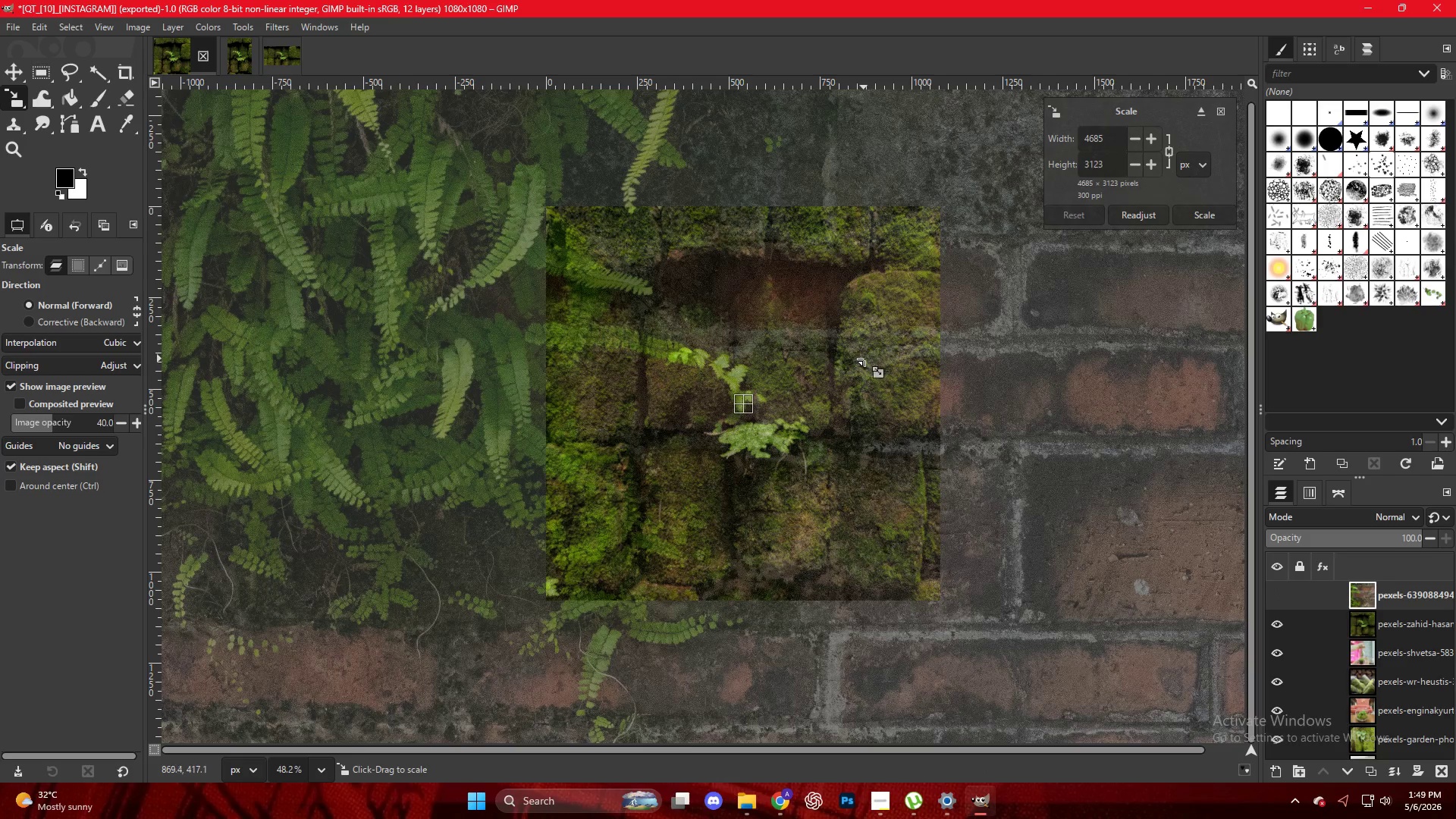 
key(Control+ControlLeft)
 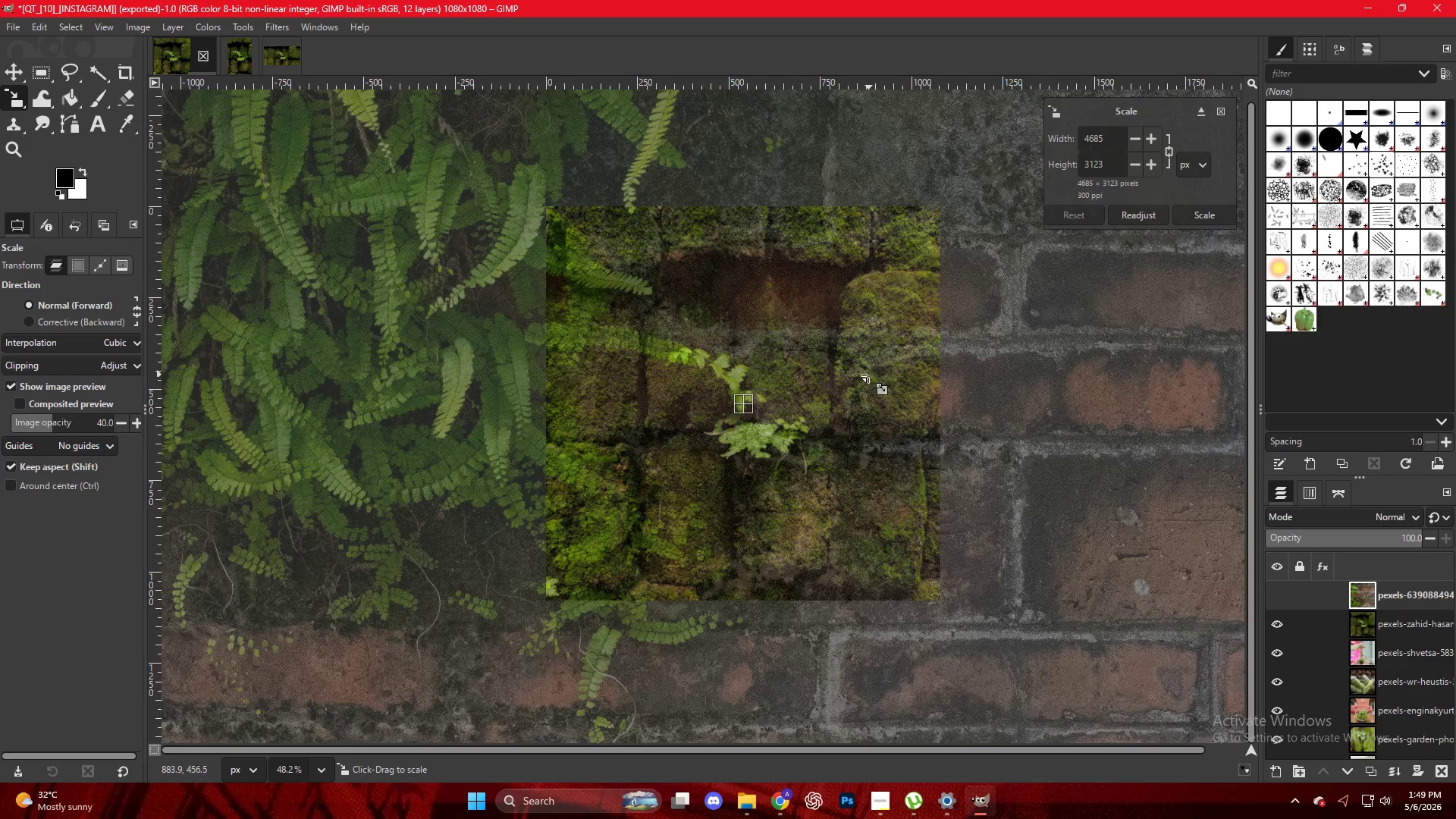 
scroll: coordinate [864, 379], scroll_direction: down, amount: 7.0
 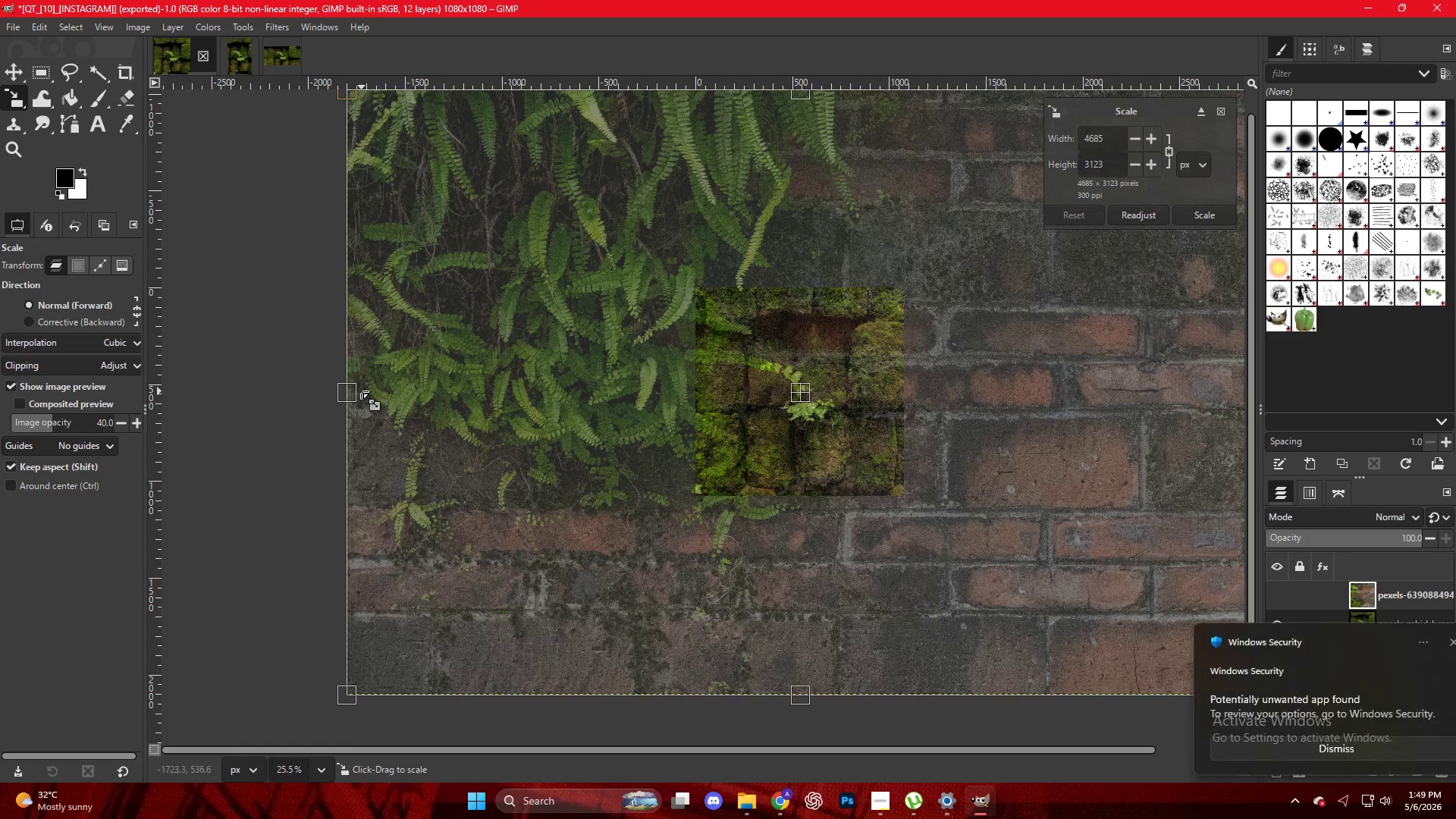 
left_click_drag(start_coordinate=[352, 392], to_coordinate=[698, 419])
 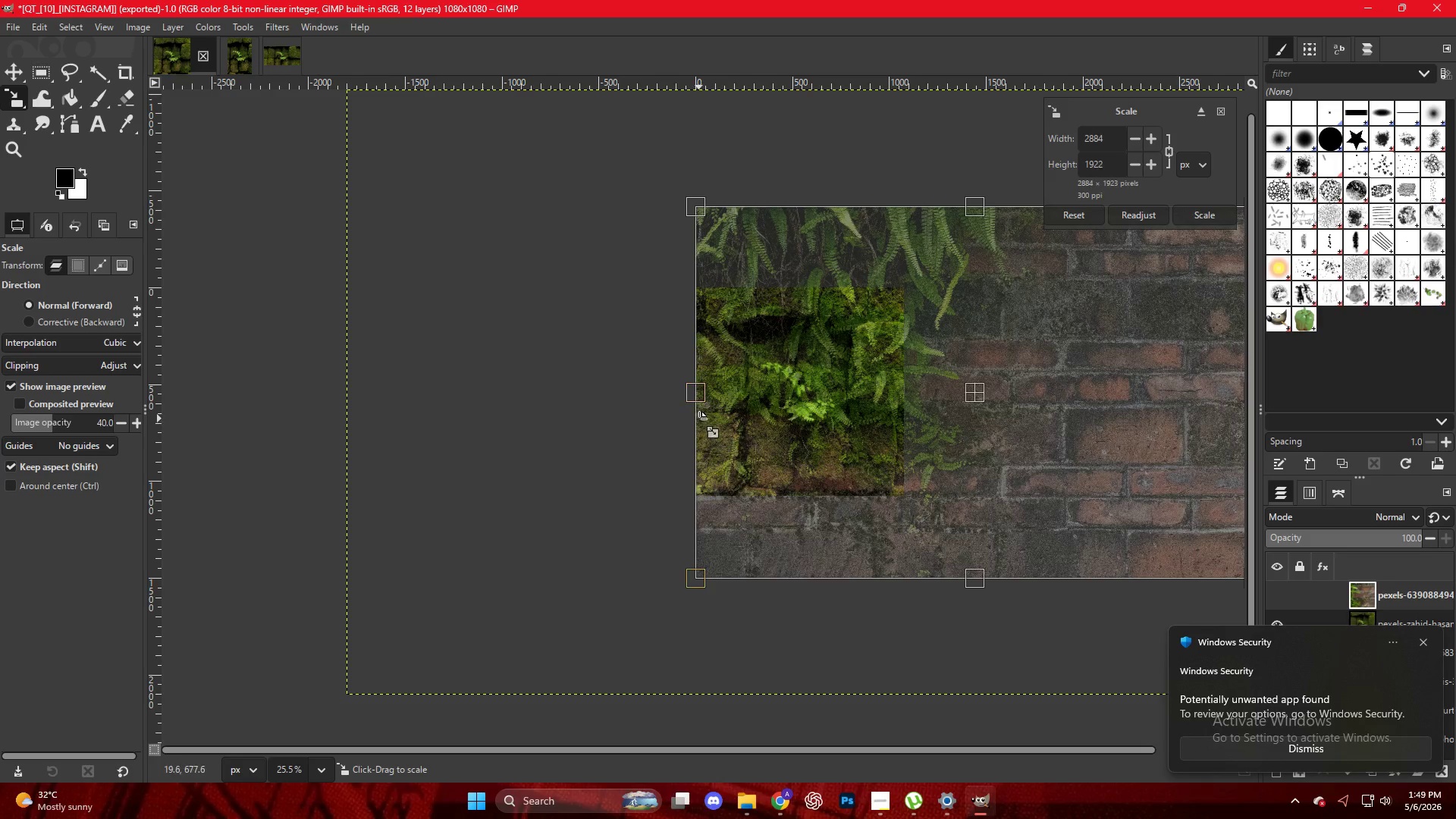 
key(Control+ControlLeft)
 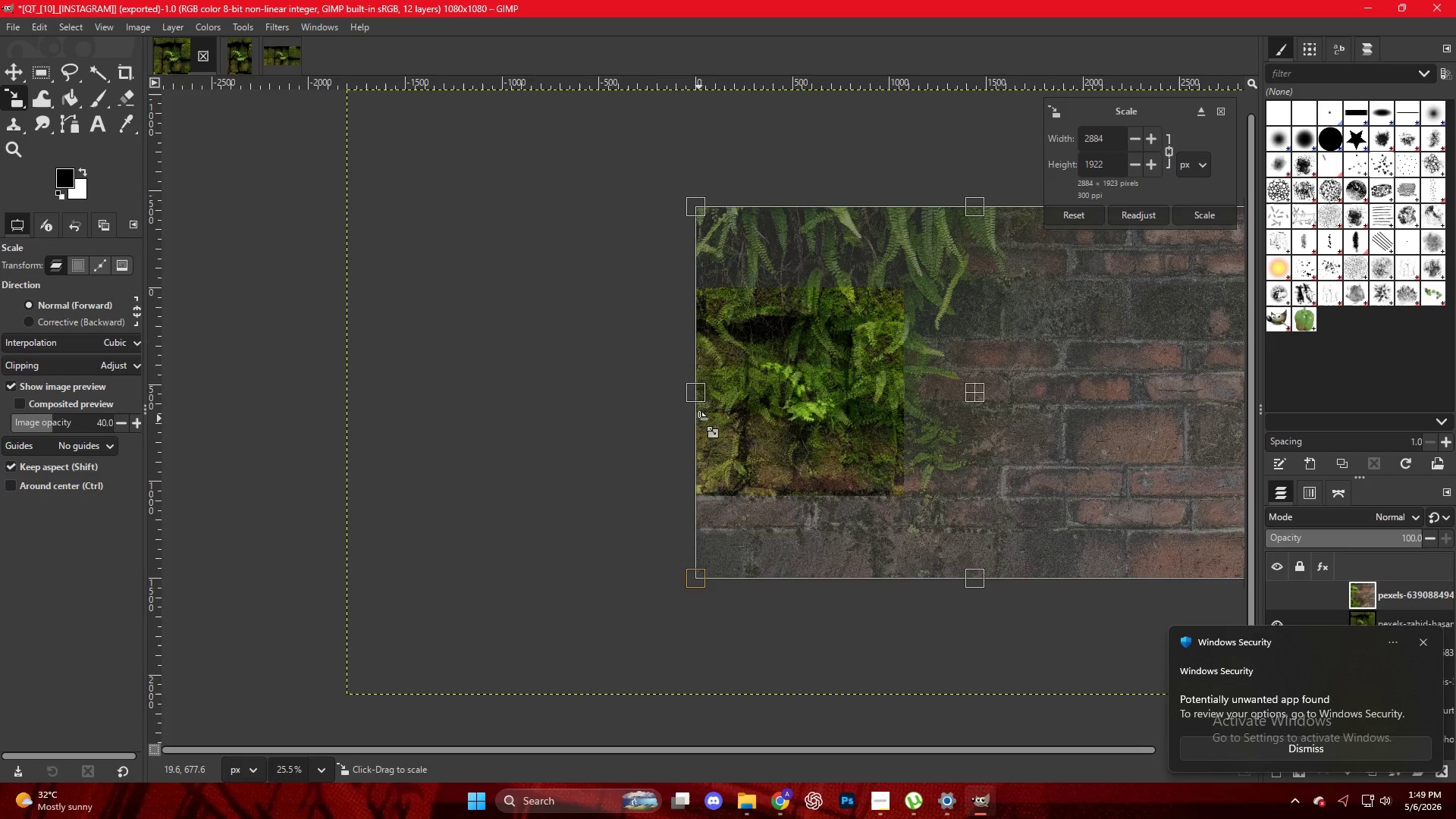 
scroll: coordinate [700, 419], scroll_direction: down, amount: 5.0
 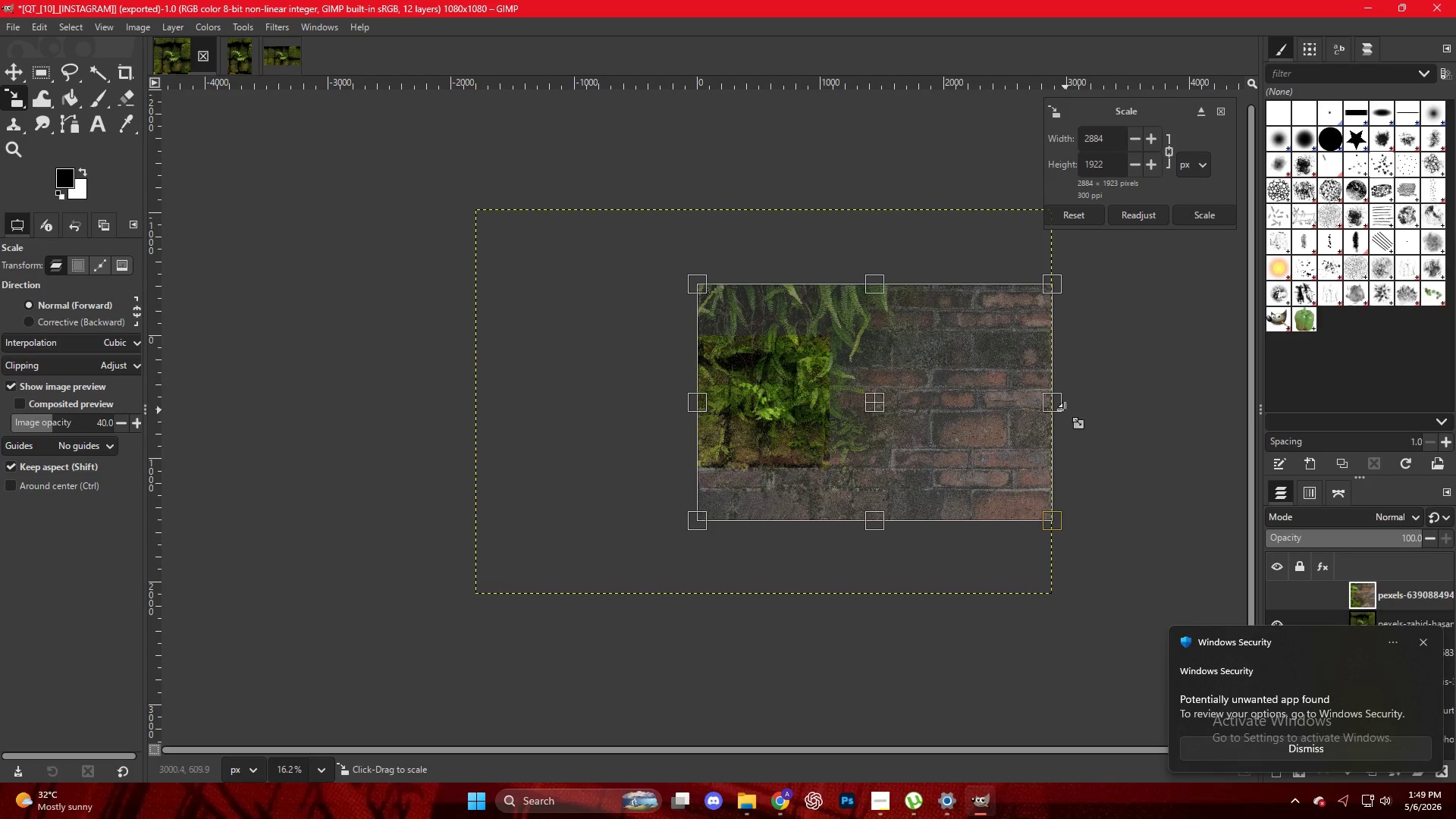 
left_click_drag(start_coordinate=[1055, 405], to_coordinate=[874, 418])
 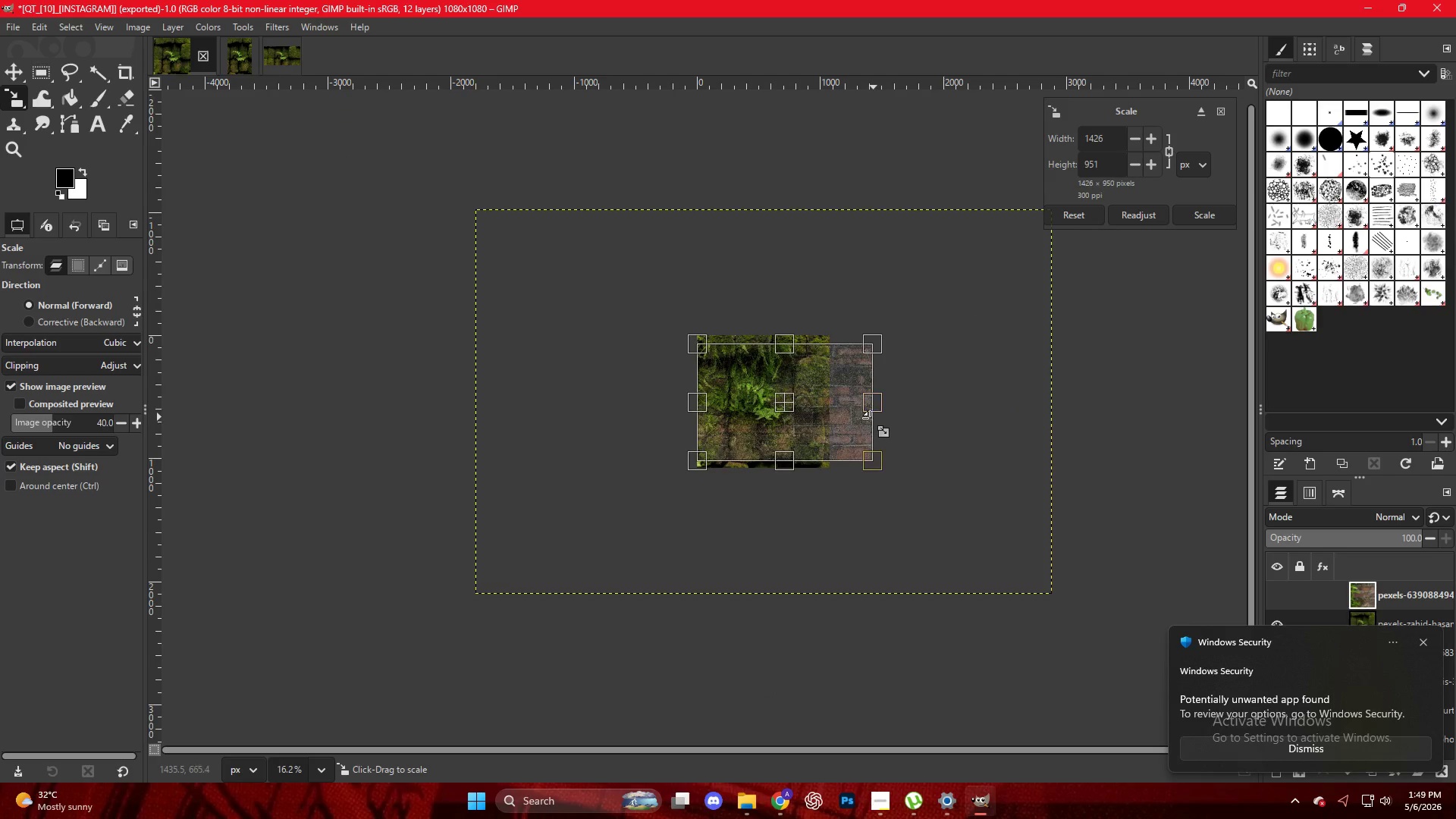 
hold_key(key=ControlLeft, duration=0.69)
scroll: coordinate [855, 410], scroll_direction: up, amount: 14.0
 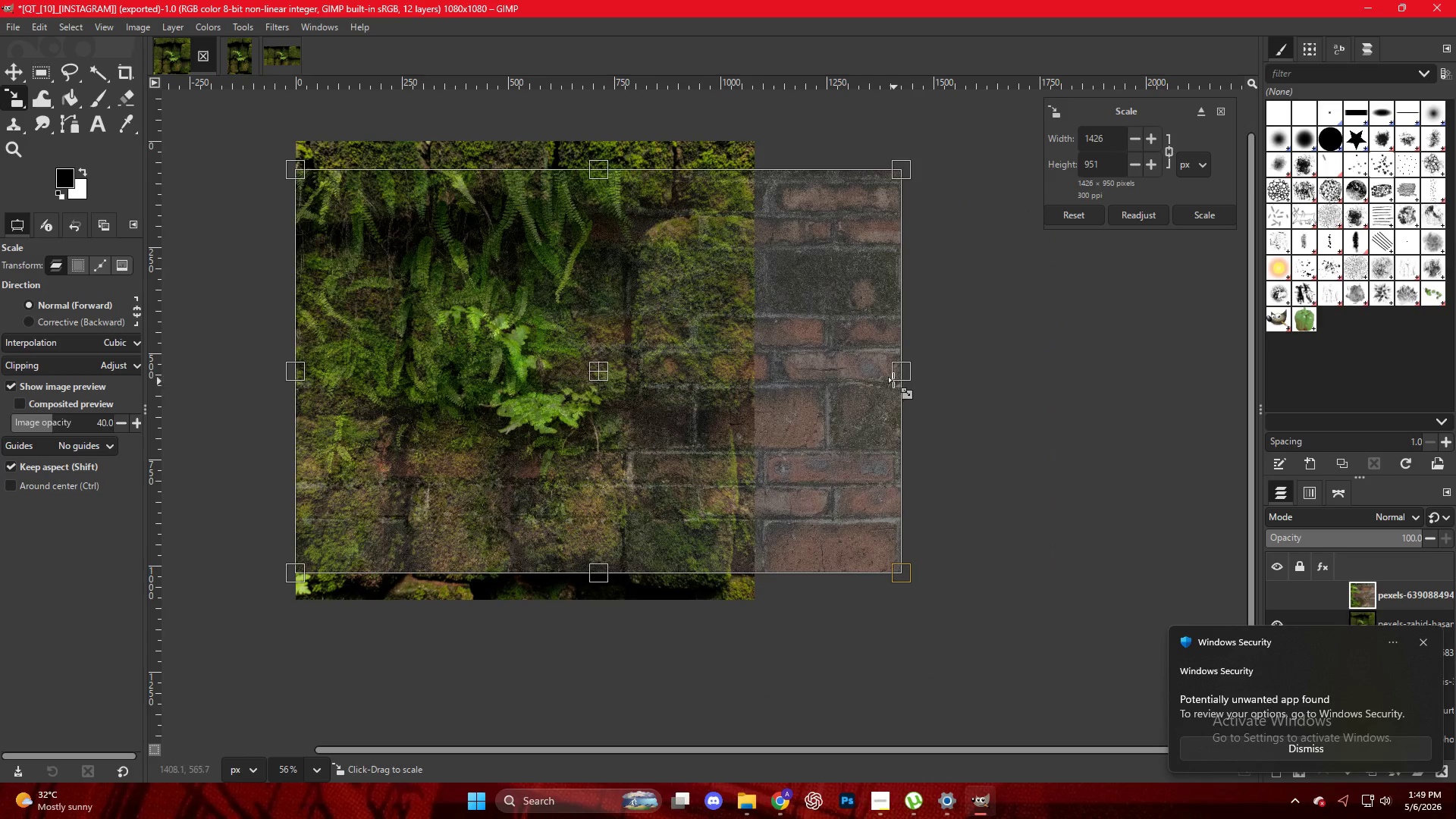 
left_click_drag(start_coordinate=[893, 376], to_coordinate=[977, 392])
 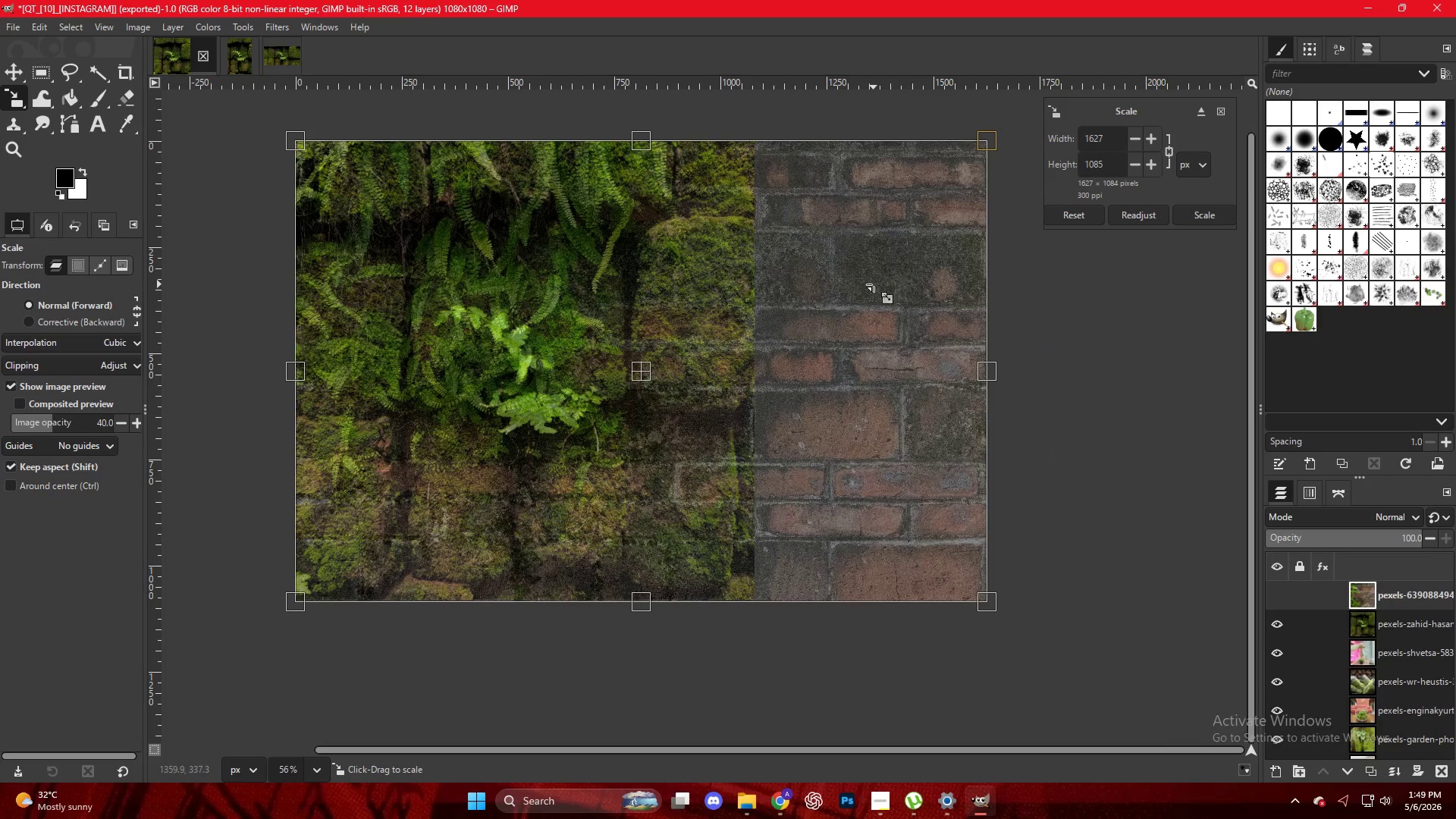 
key(NumpadEnter)
 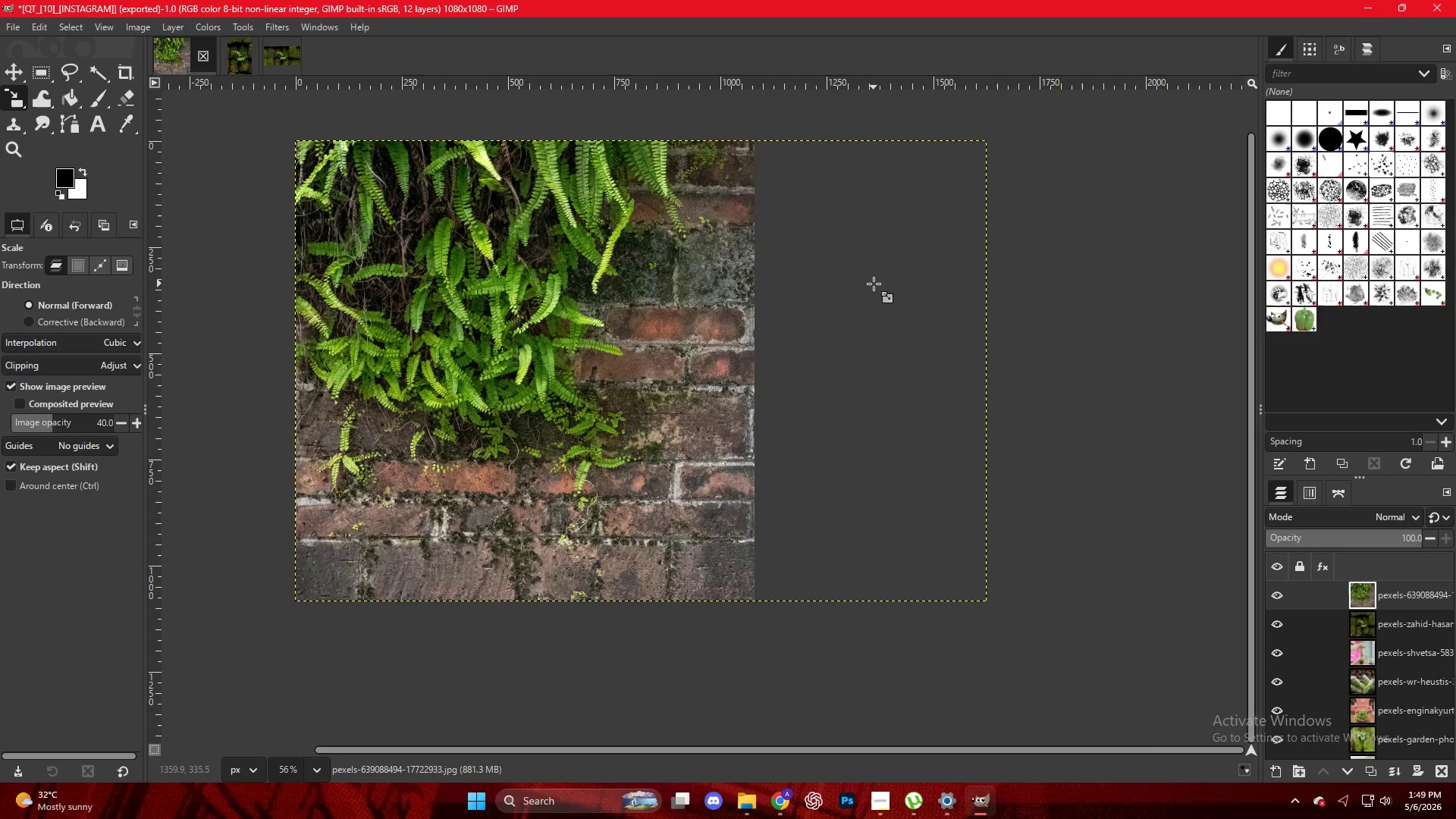 
key(Control+Shift+E)
 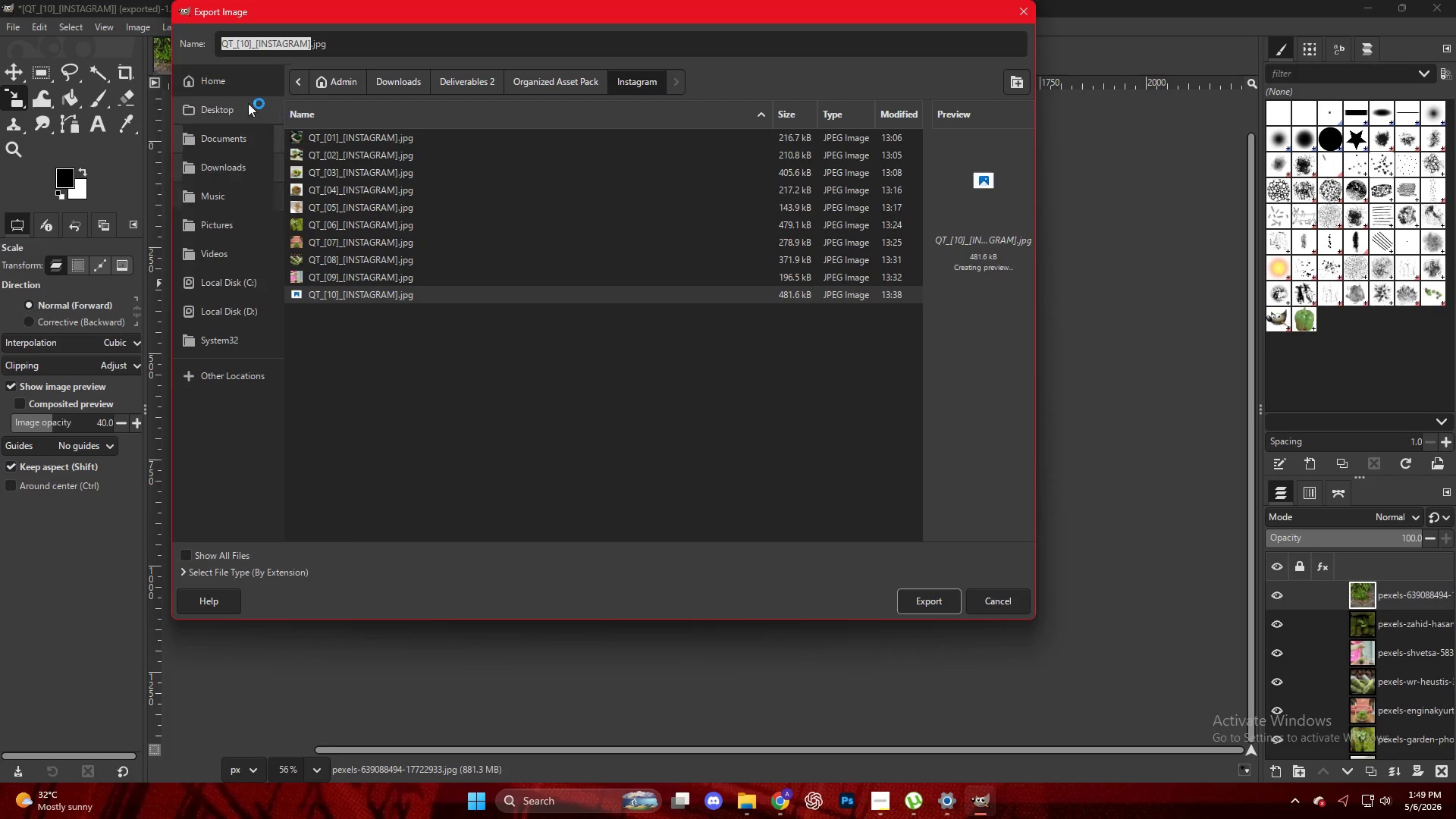 
left_click([245, 44])
 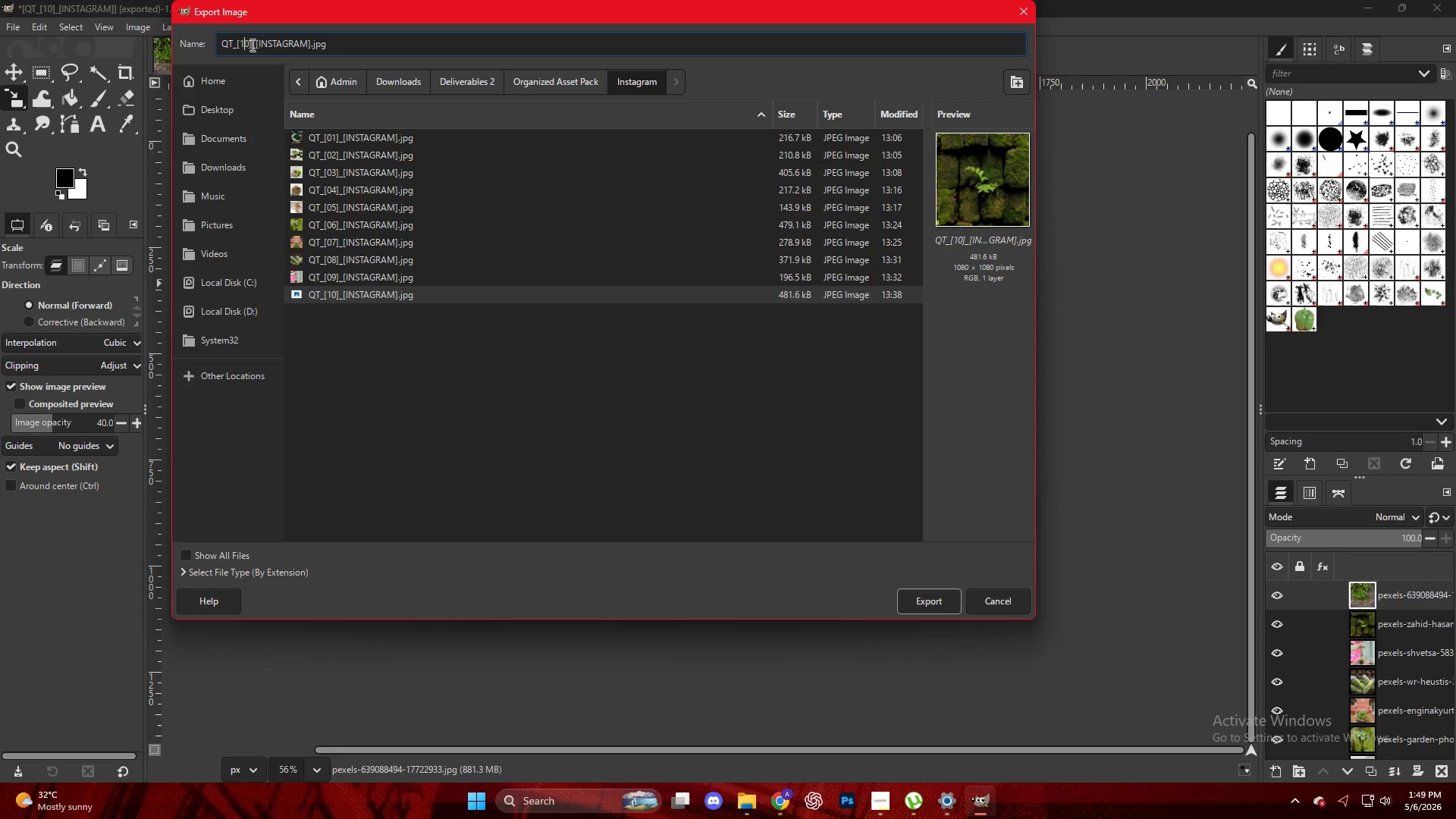 
key(ArrowRight)
 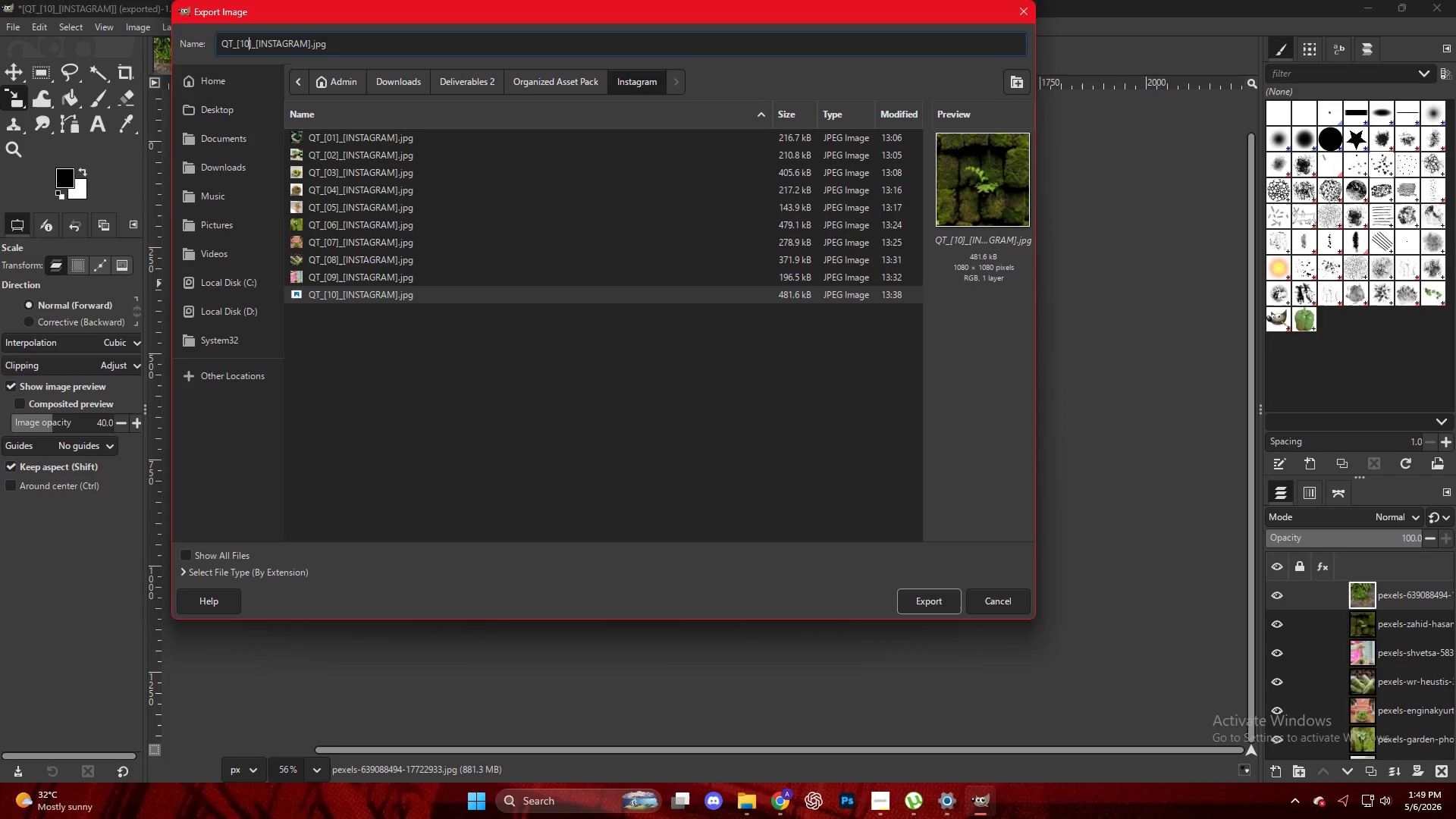 
key(Backspace)
 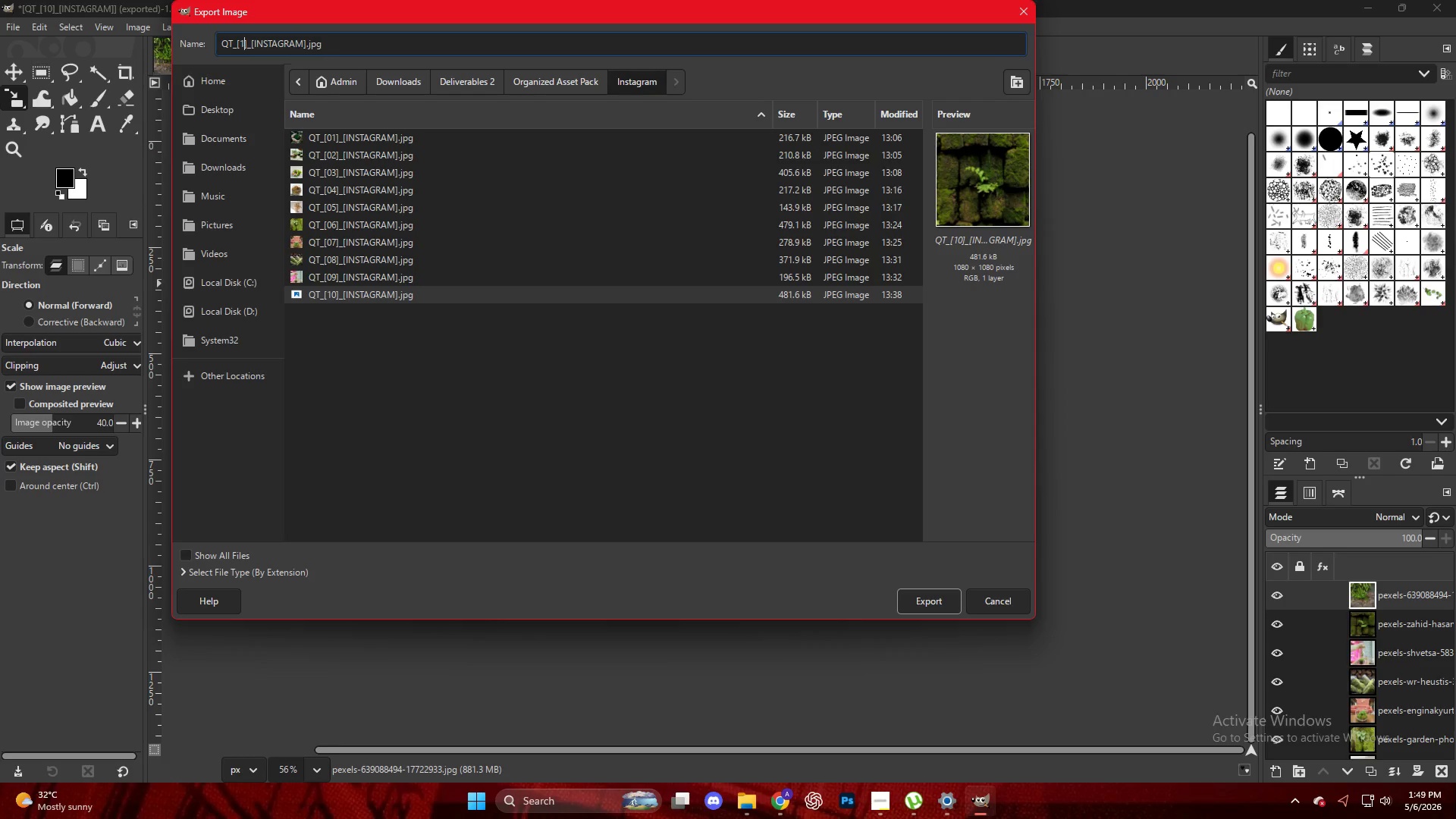 
key(1)
 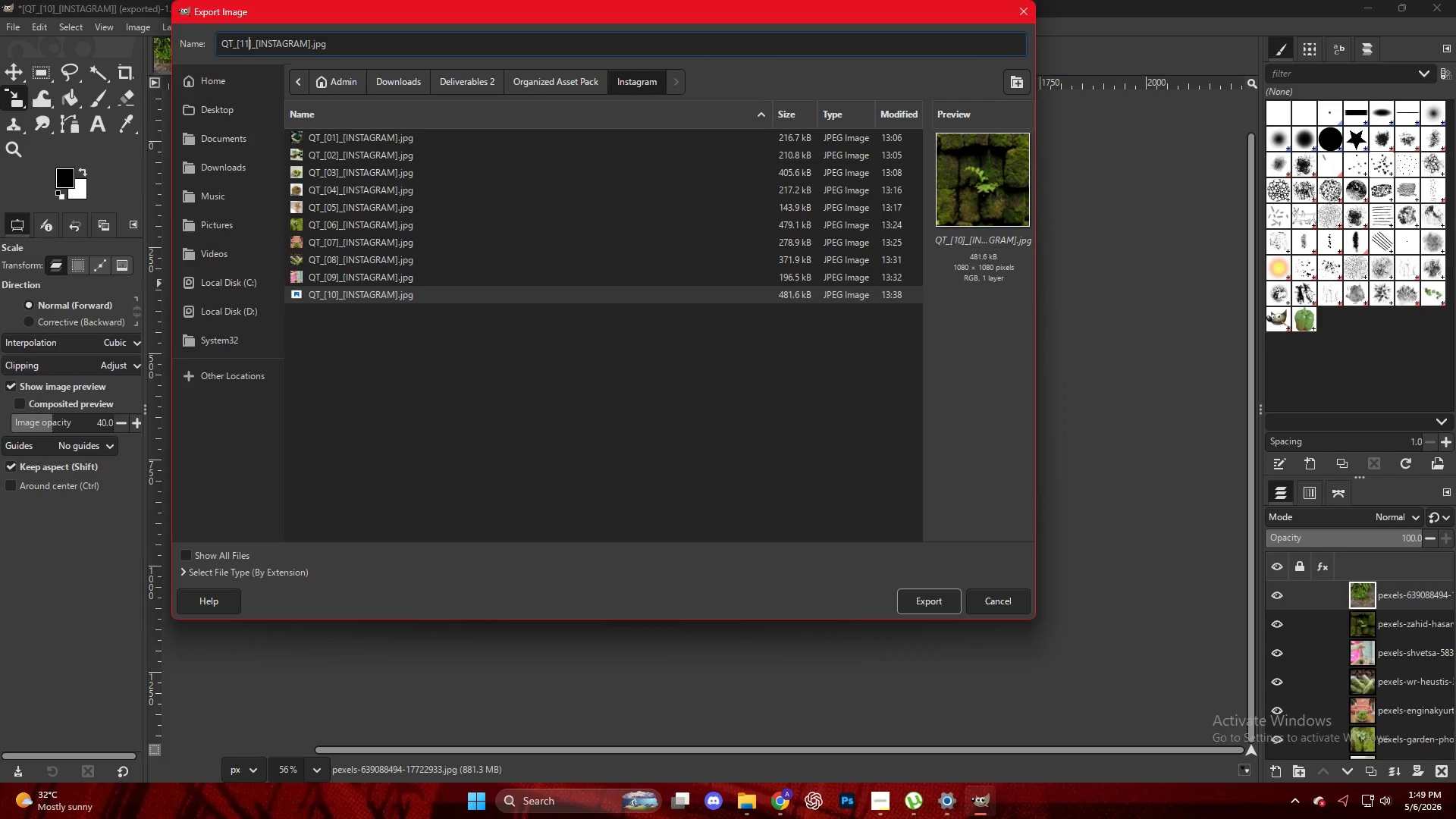 
key(Enter)
 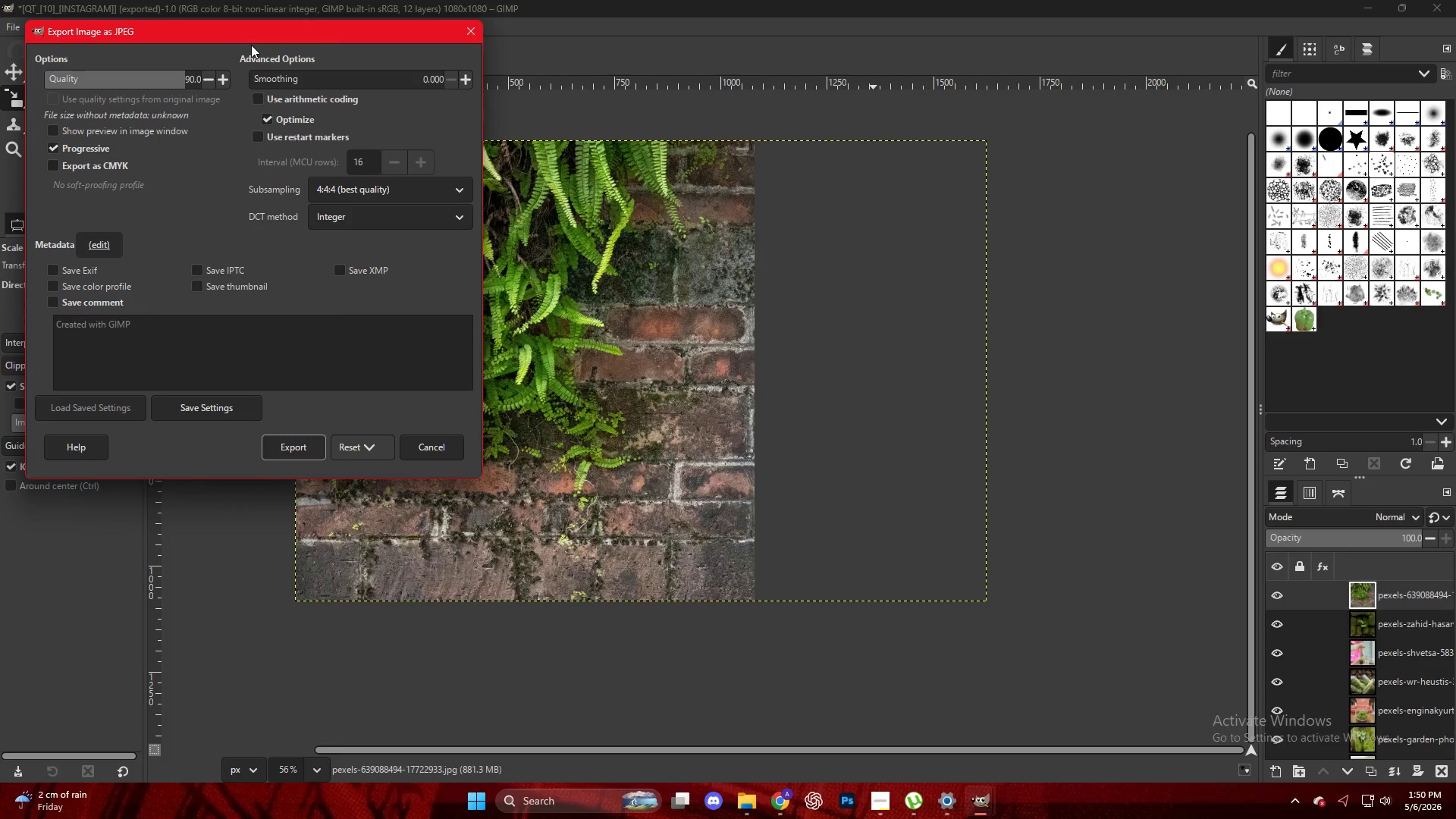 
wait(65.5)
 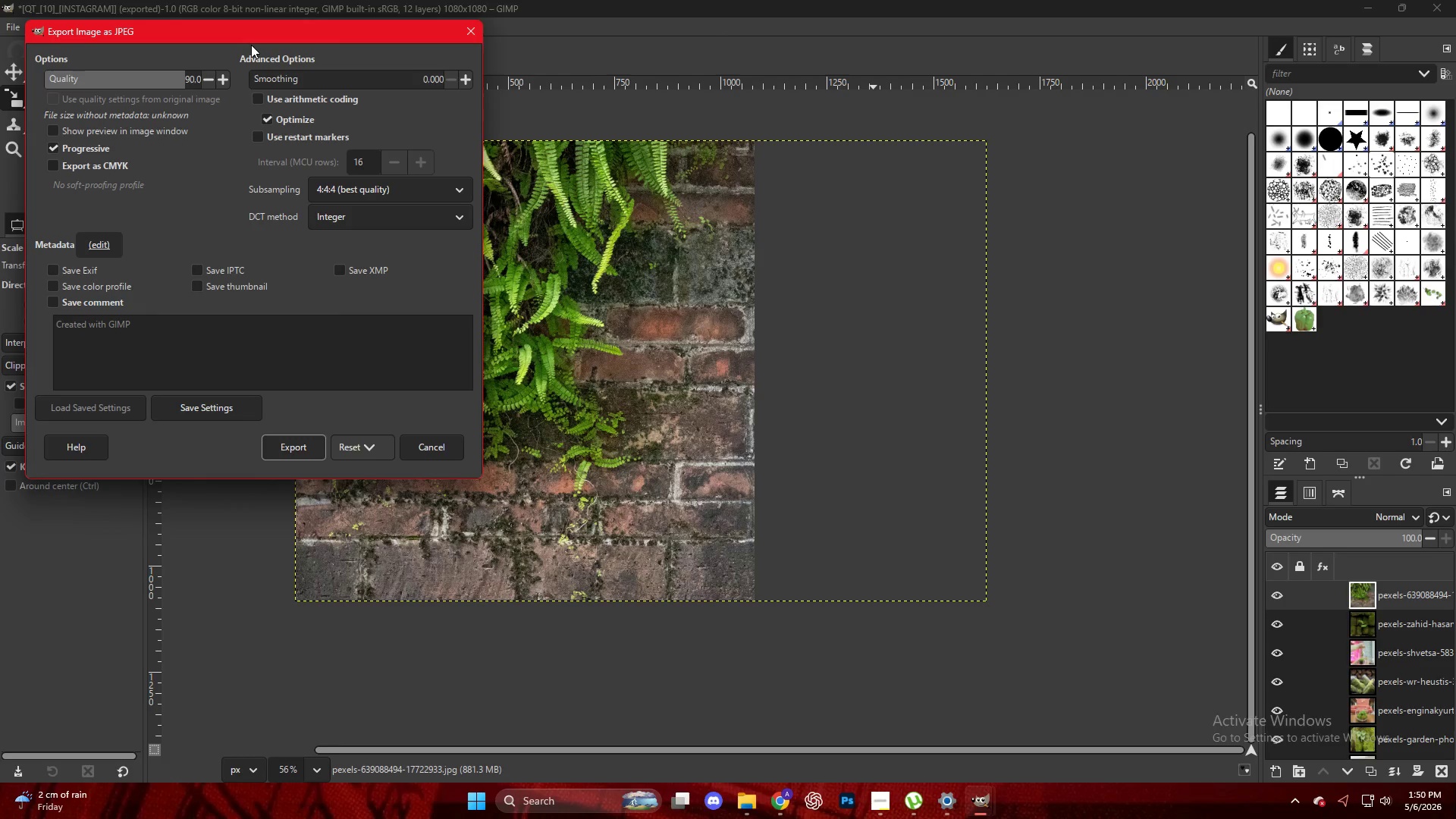 
left_click_drag(start_coordinate=[1393, 598], to_coordinate=[571, 246])
 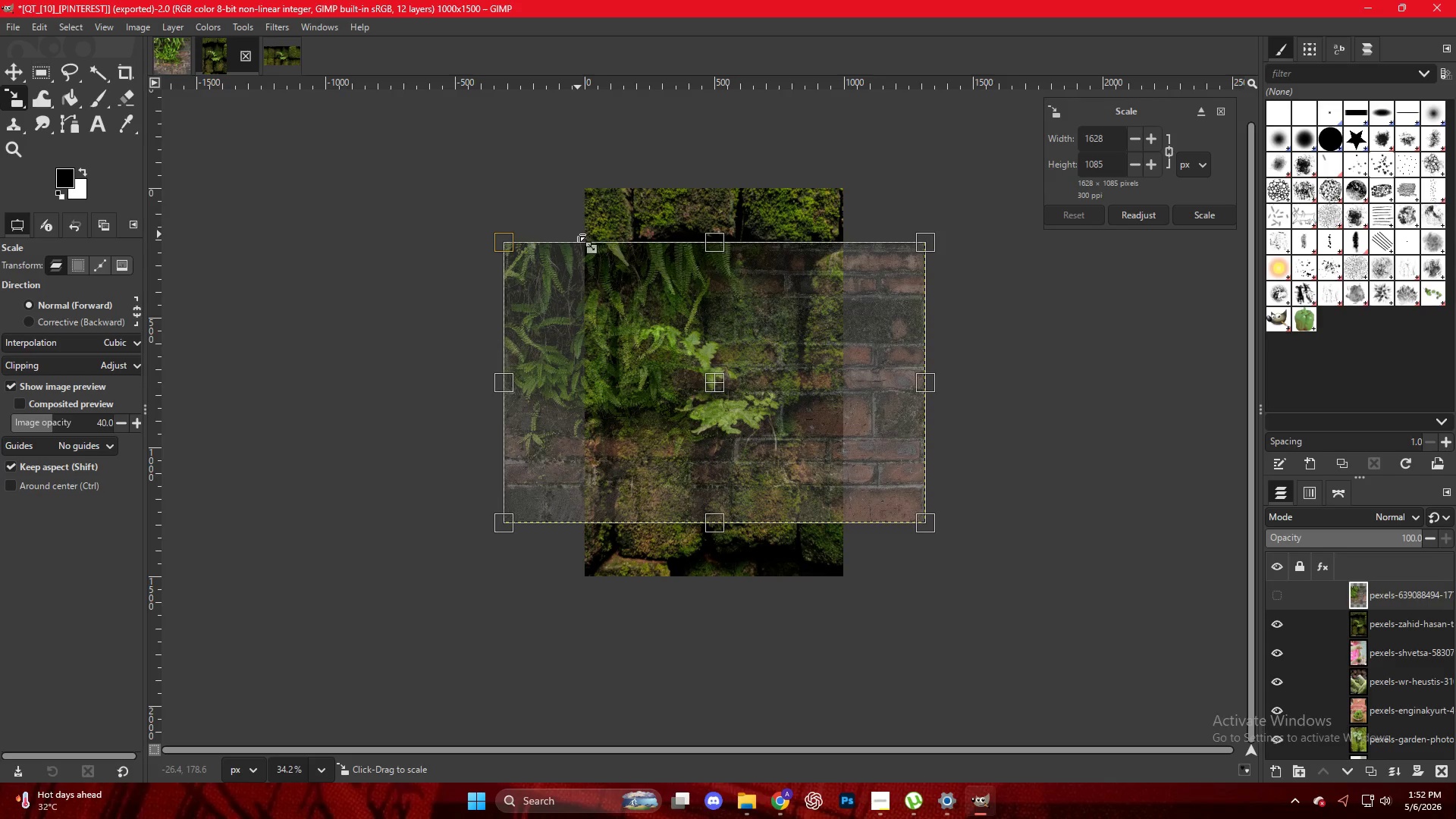 
wait(129.67)
 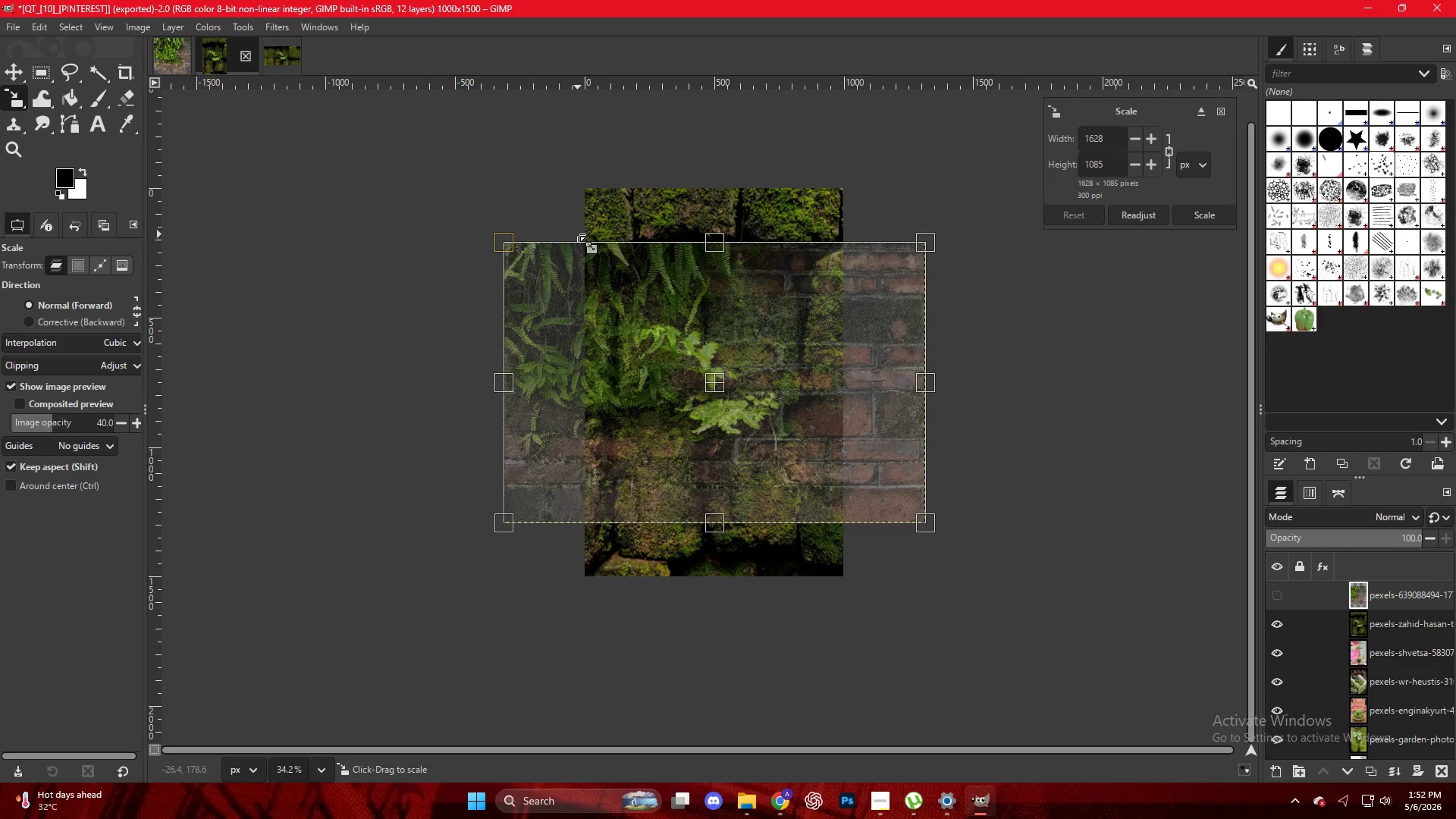 
left_click_drag(start_coordinate=[720, 527], to_coordinate=[742, 583])
 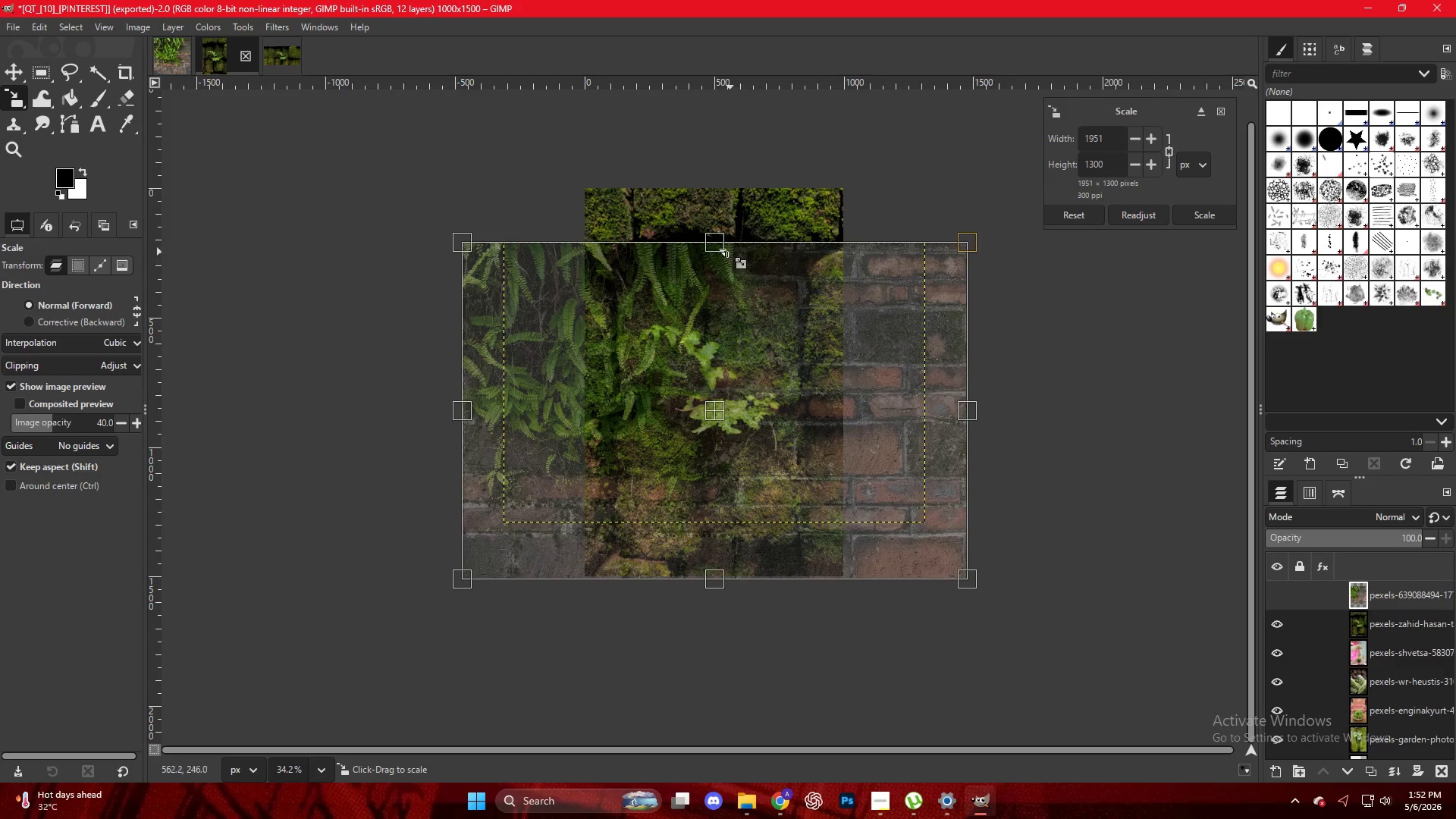 
left_click_drag(start_coordinate=[720, 243], to_coordinate=[715, 181])
 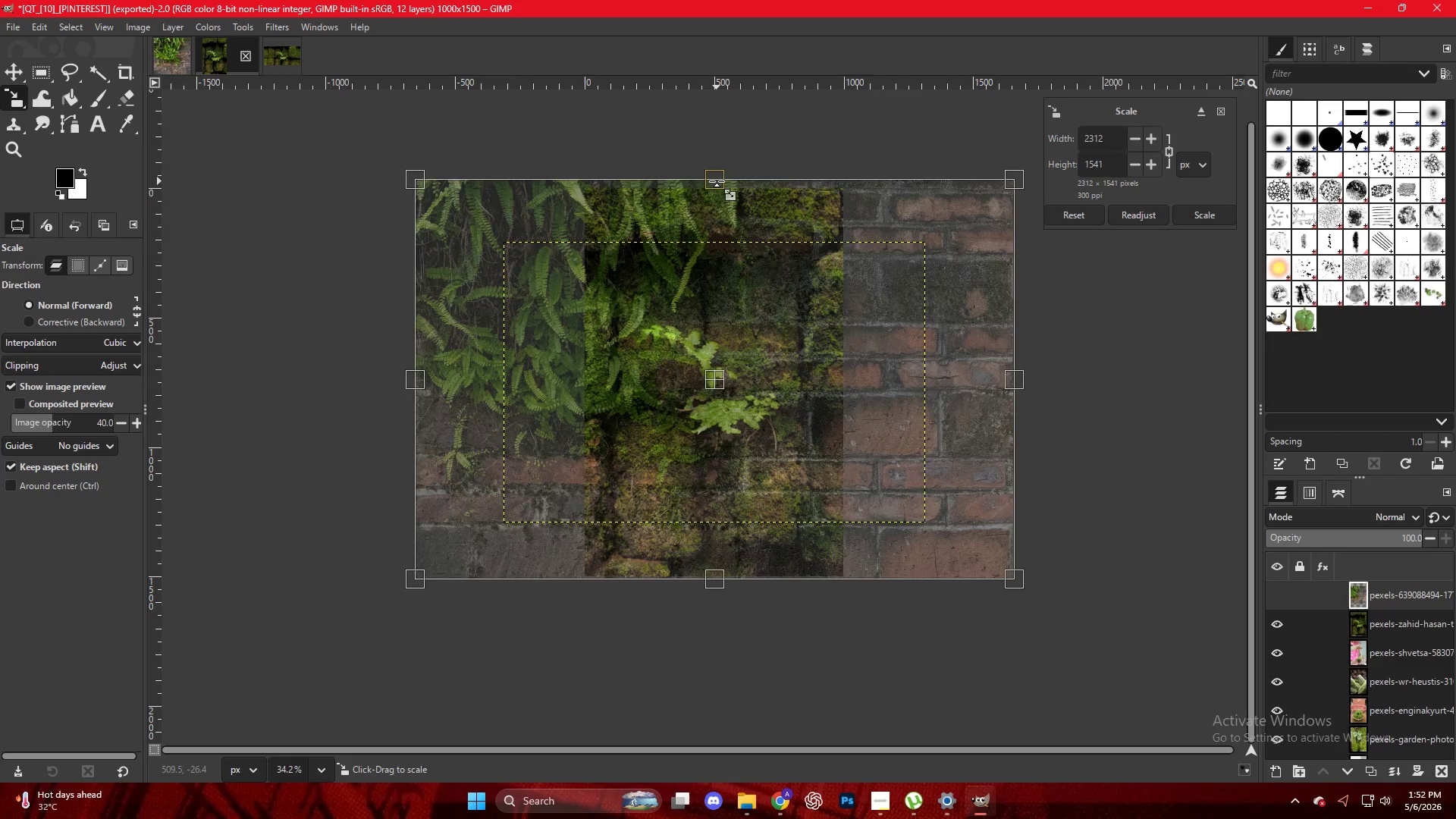 
key(NumpadEnter)
 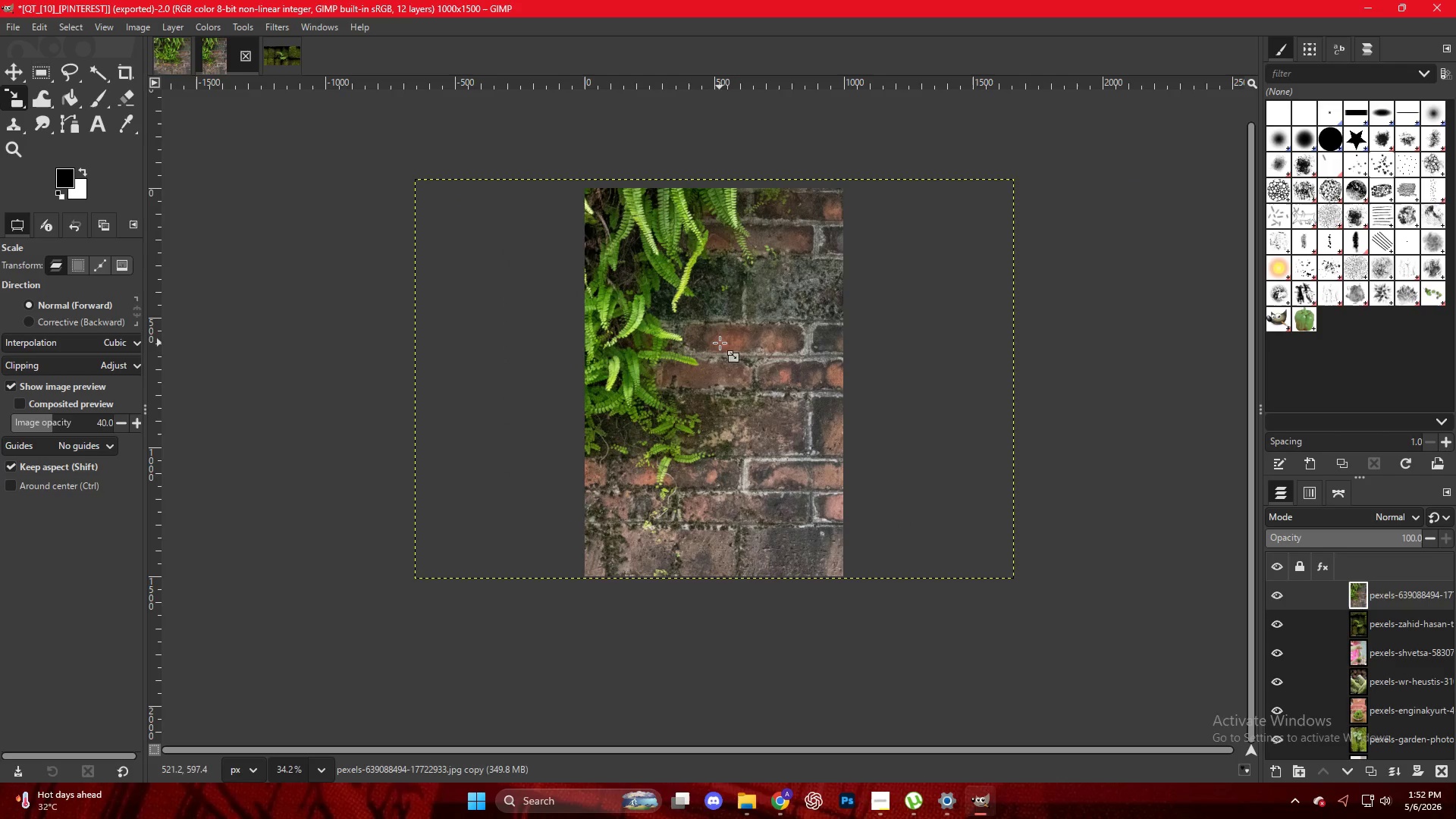 
key(M)
 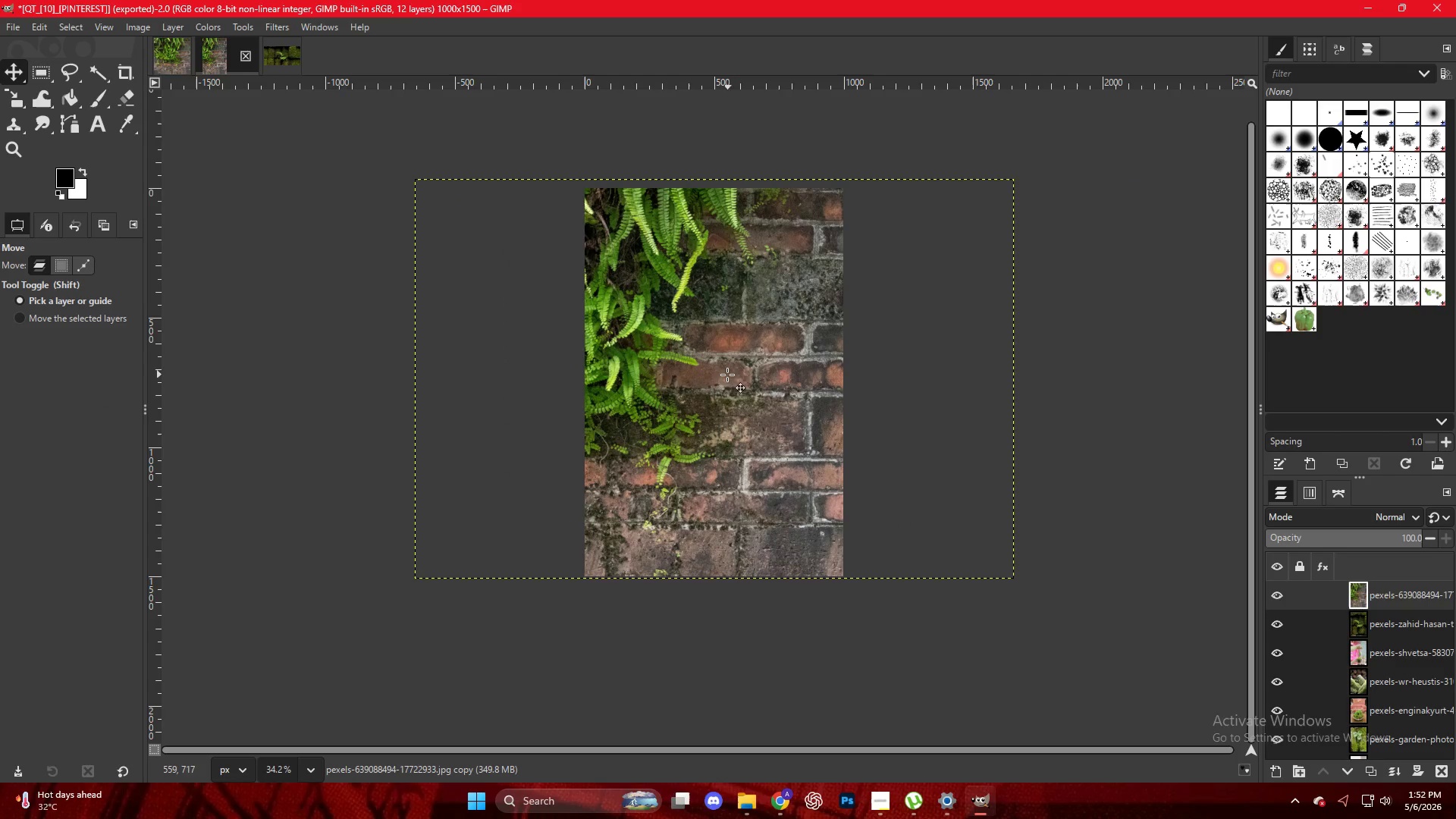 
left_click_drag(start_coordinate=[722, 377], to_coordinate=[777, 378])
 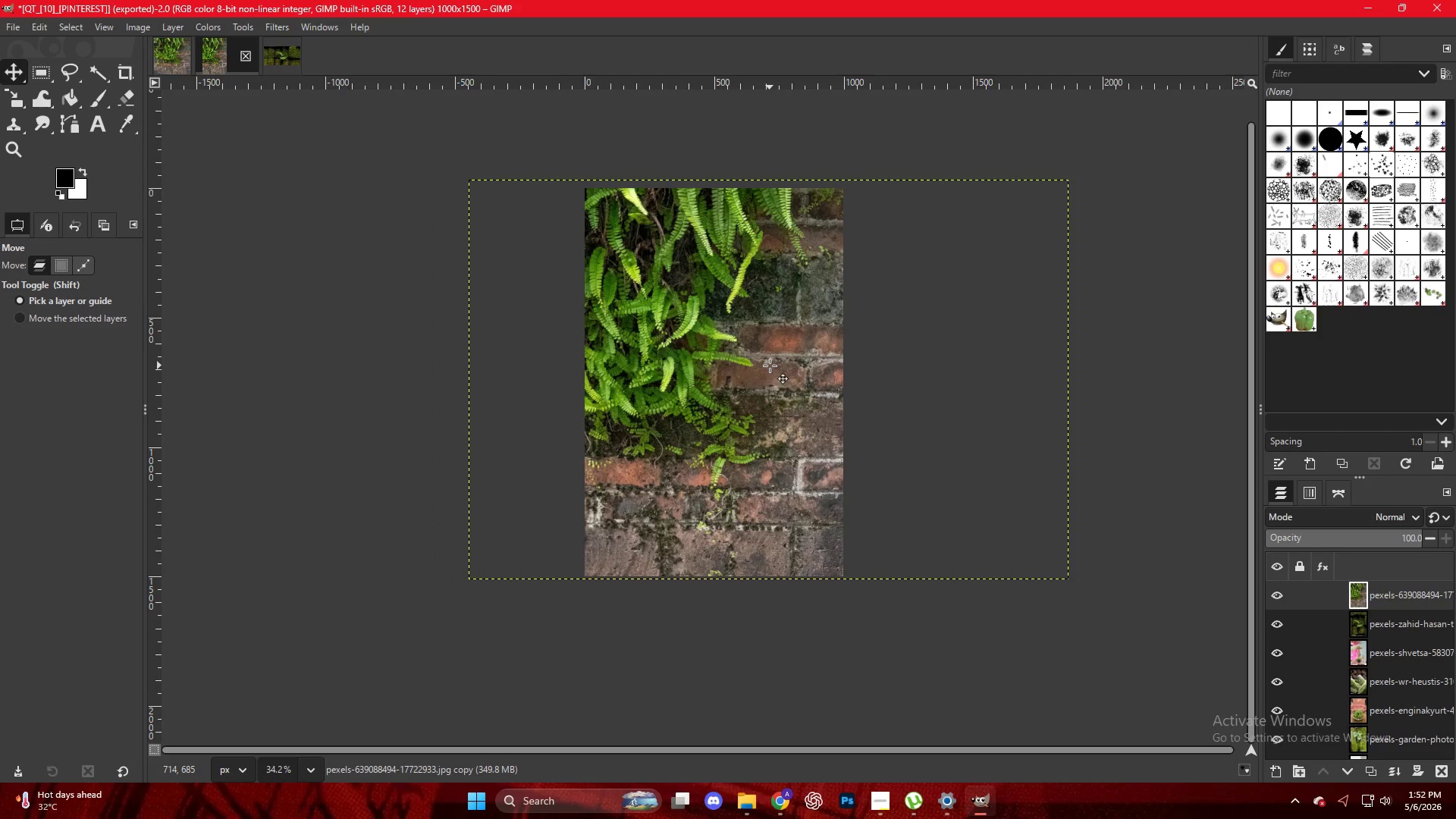 
hold_key(key=ShiftLeft, duration=0.77)
 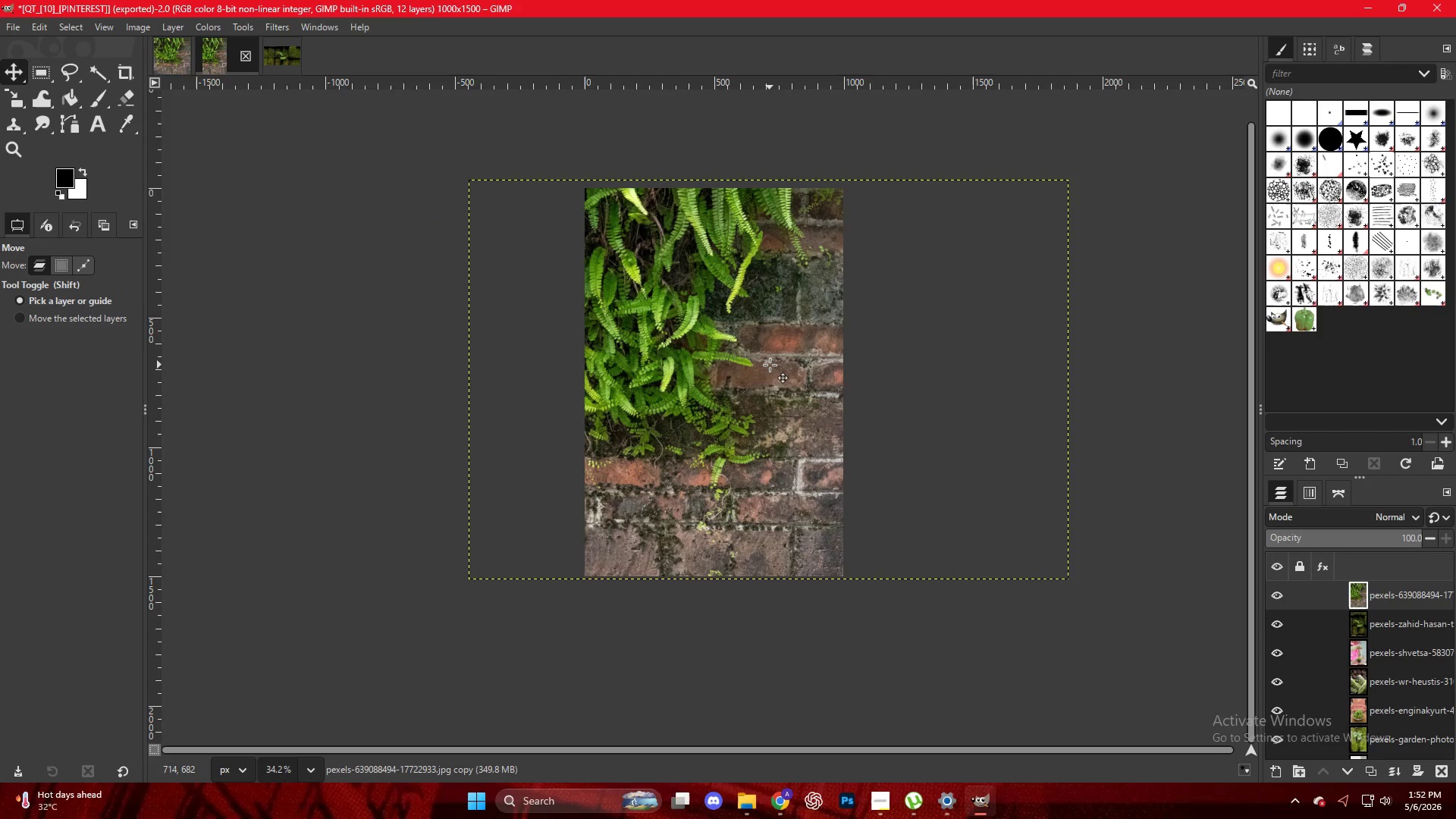 
hold_key(key=ControlLeft, duration=0.8)
 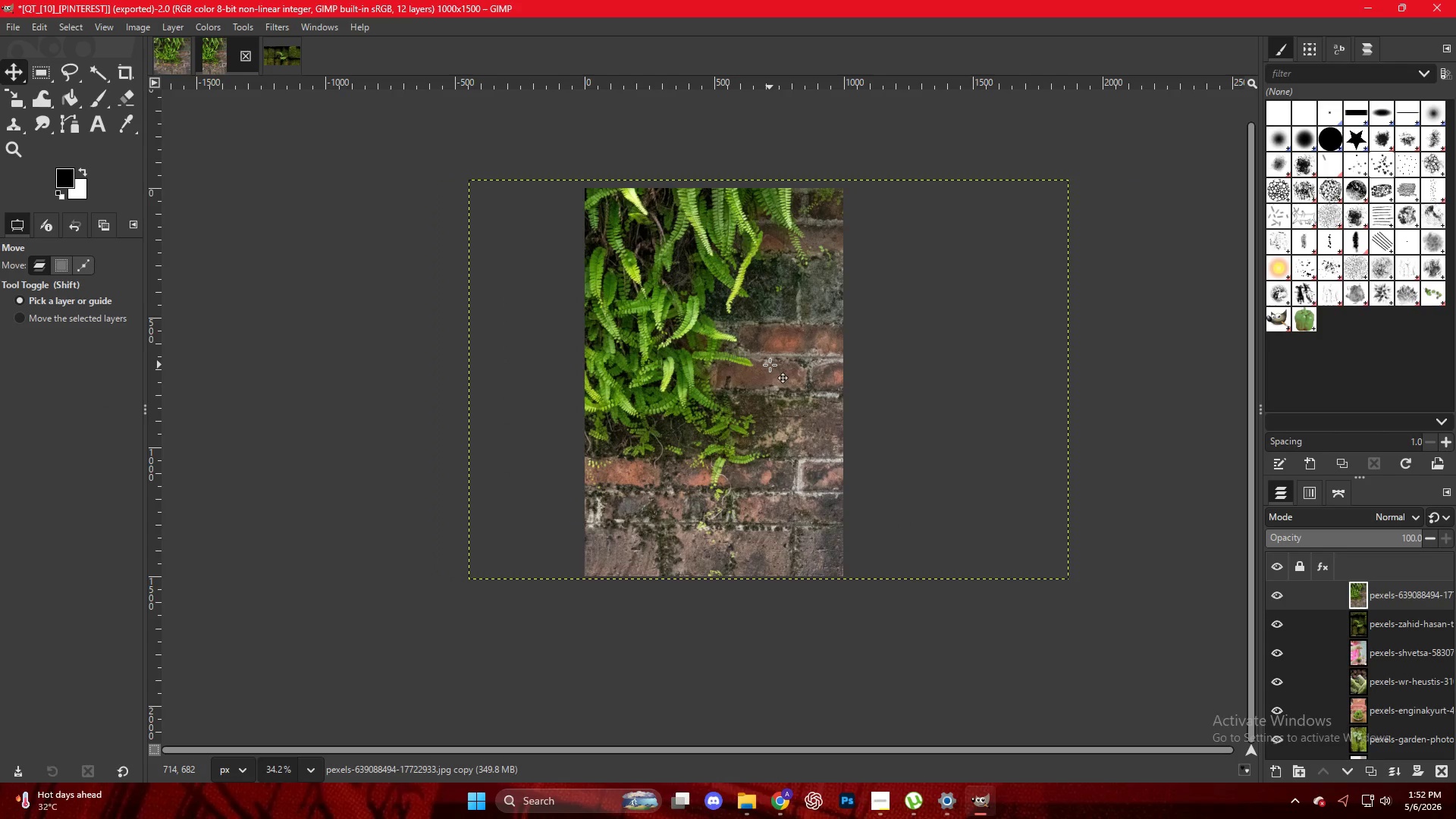 
hold_key(key=AltLeft, duration=0.66)
 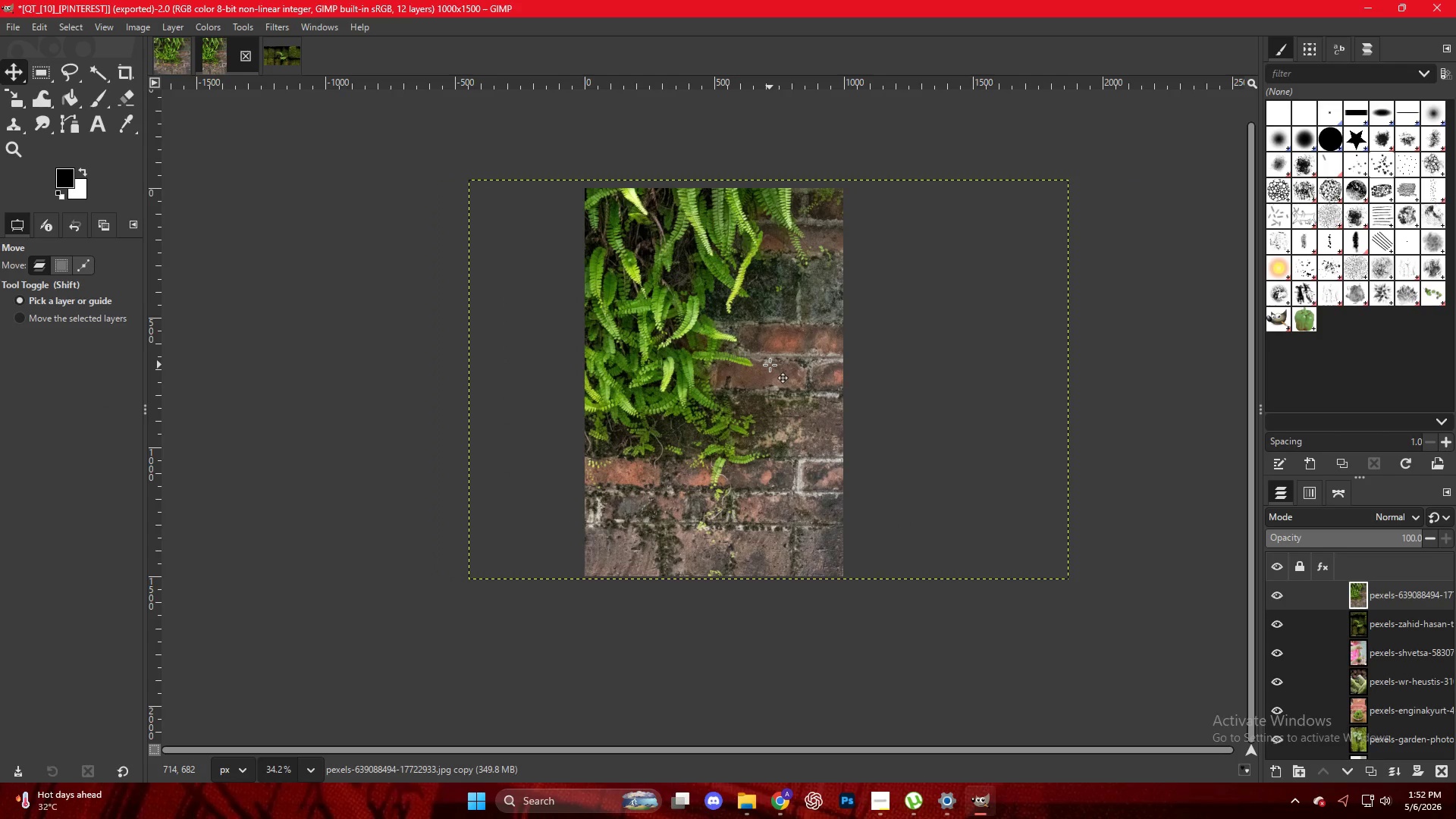 
key(Control+Shift+E)
 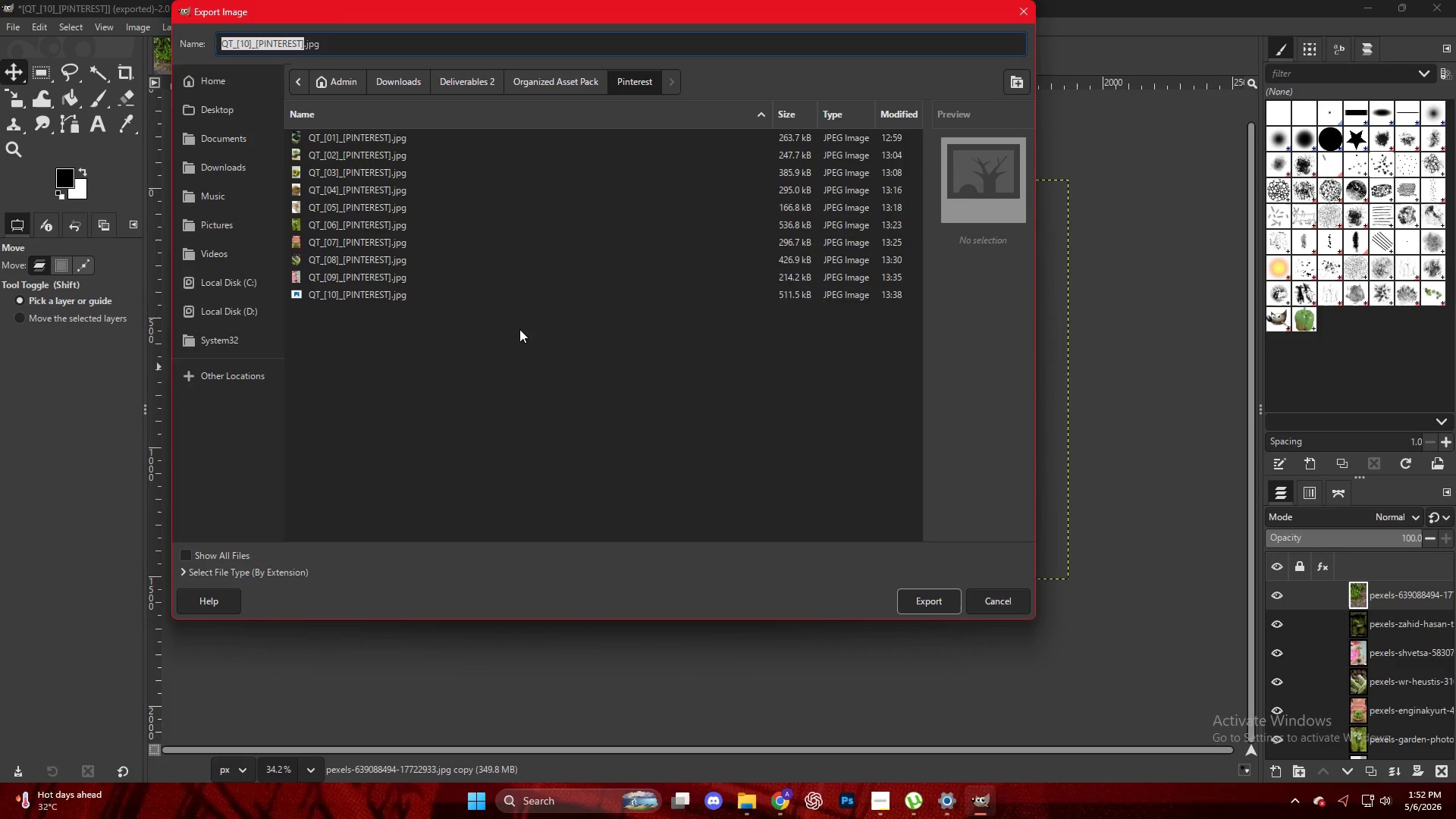 
left_click([416, 298])
 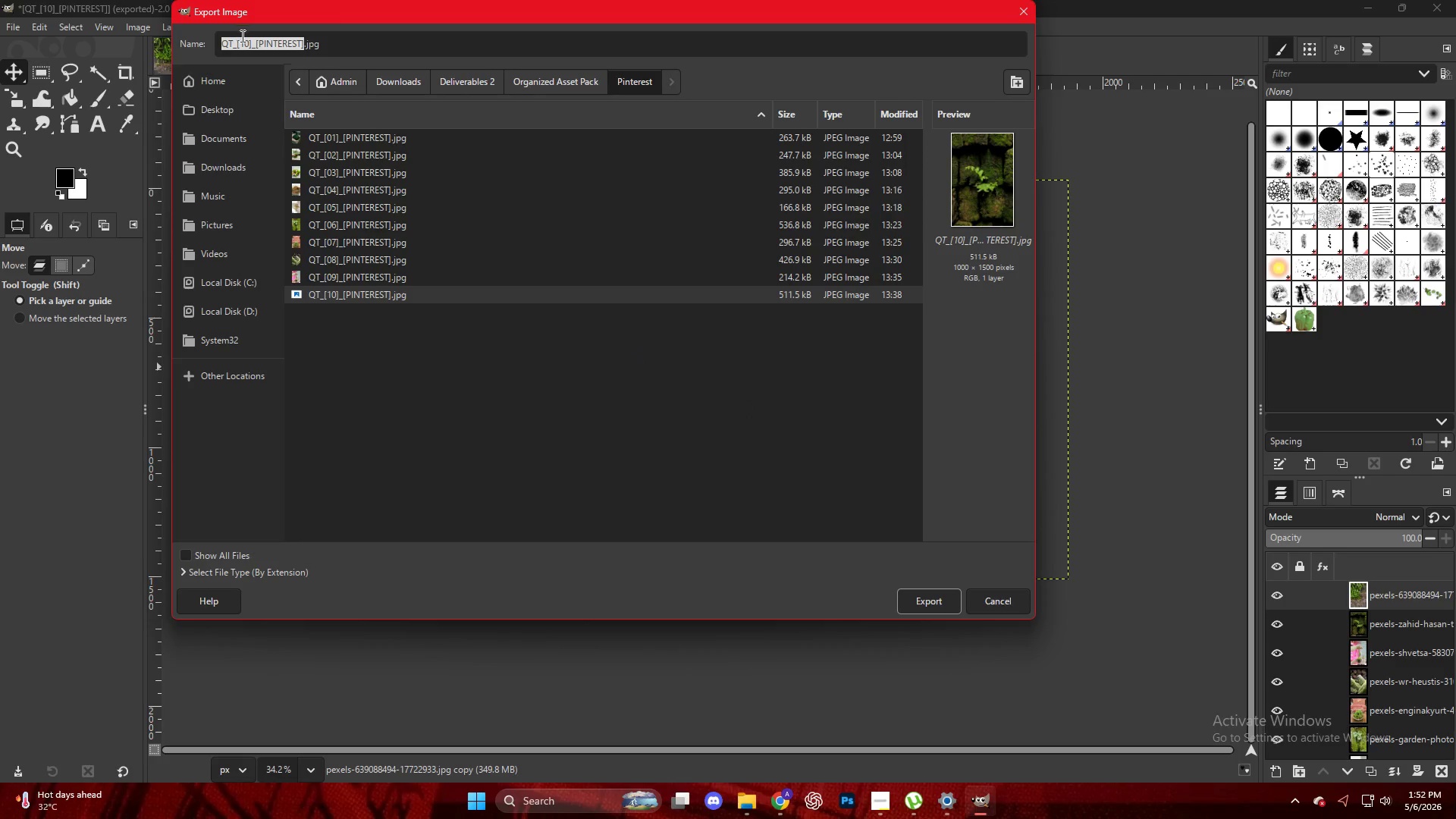 
left_click([249, 42])
 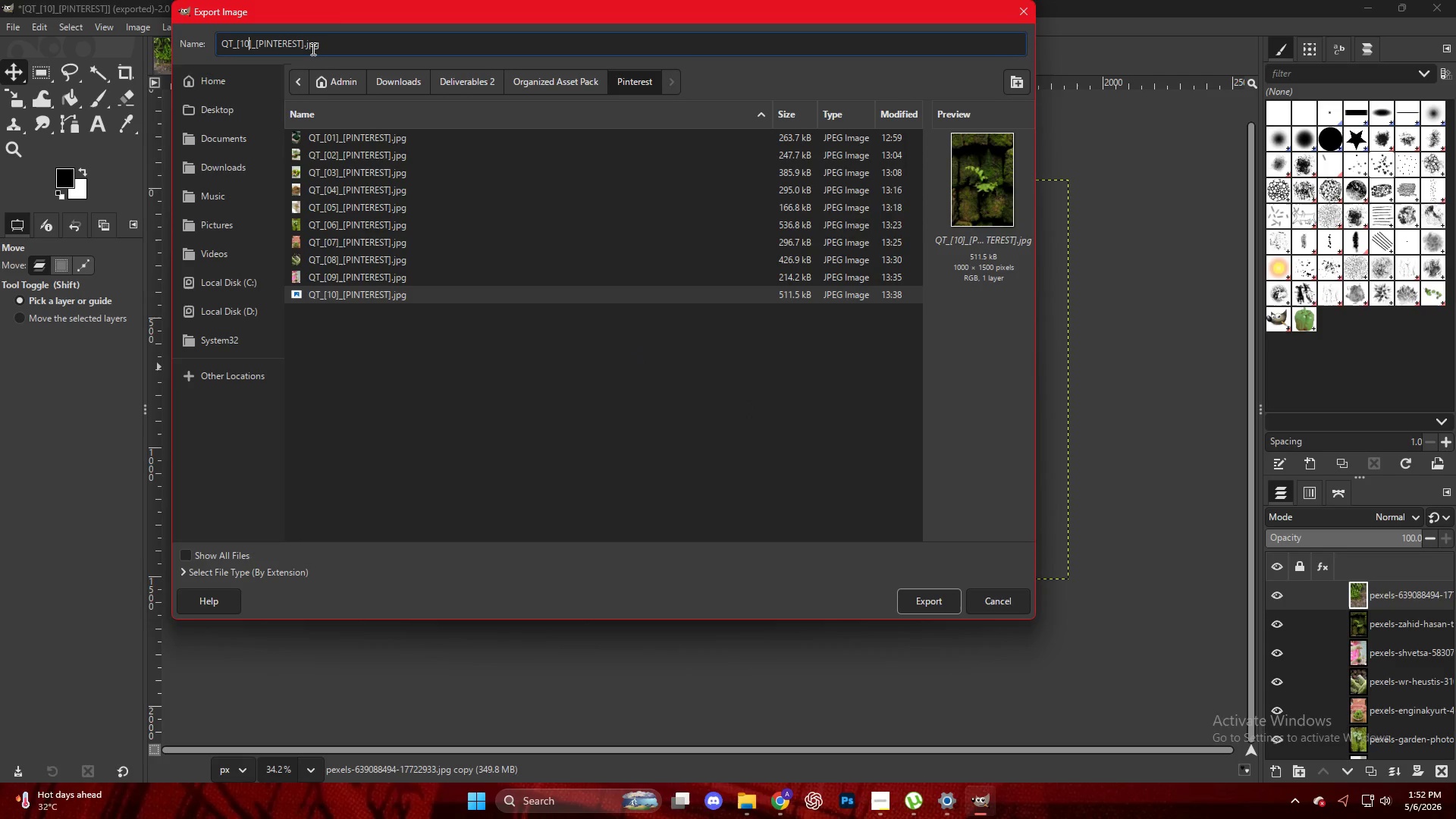 
key(ArrowLeft)
 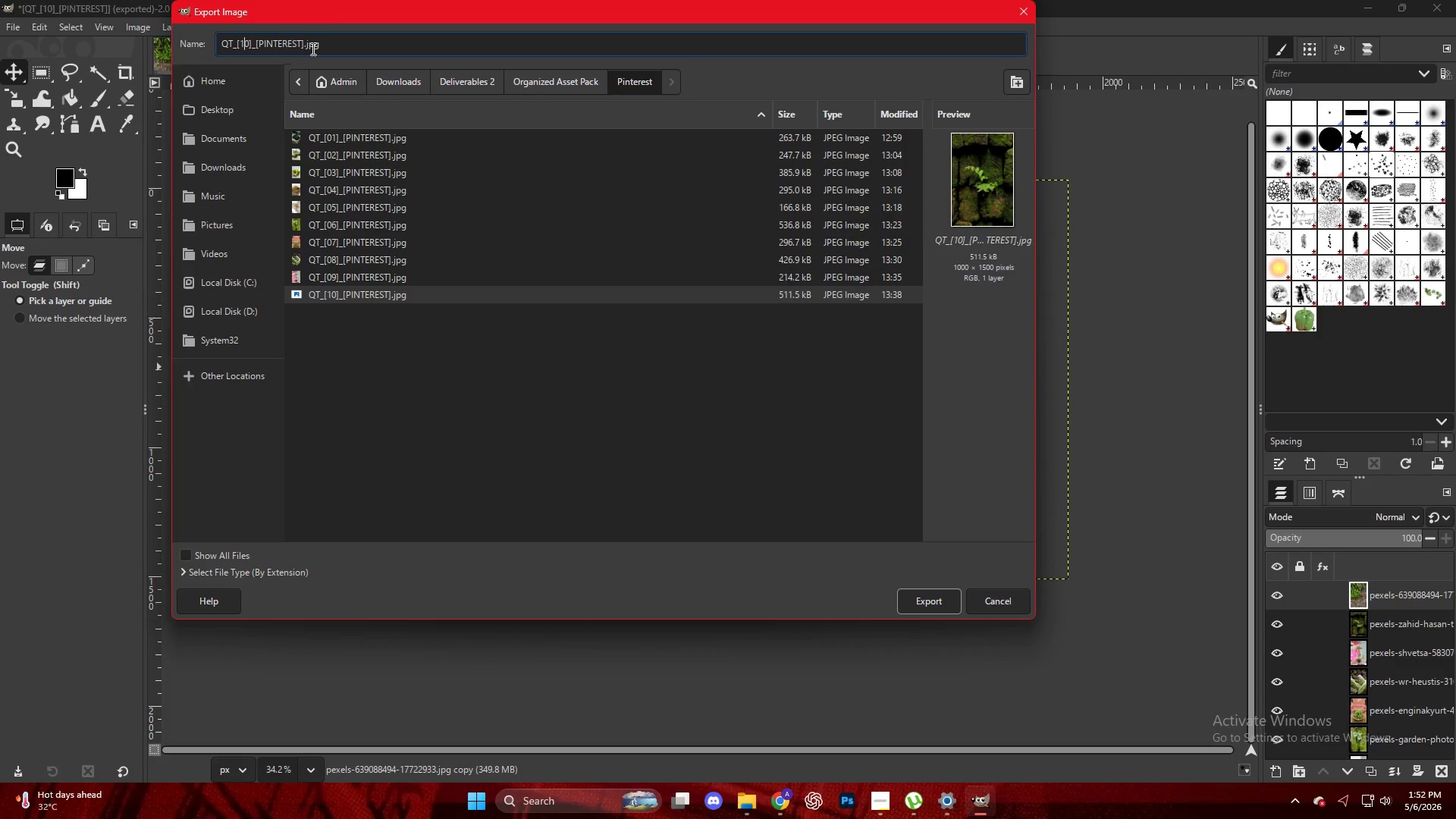 
key(ArrowRight)
 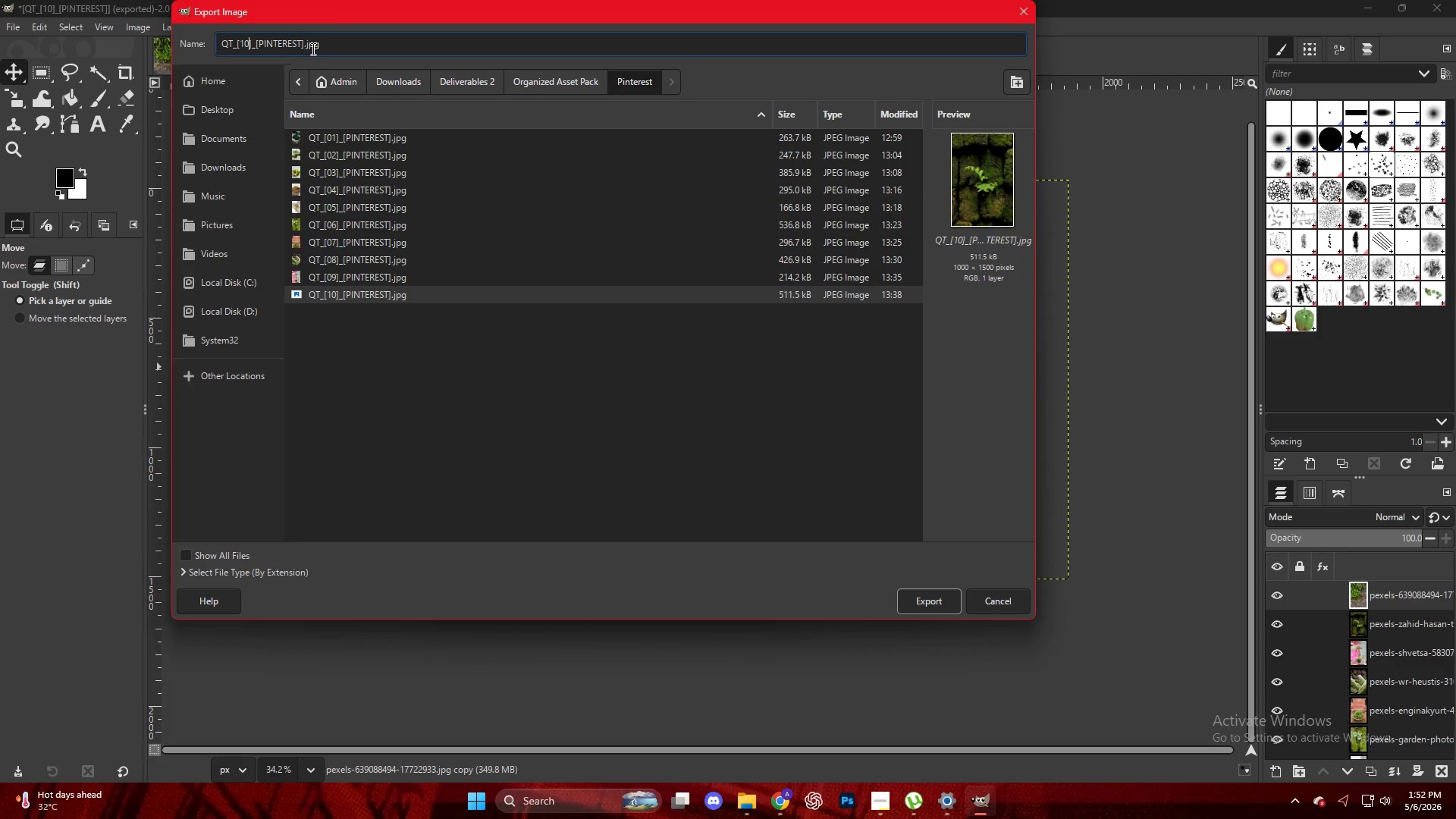 
key(Backspace)
 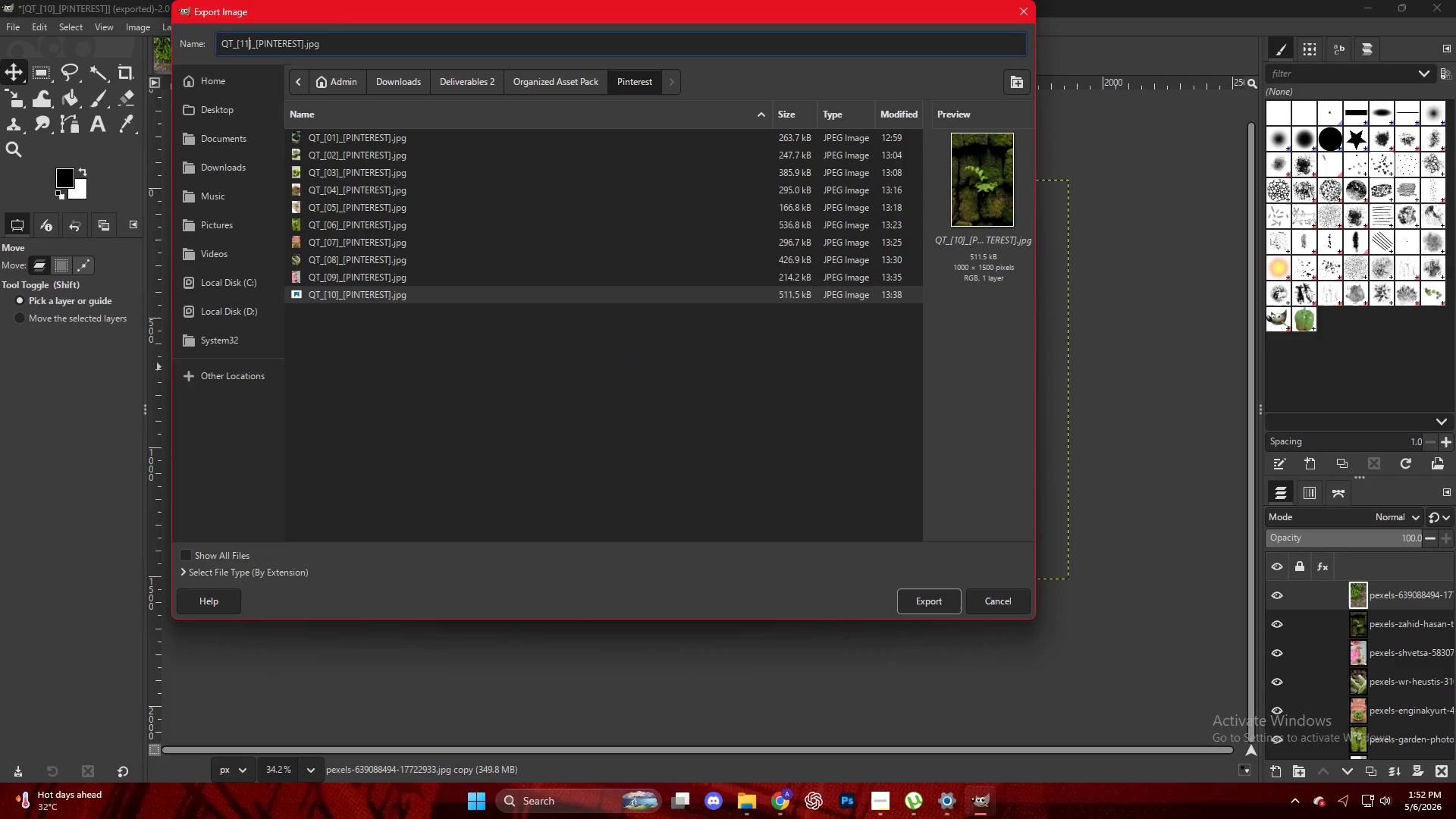 
key(1)
 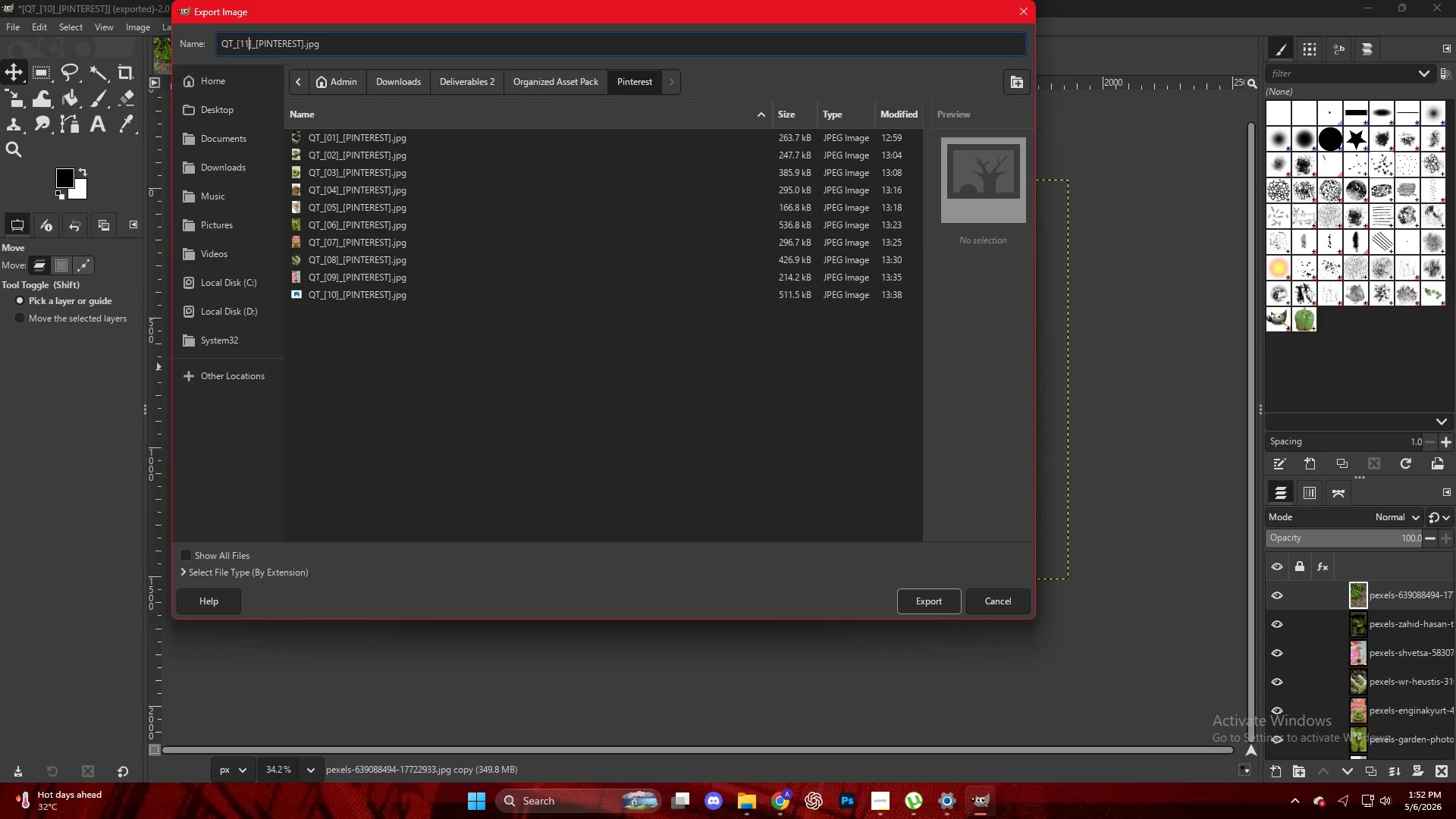 
key(NumpadEnter)
 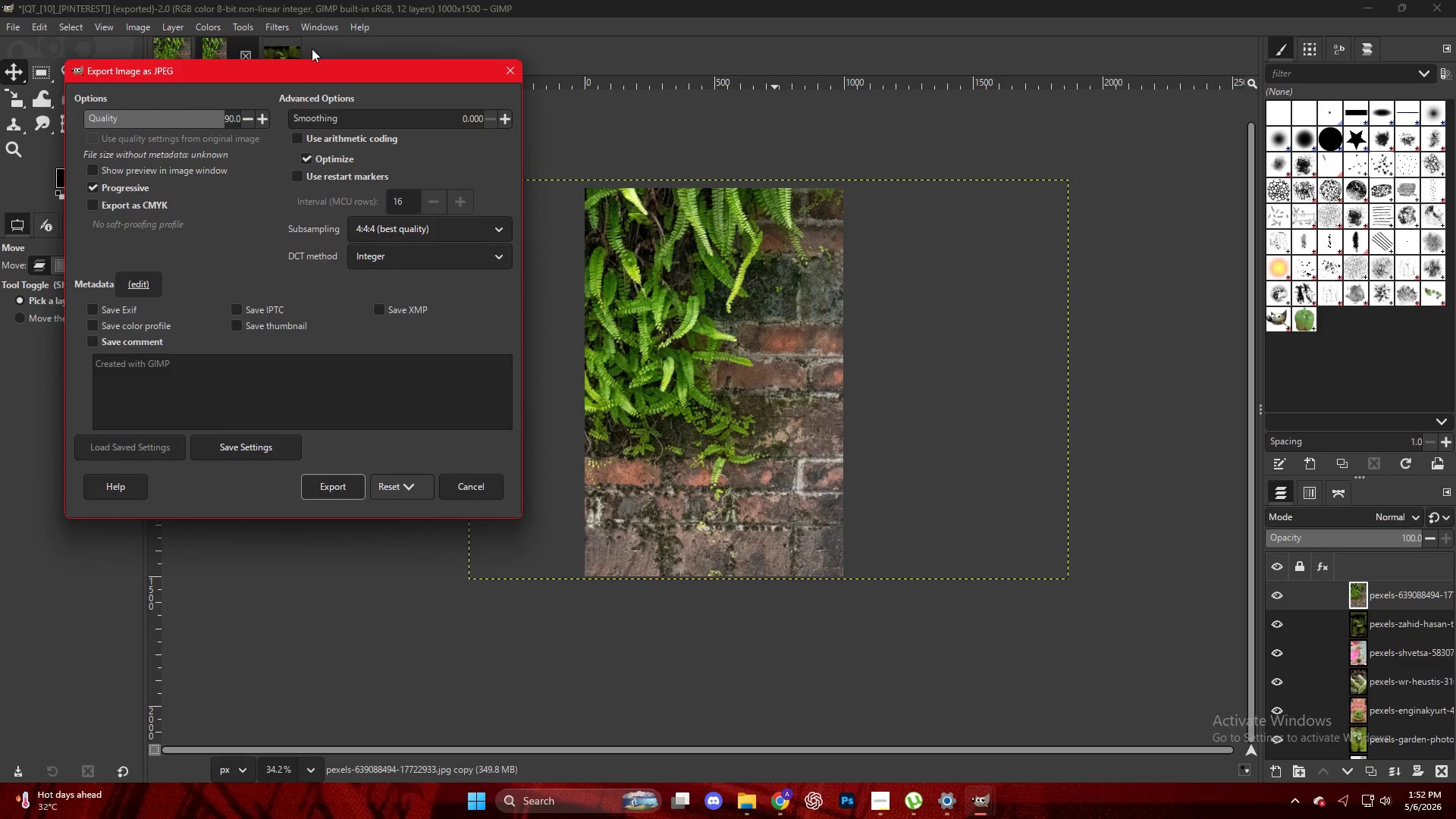 
wait(7.25)
 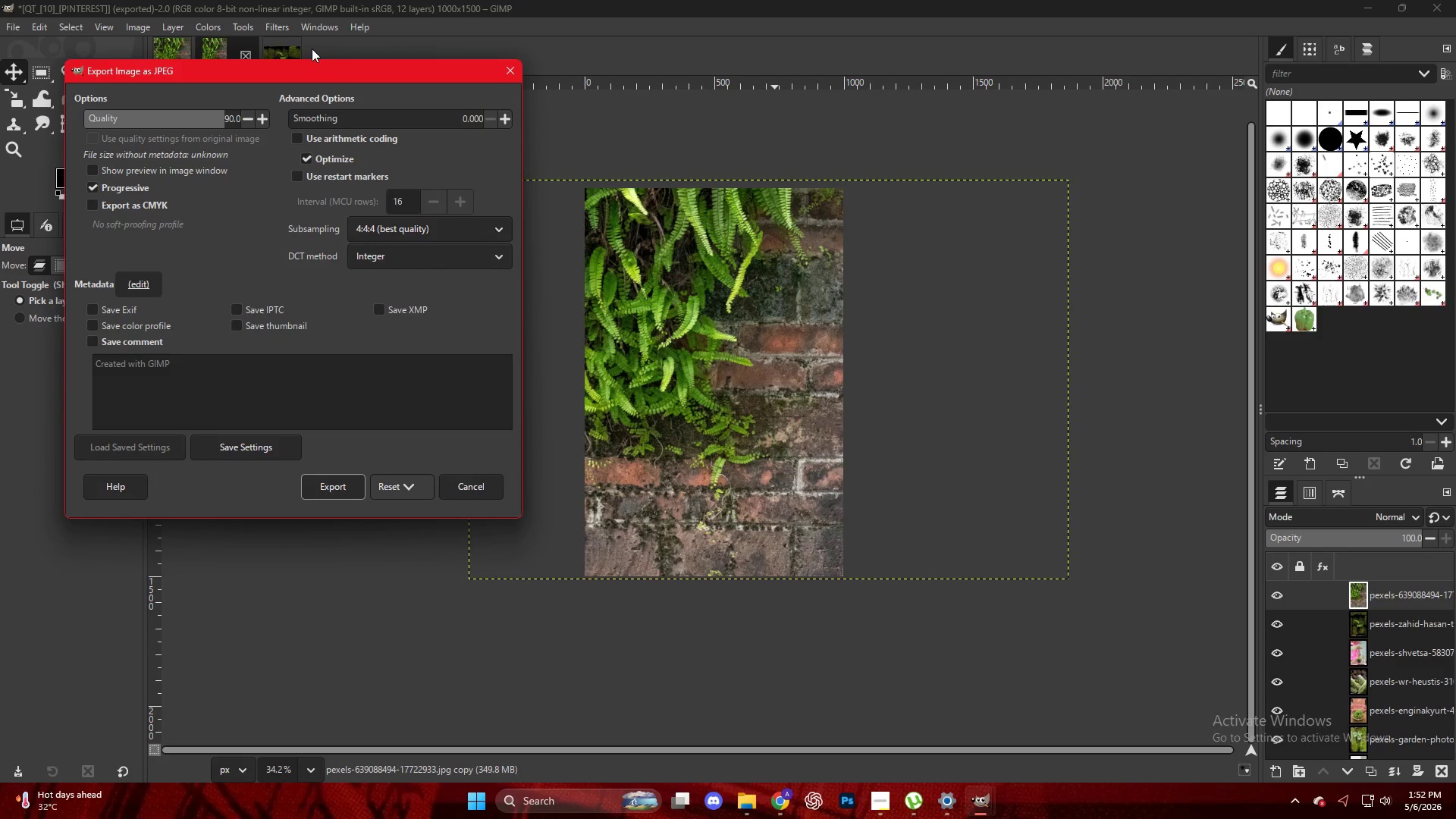 
left_click([336, 492])
 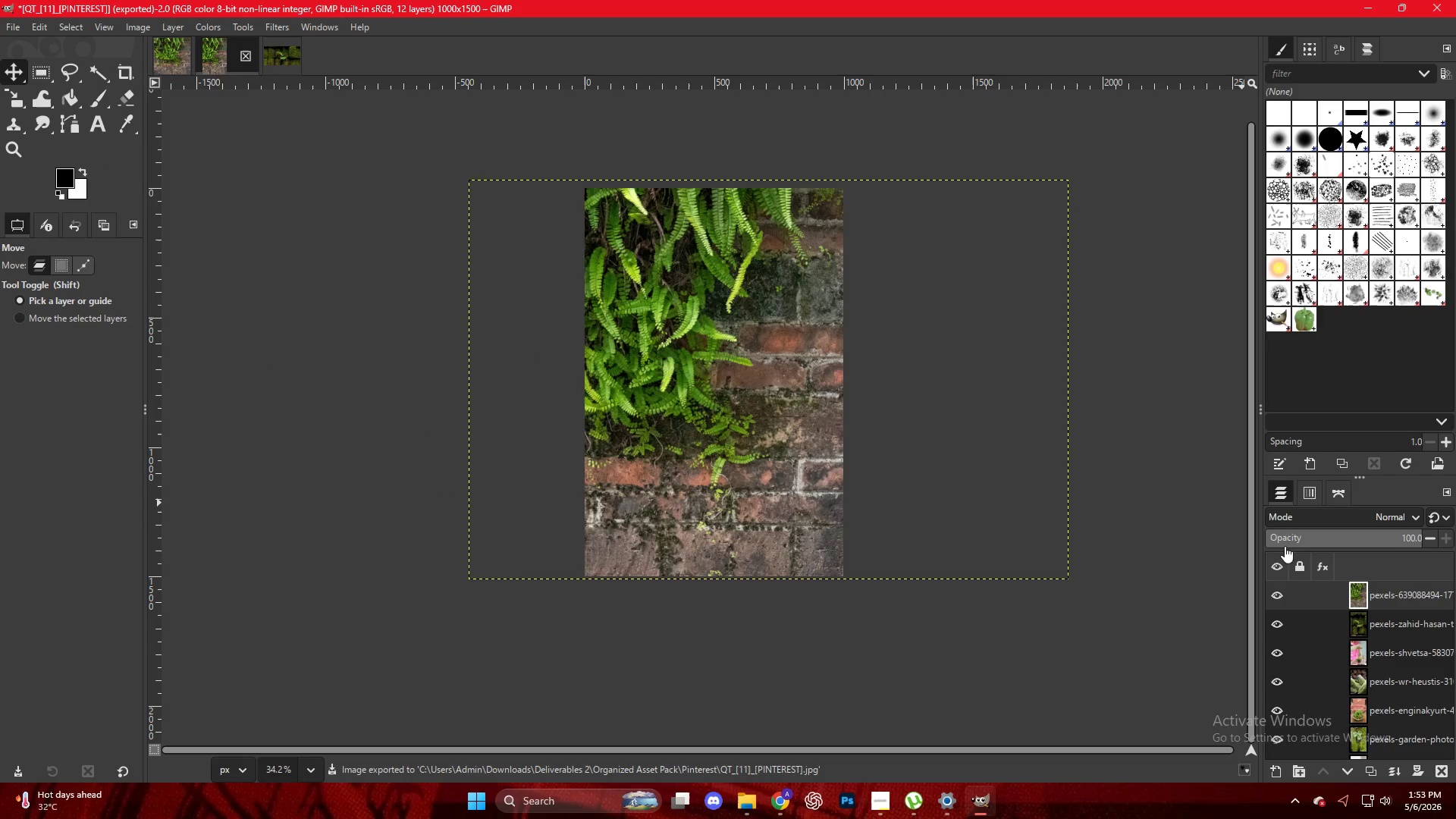 
left_click_drag(start_coordinate=[1374, 597], to_coordinate=[678, 317])
 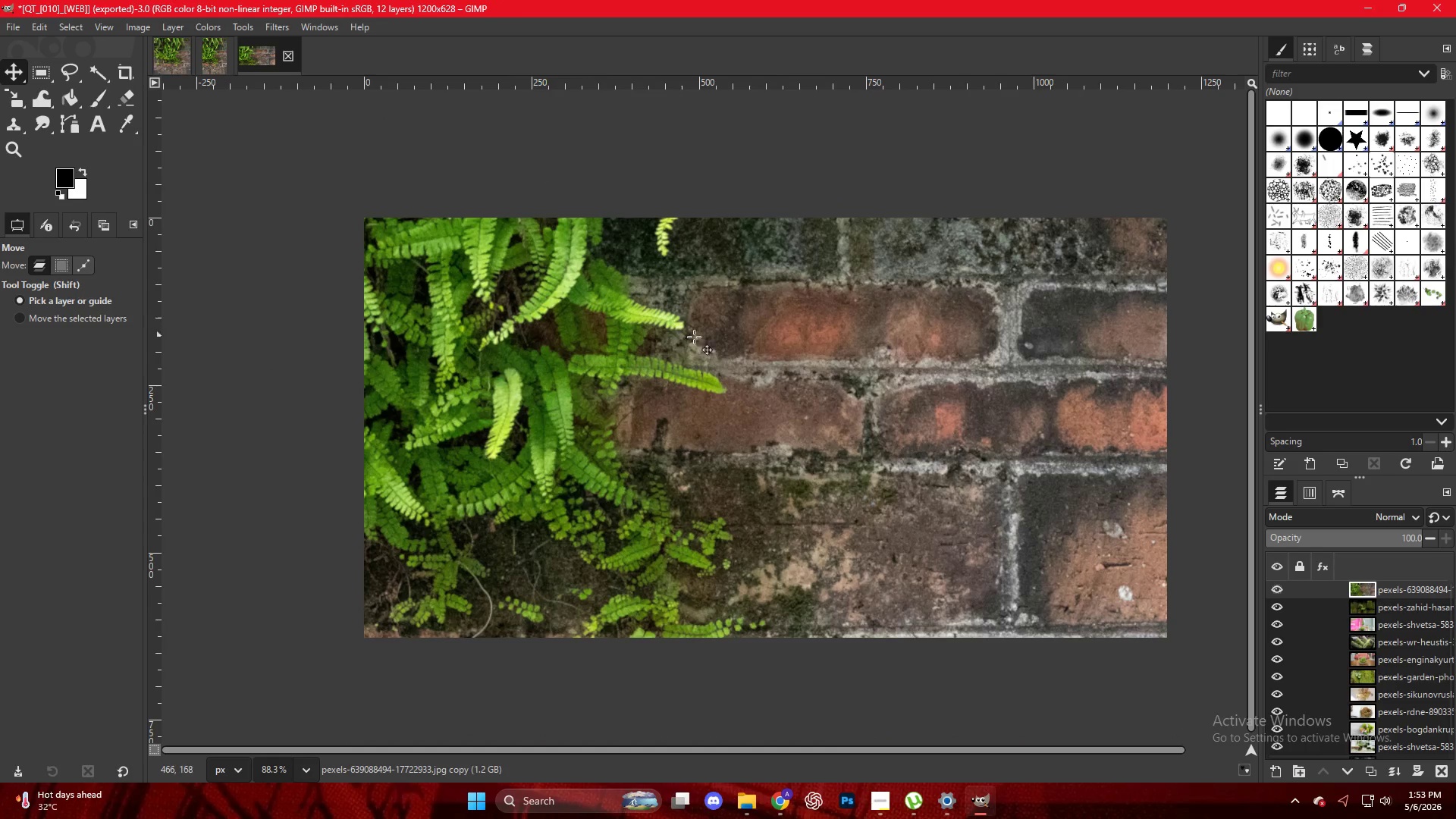 
key(Control+ControlLeft)
 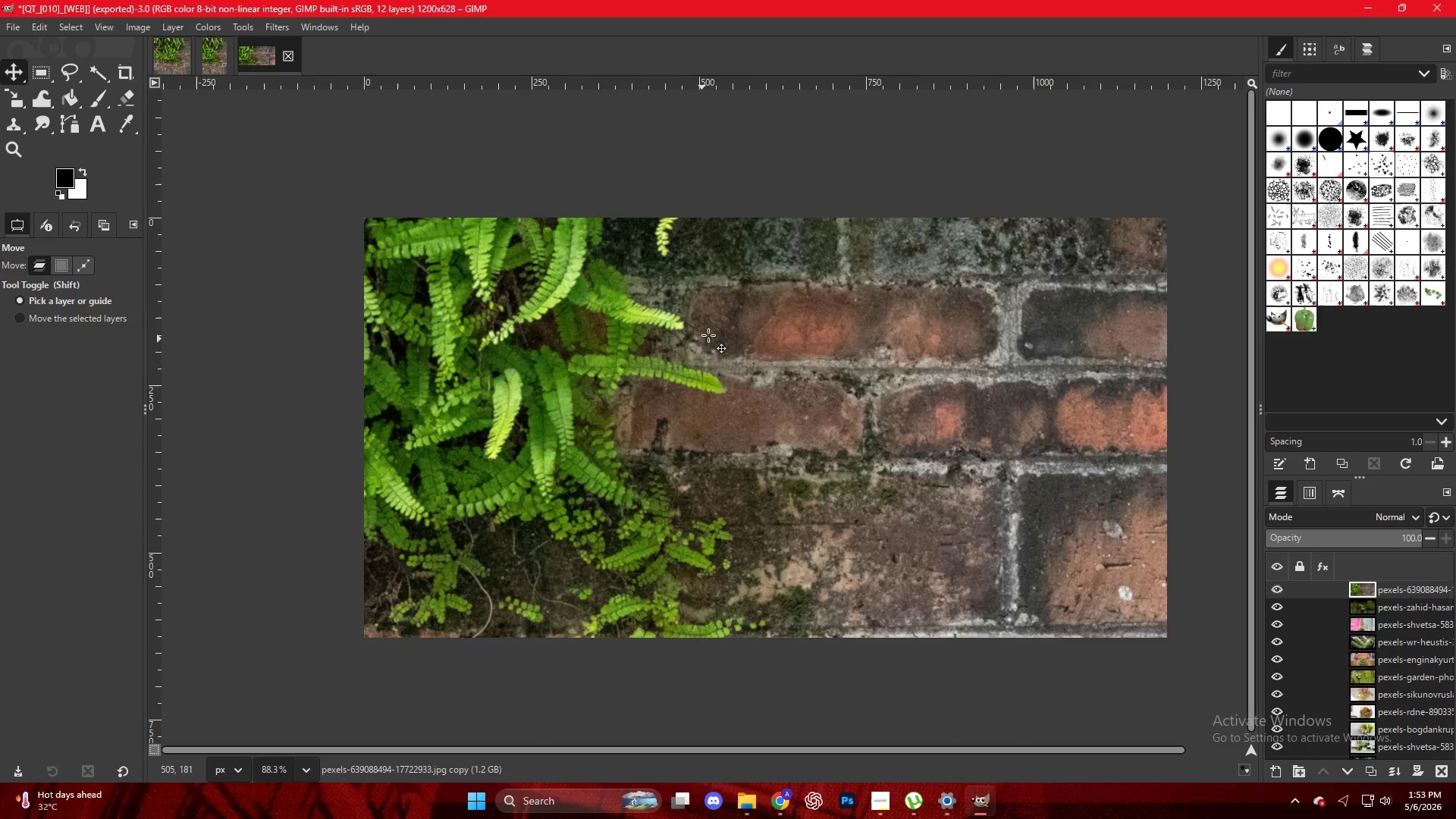 
scroll: coordinate [709, 335], scroll_direction: down, amount: 4.0
 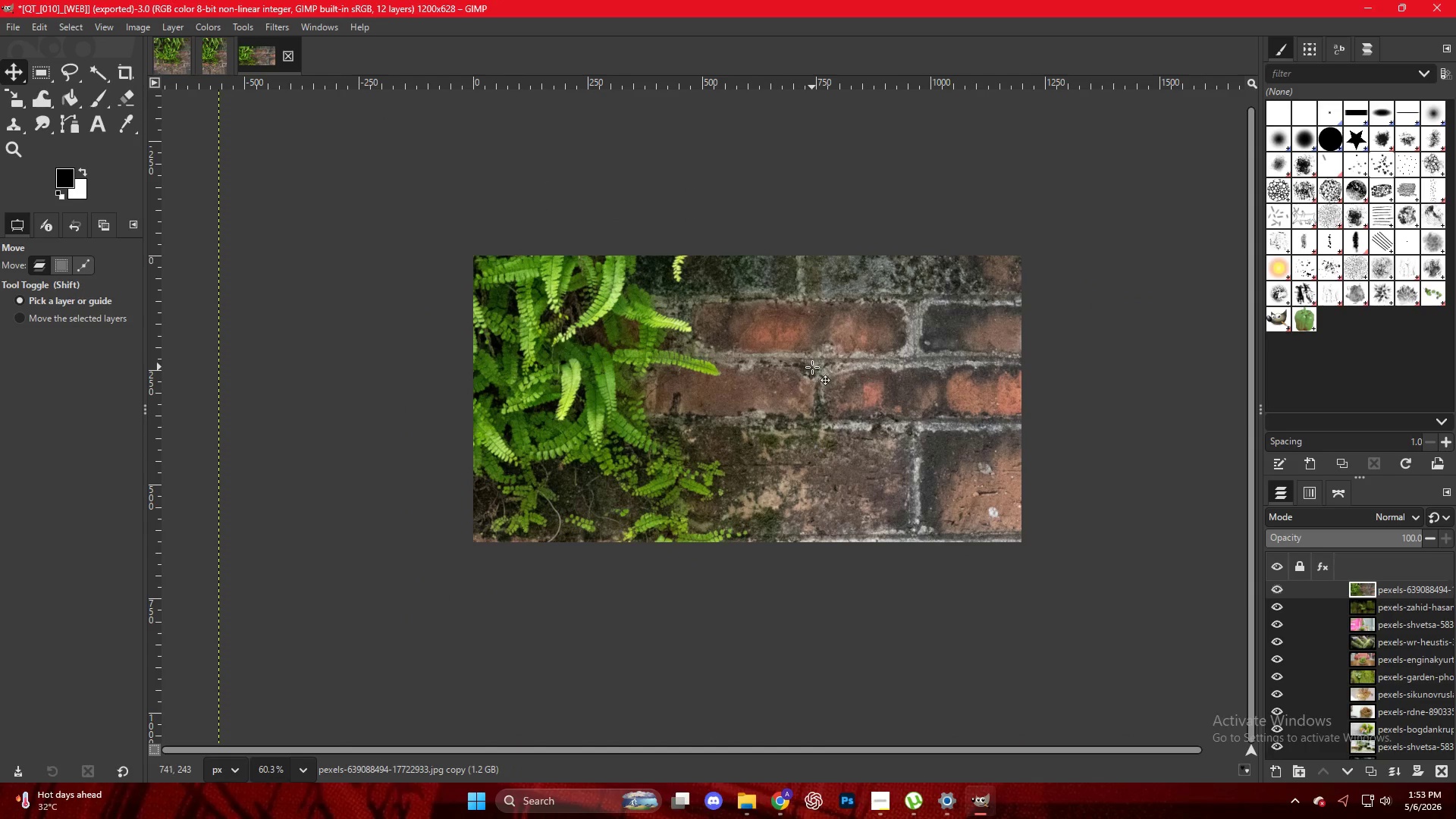 
key(Shift+ShiftLeft)
 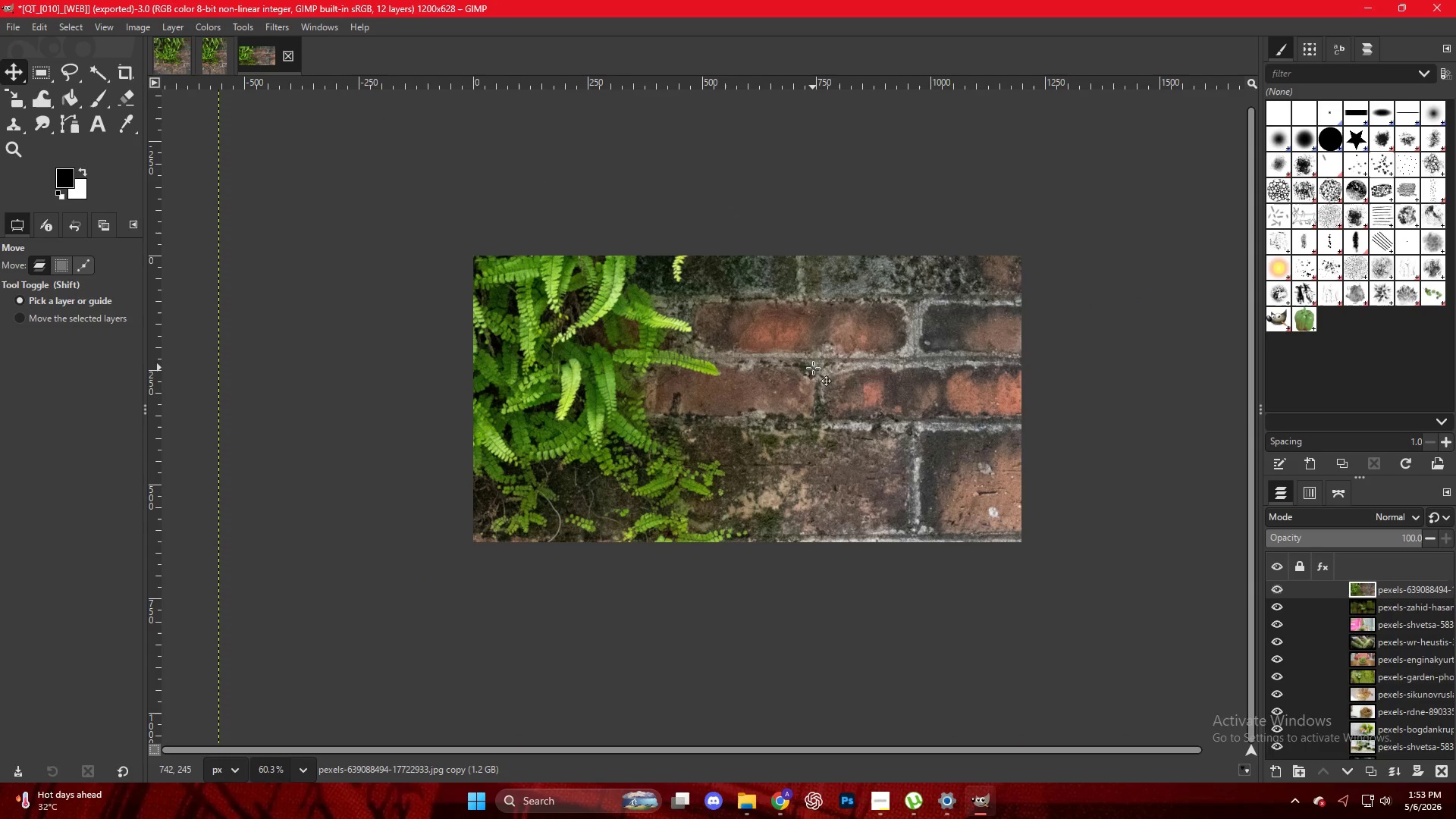 
key(Shift+S)
 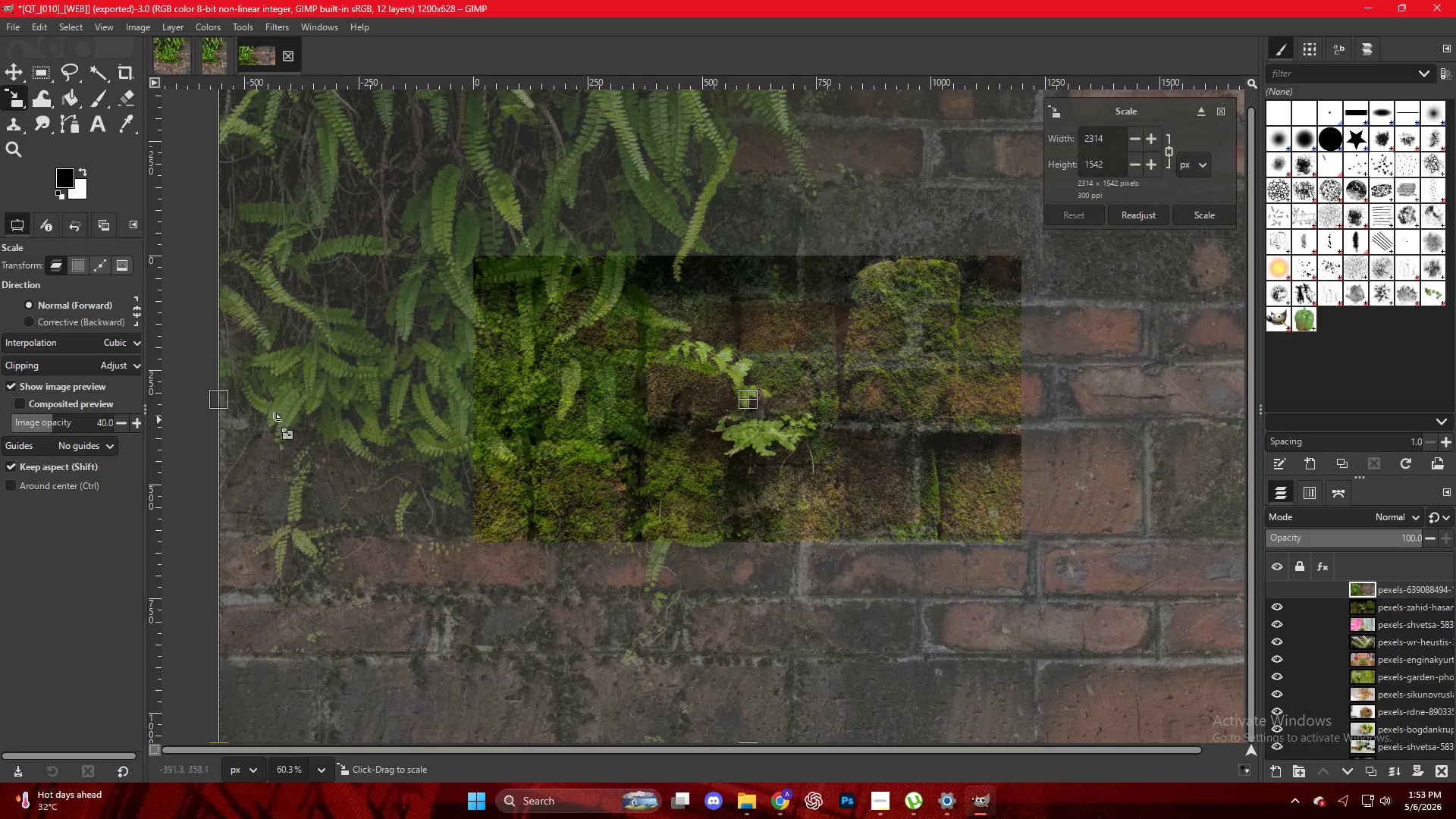 
left_click_drag(start_coordinate=[220, 410], to_coordinate=[457, 419])
 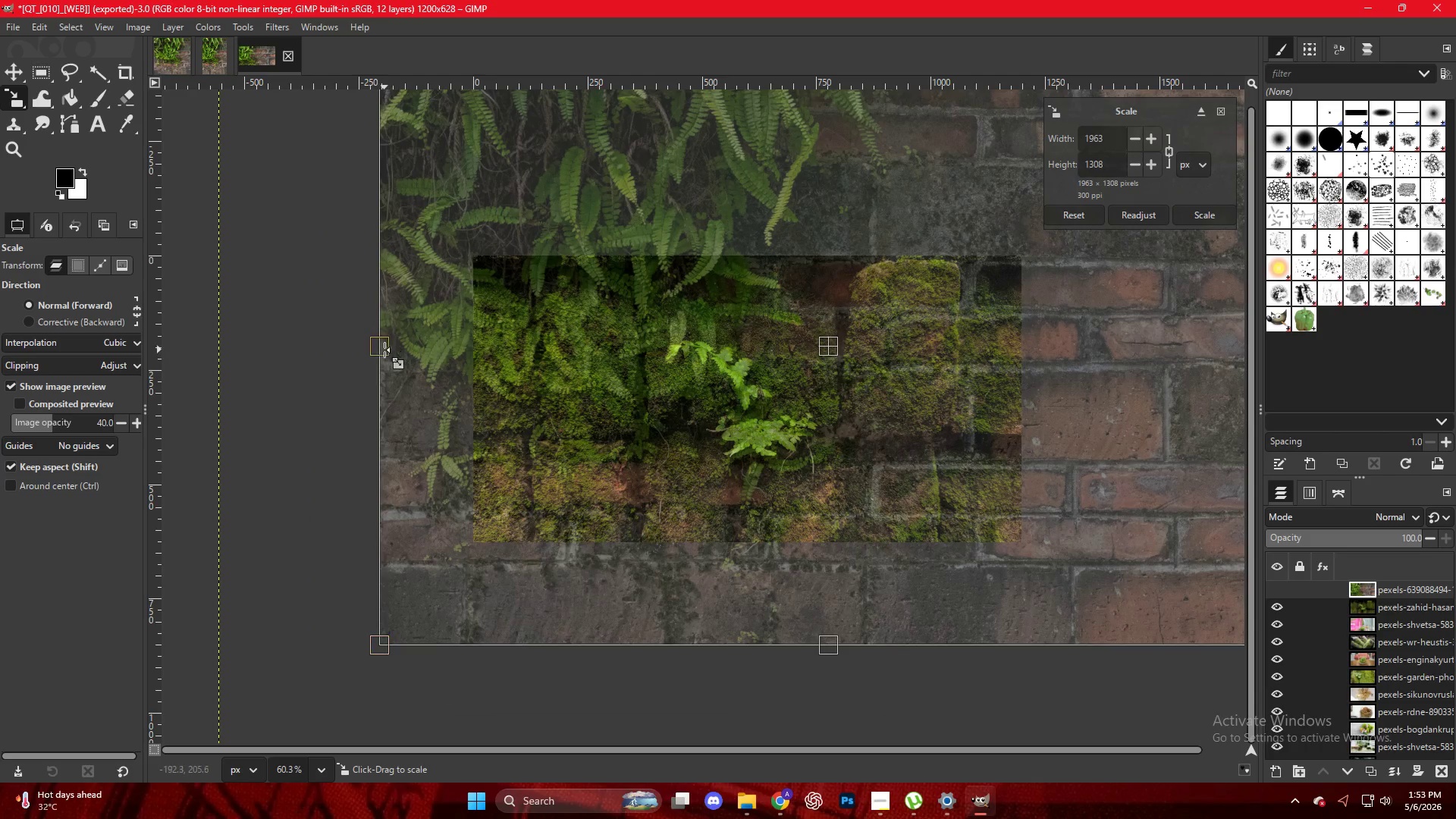 
left_click_drag(start_coordinate=[384, 350], to_coordinate=[475, 375])
 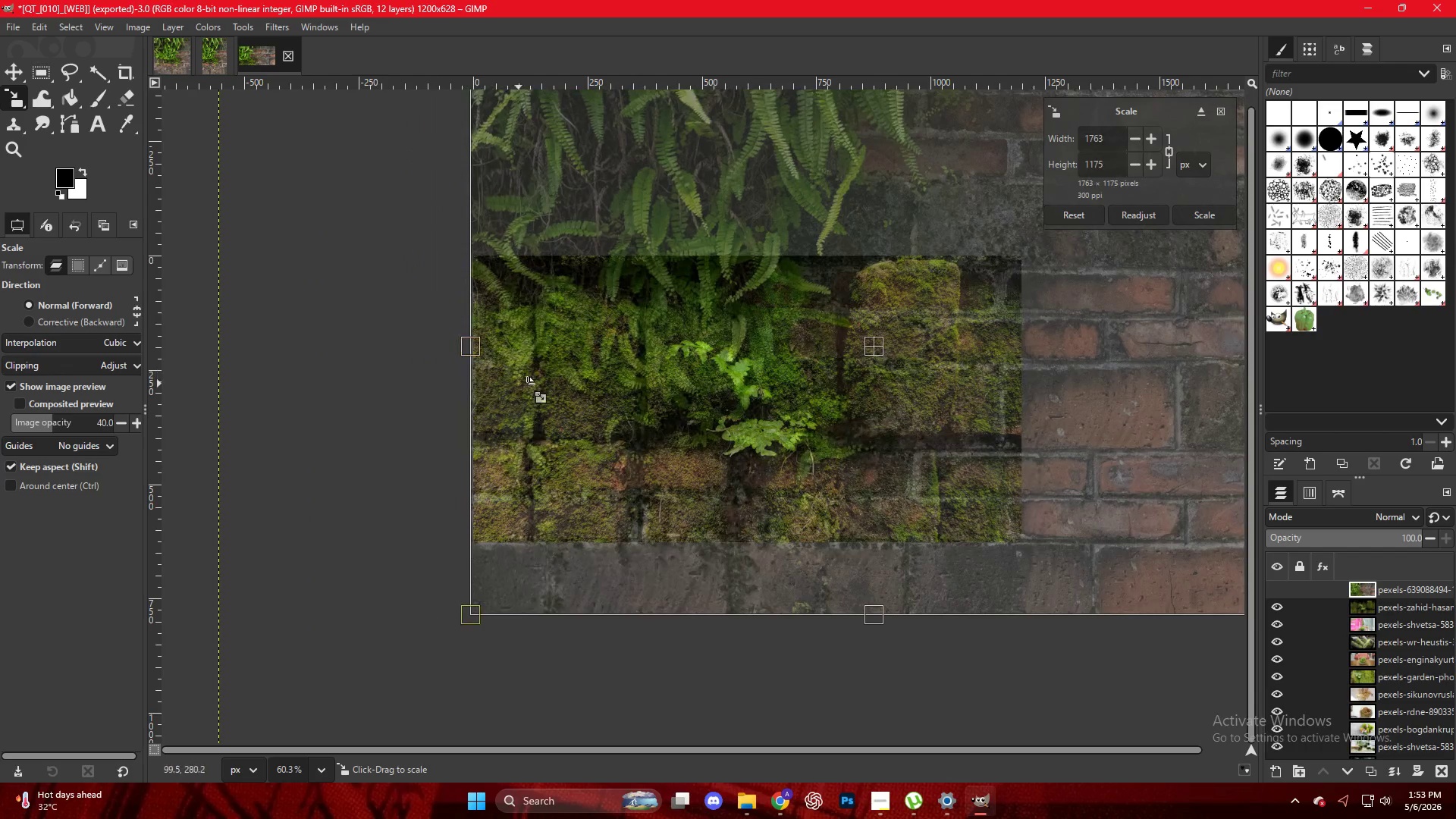 
key(Control+ControlLeft)
 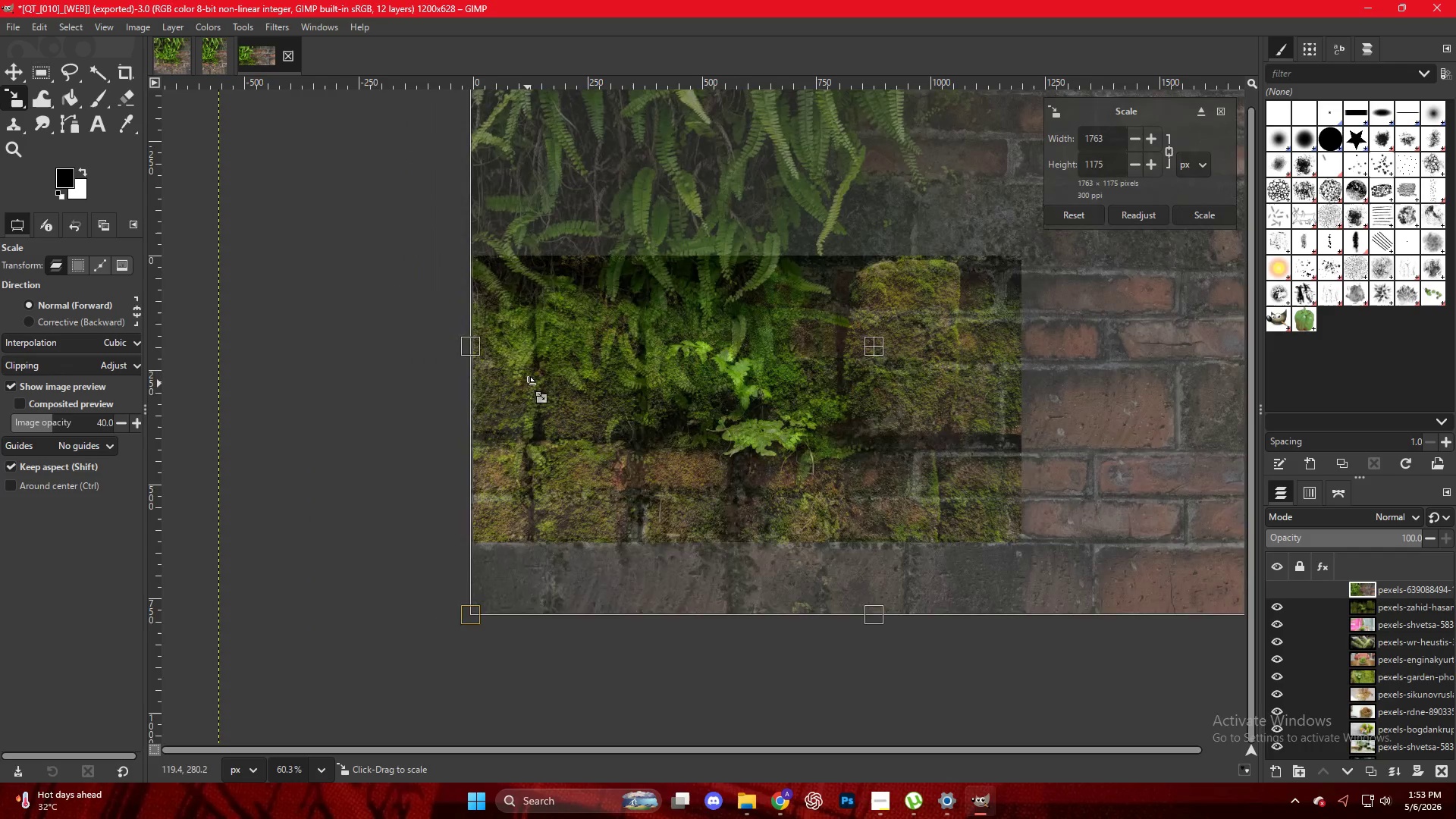 
scroll: coordinate [530, 384], scroll_direction: down, amount: 5.0
 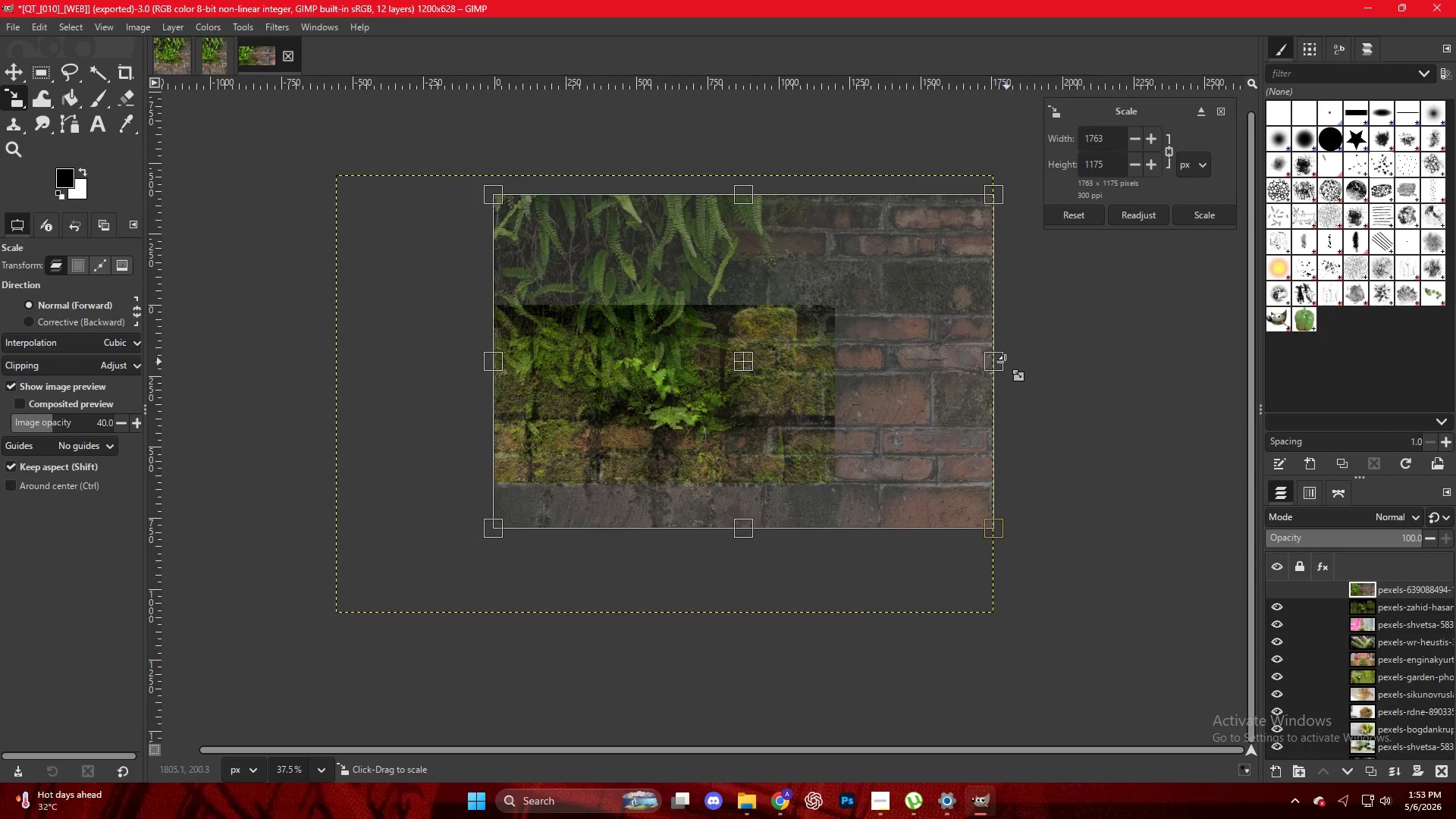 
left_click_drag(start_coordinate=[999, 364], to_coordinate=[839, 373])
 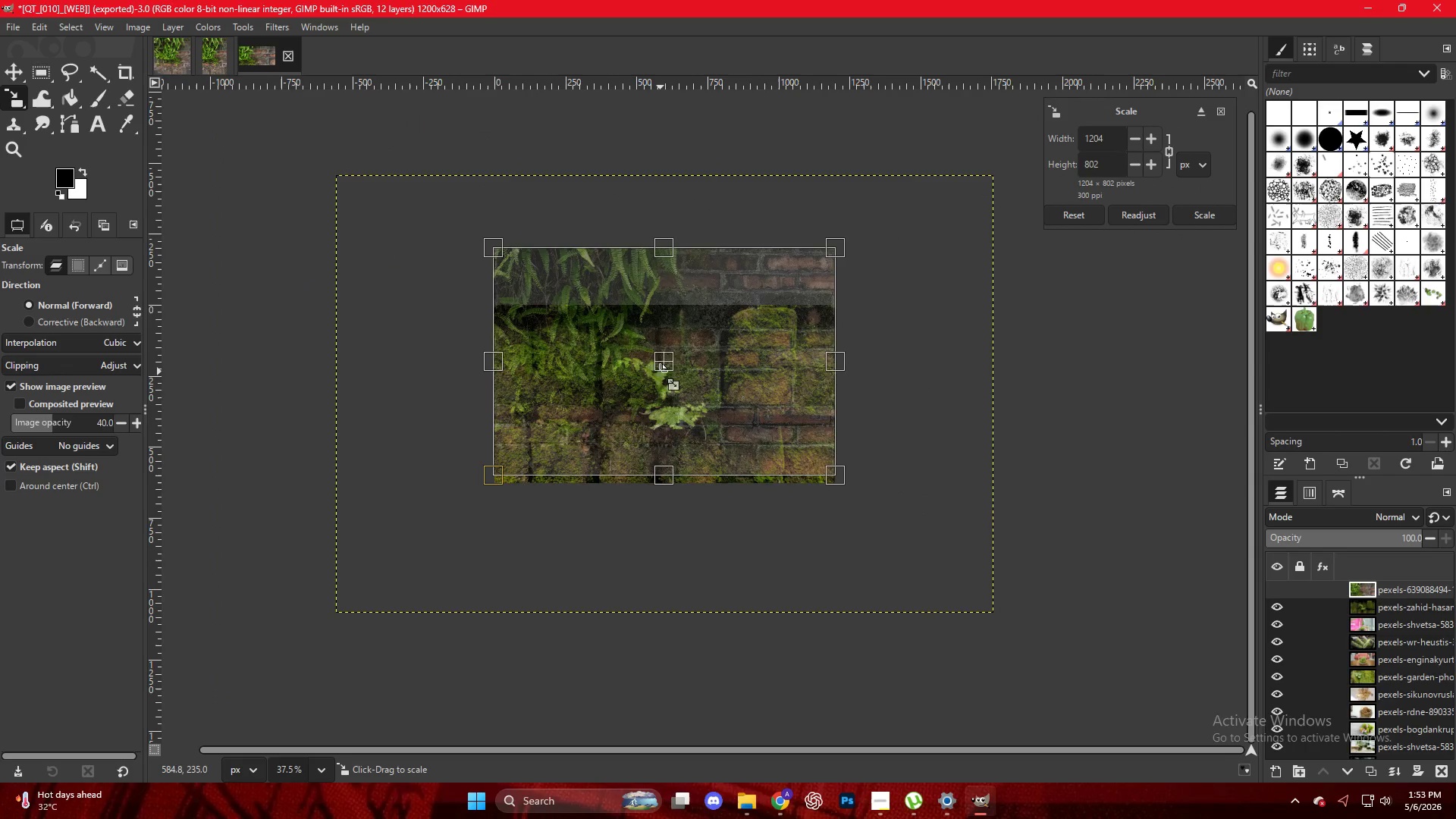 
left_click_drag(start_coordinate=[660, 369], to_coordinate=[661, 425])
 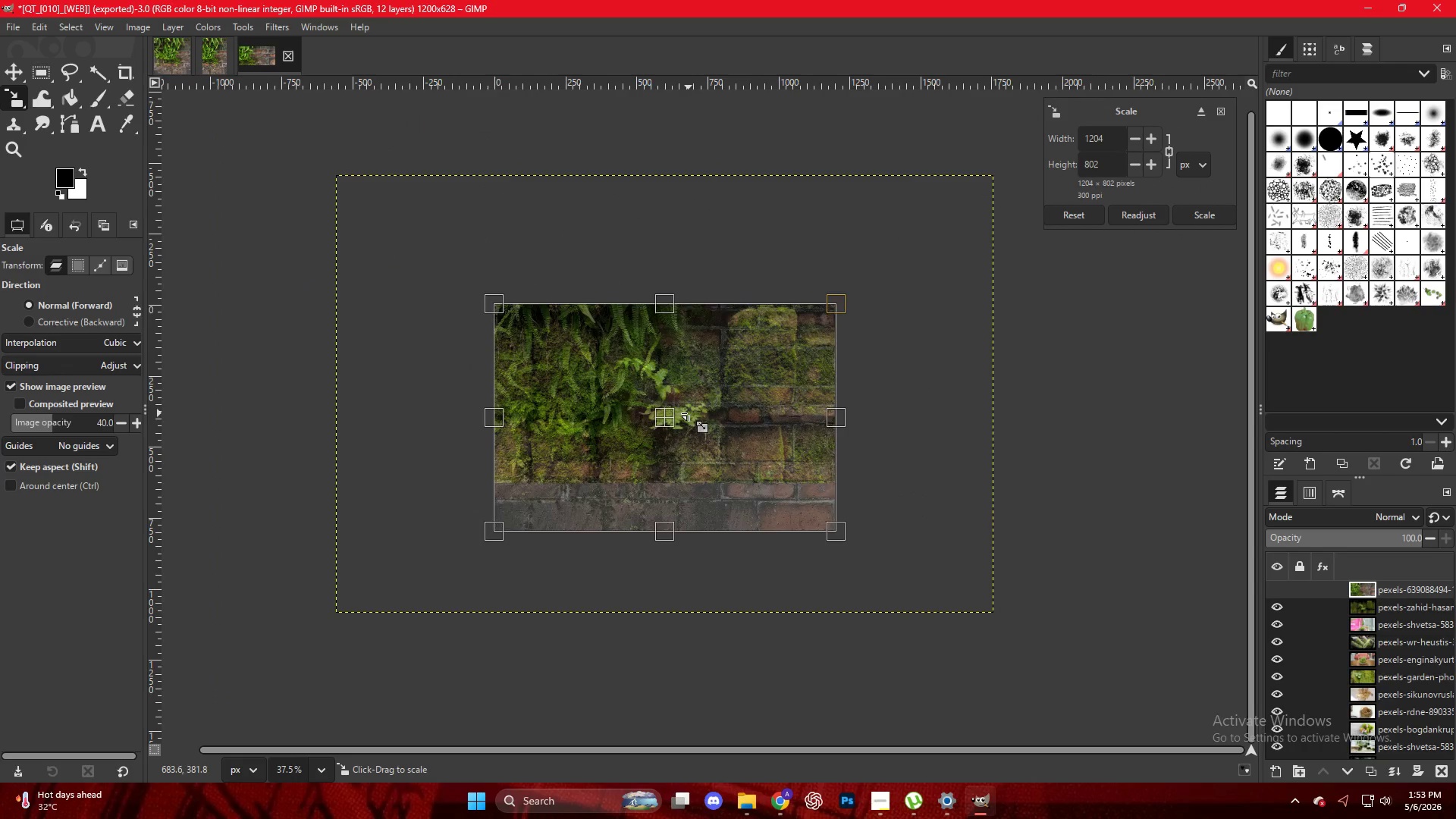 
key(NumpadEnter)
 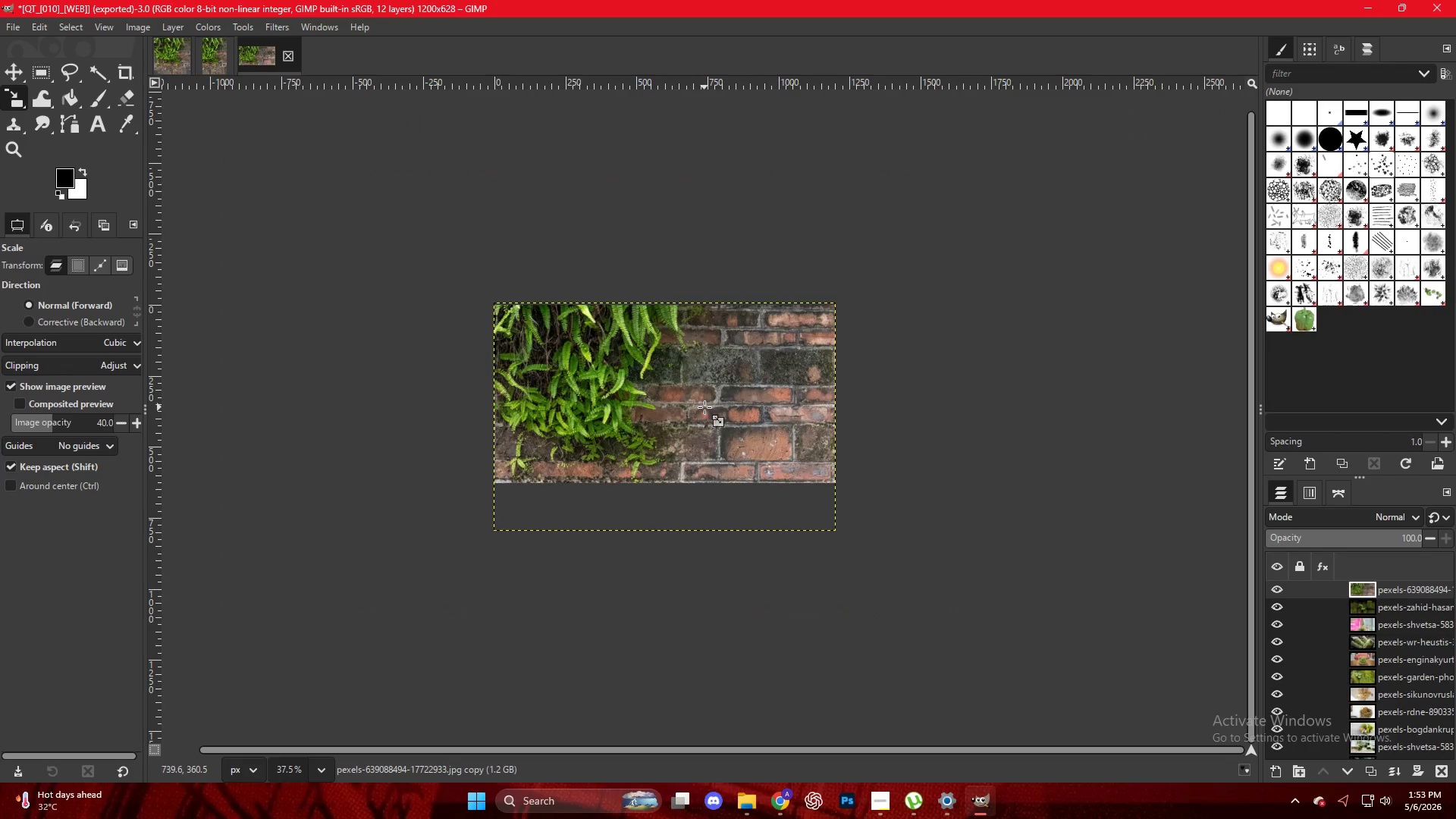 
key(Control+Shift+E)
 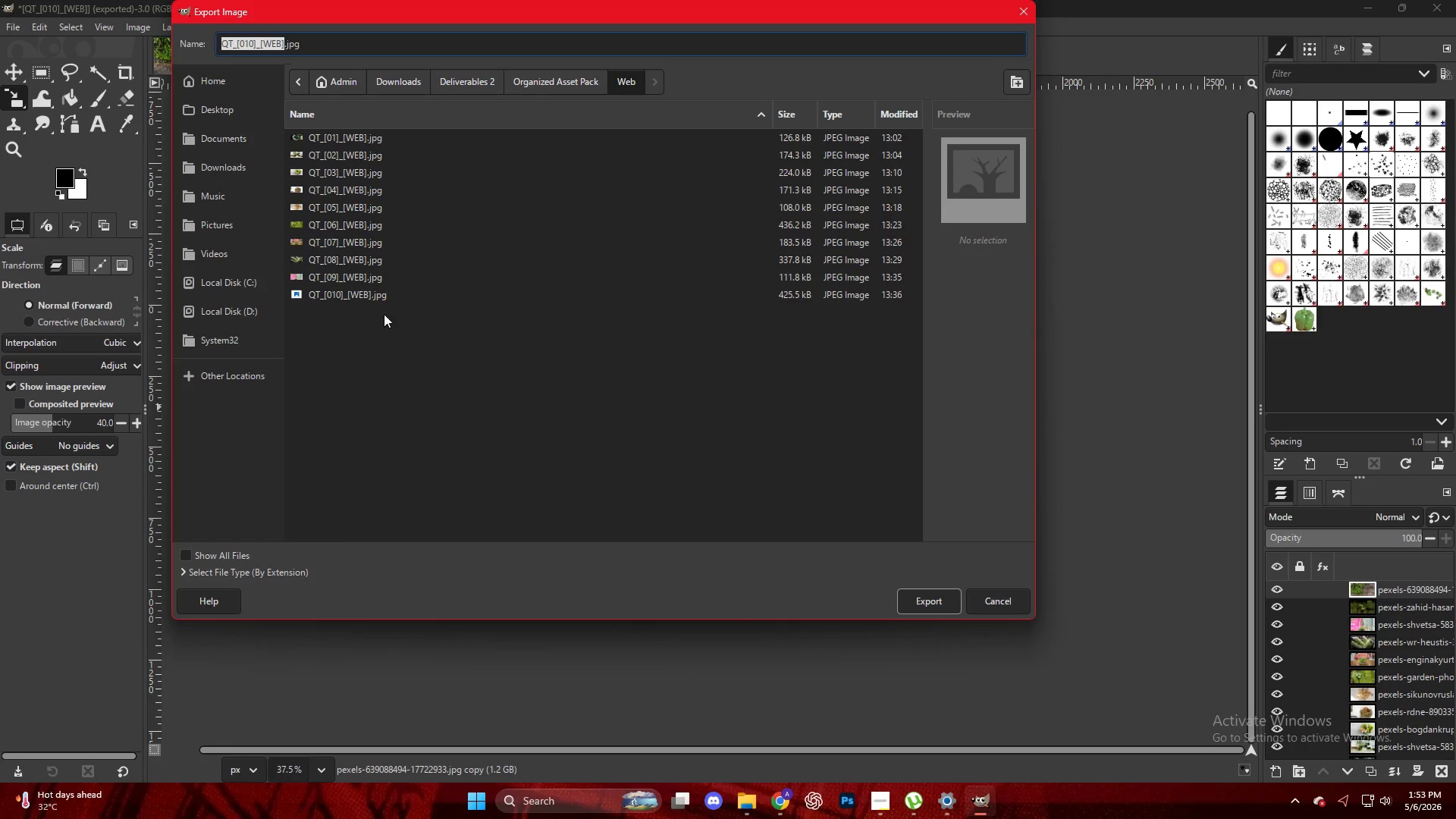 
left_click([356, 300])
 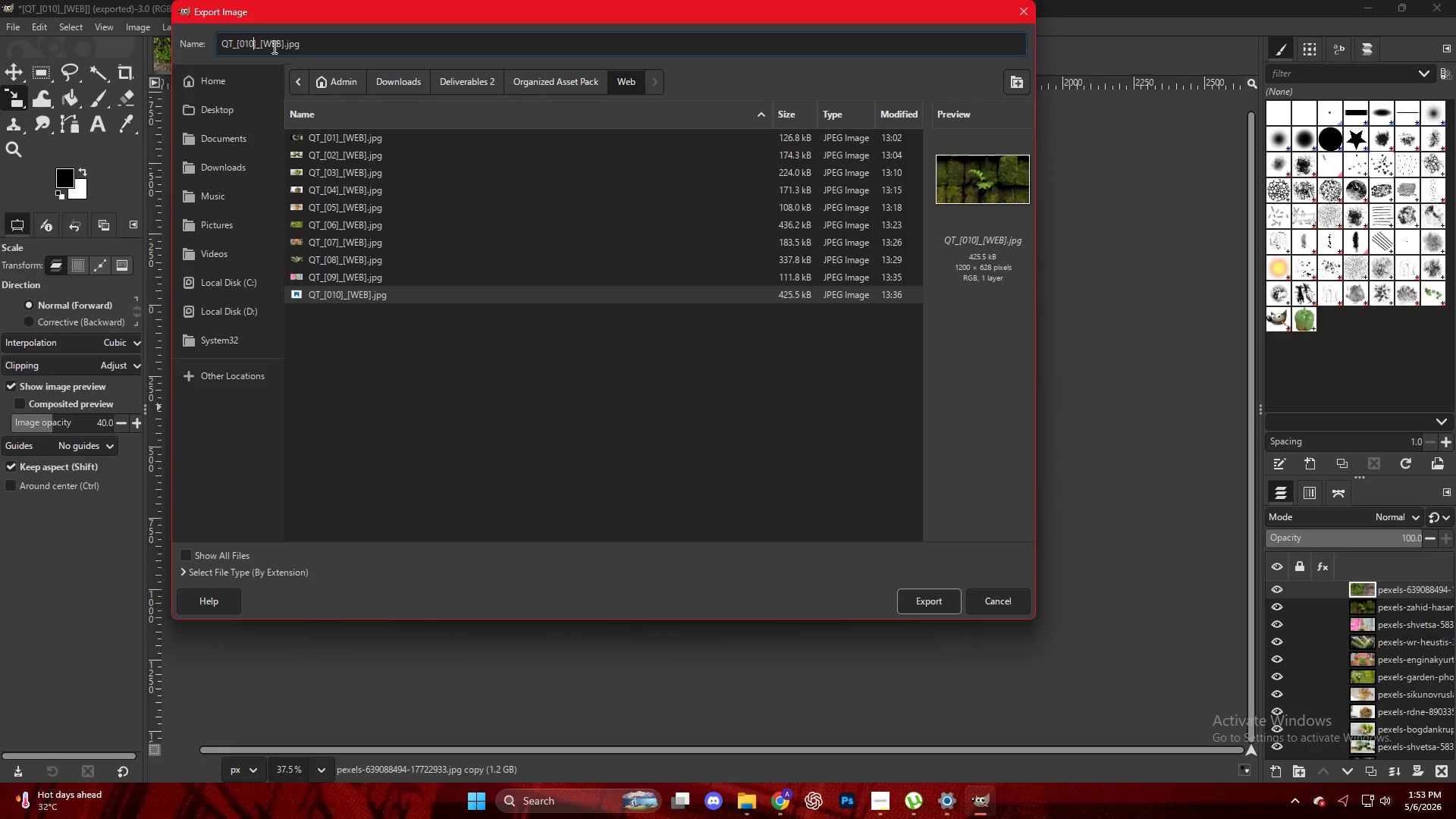 
key(Backspace)
 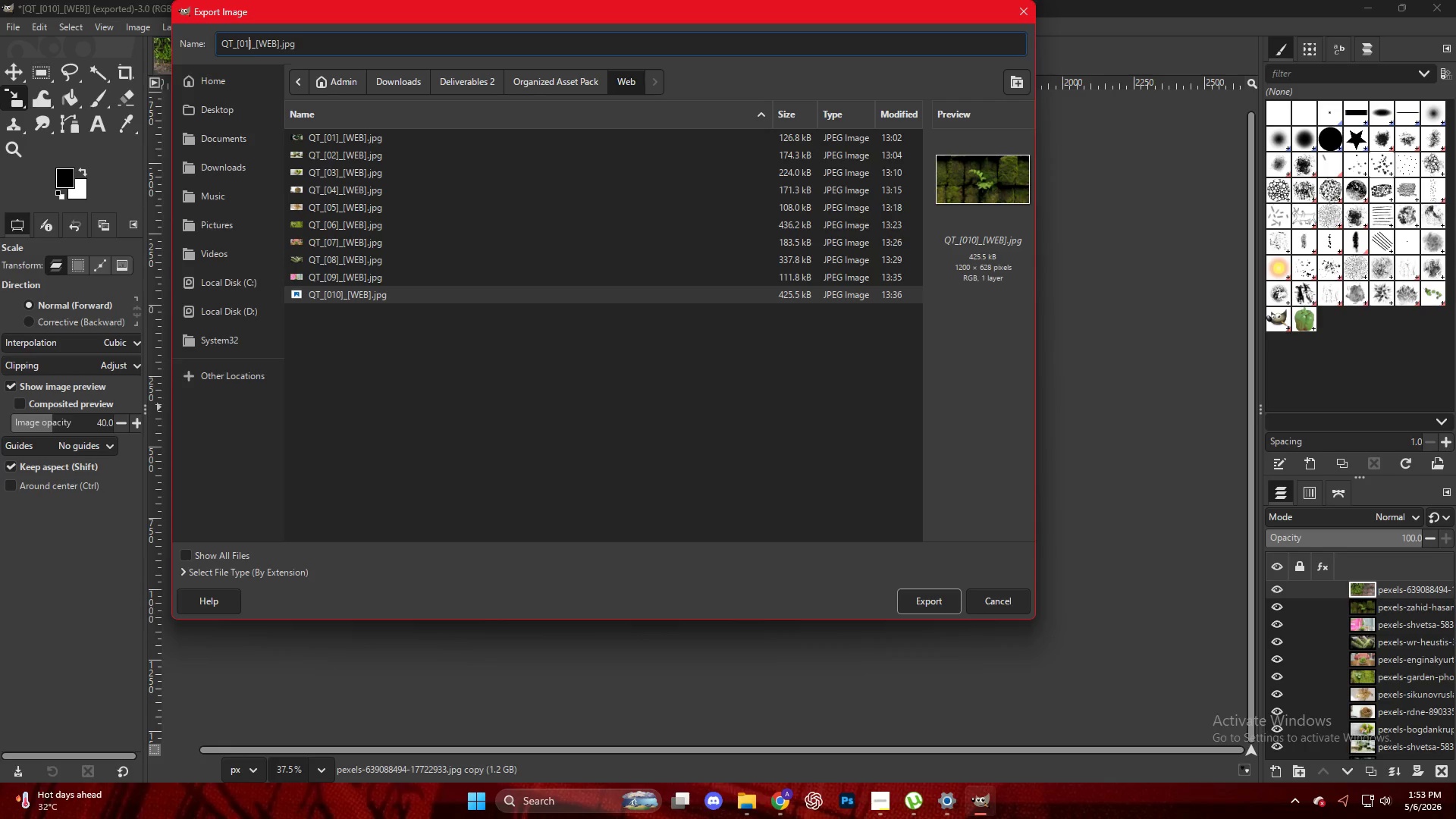 
key(1)
 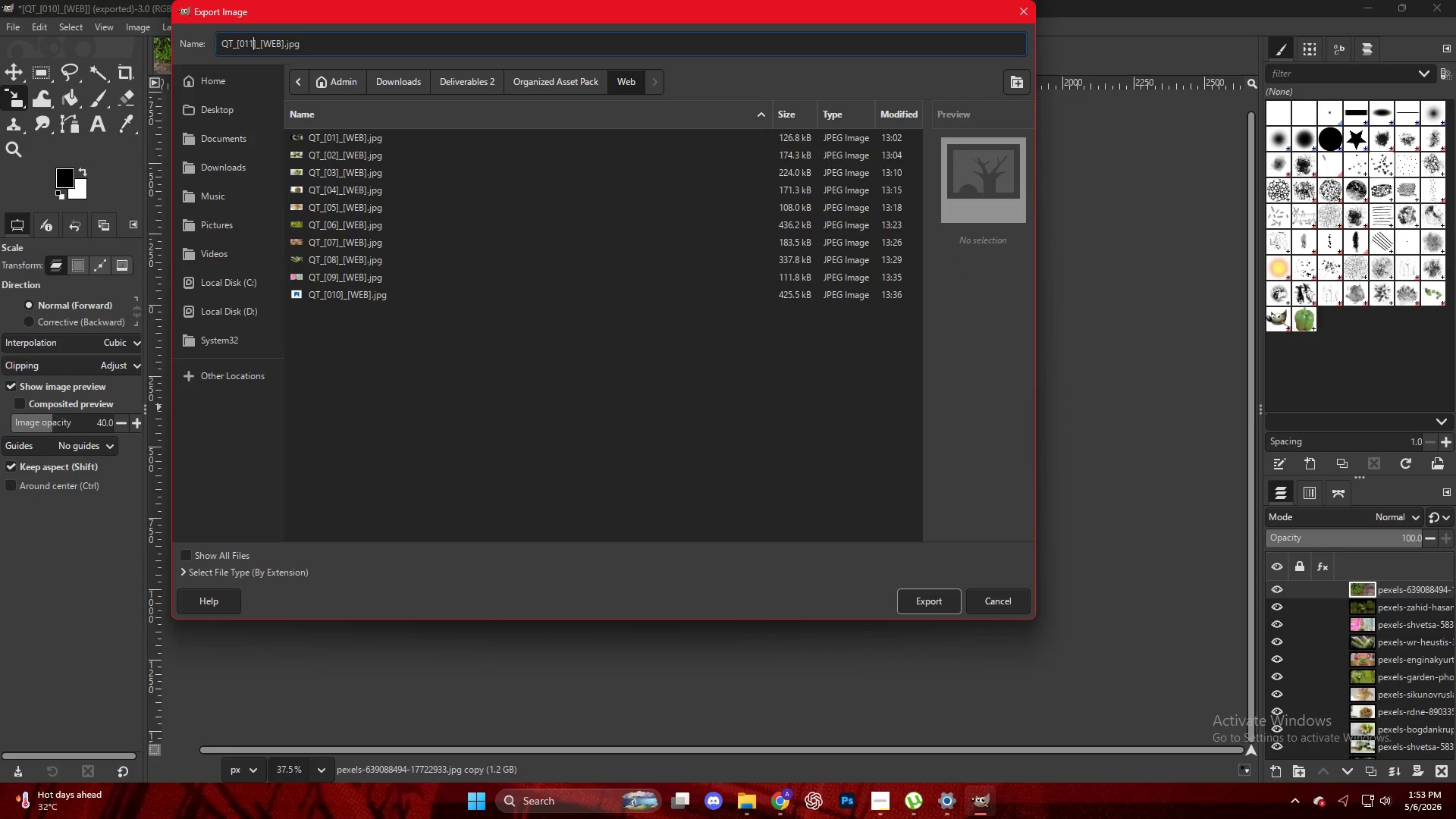 
key(NumpadEnter)
 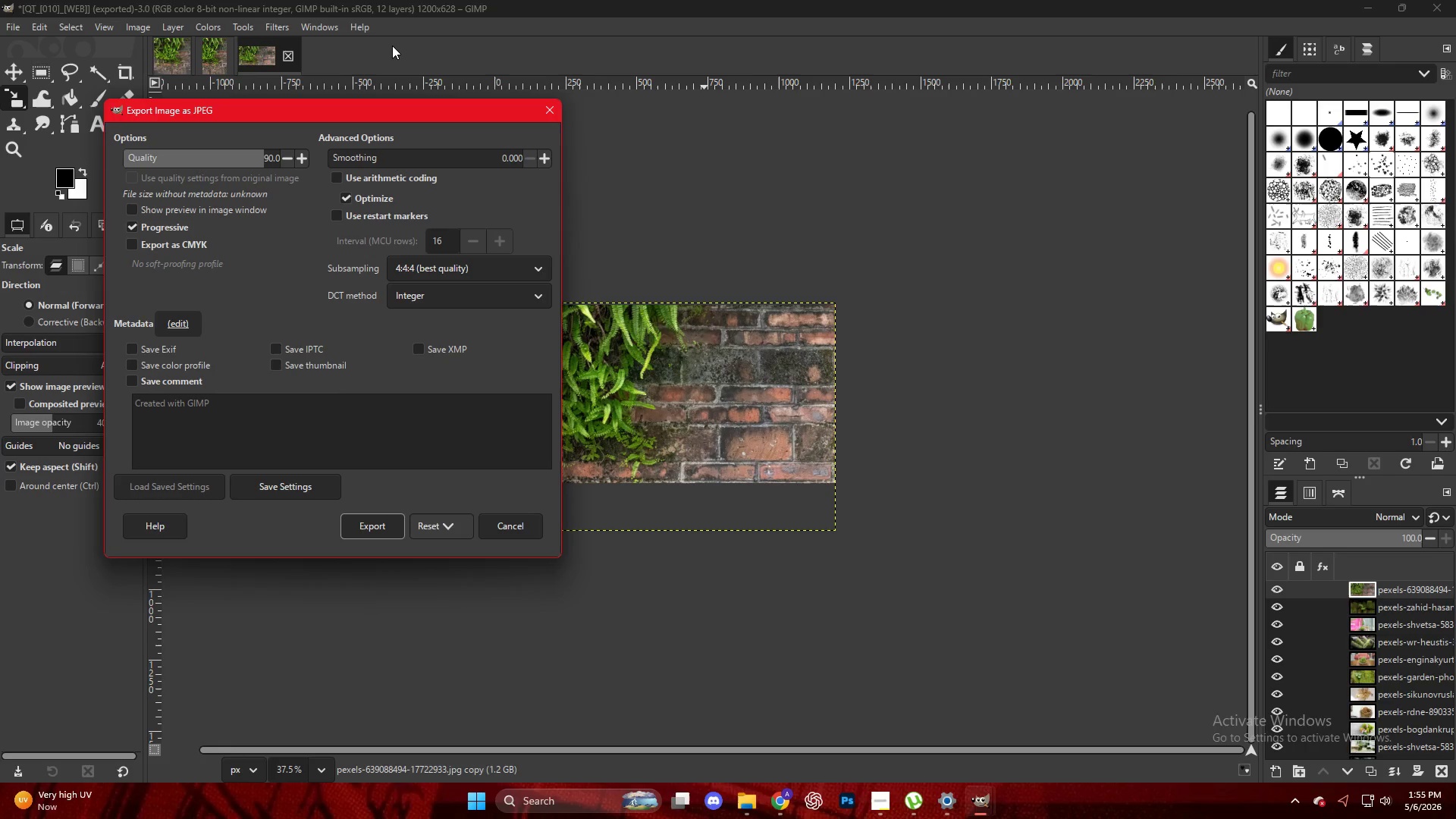 
wait(145.22)
 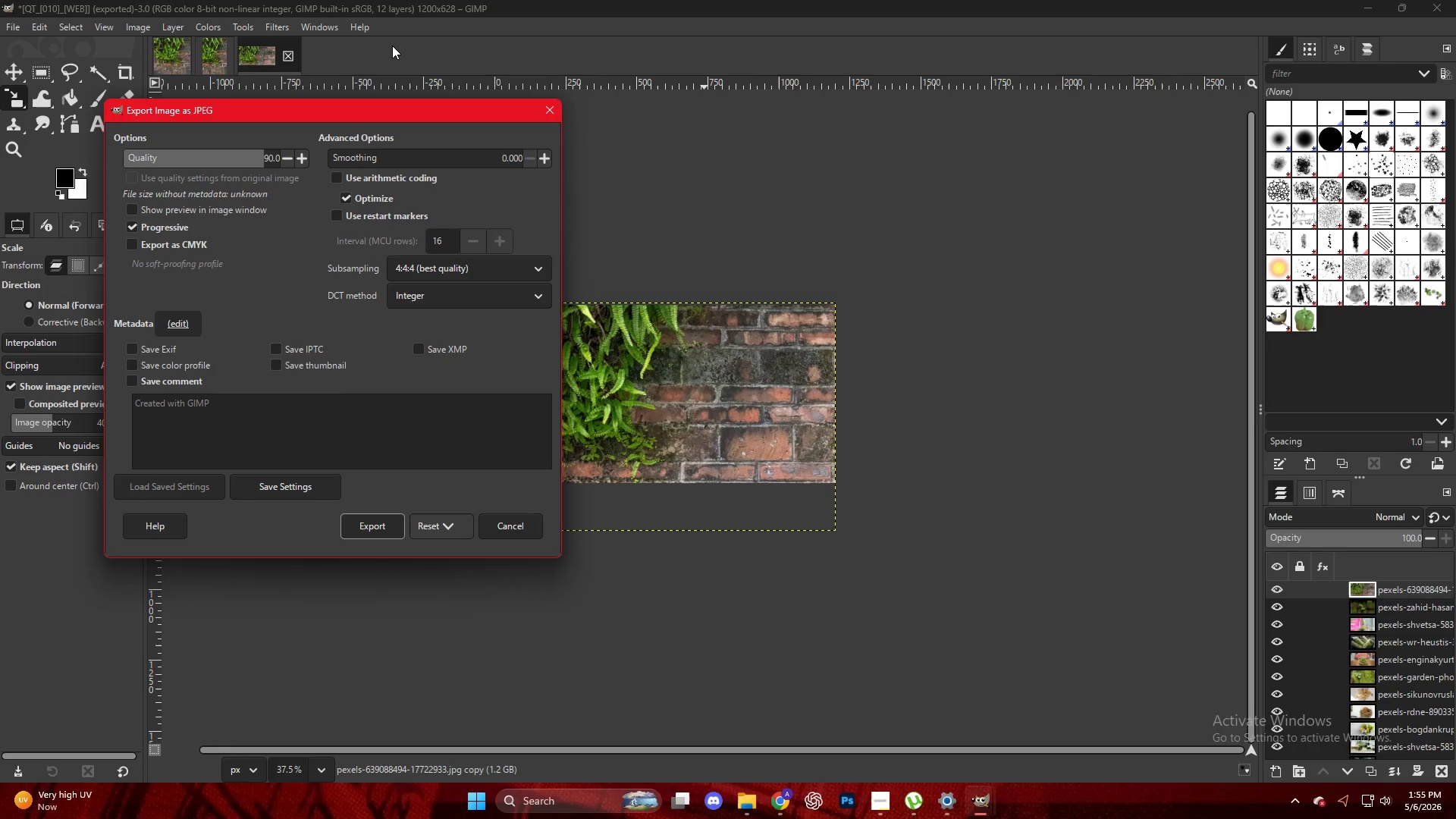 
left_click([361, 522])
 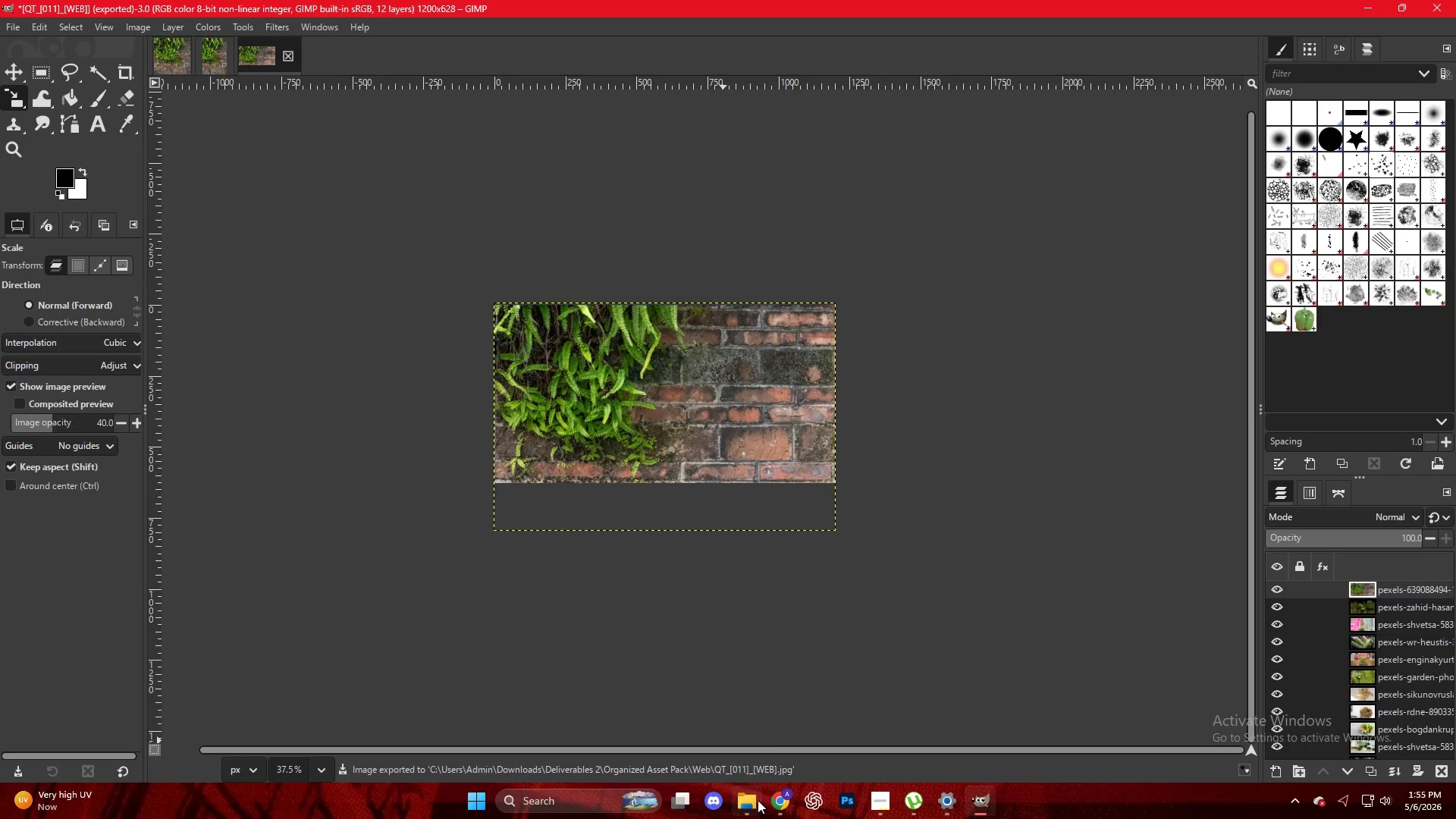 
left_click([777, 800])
 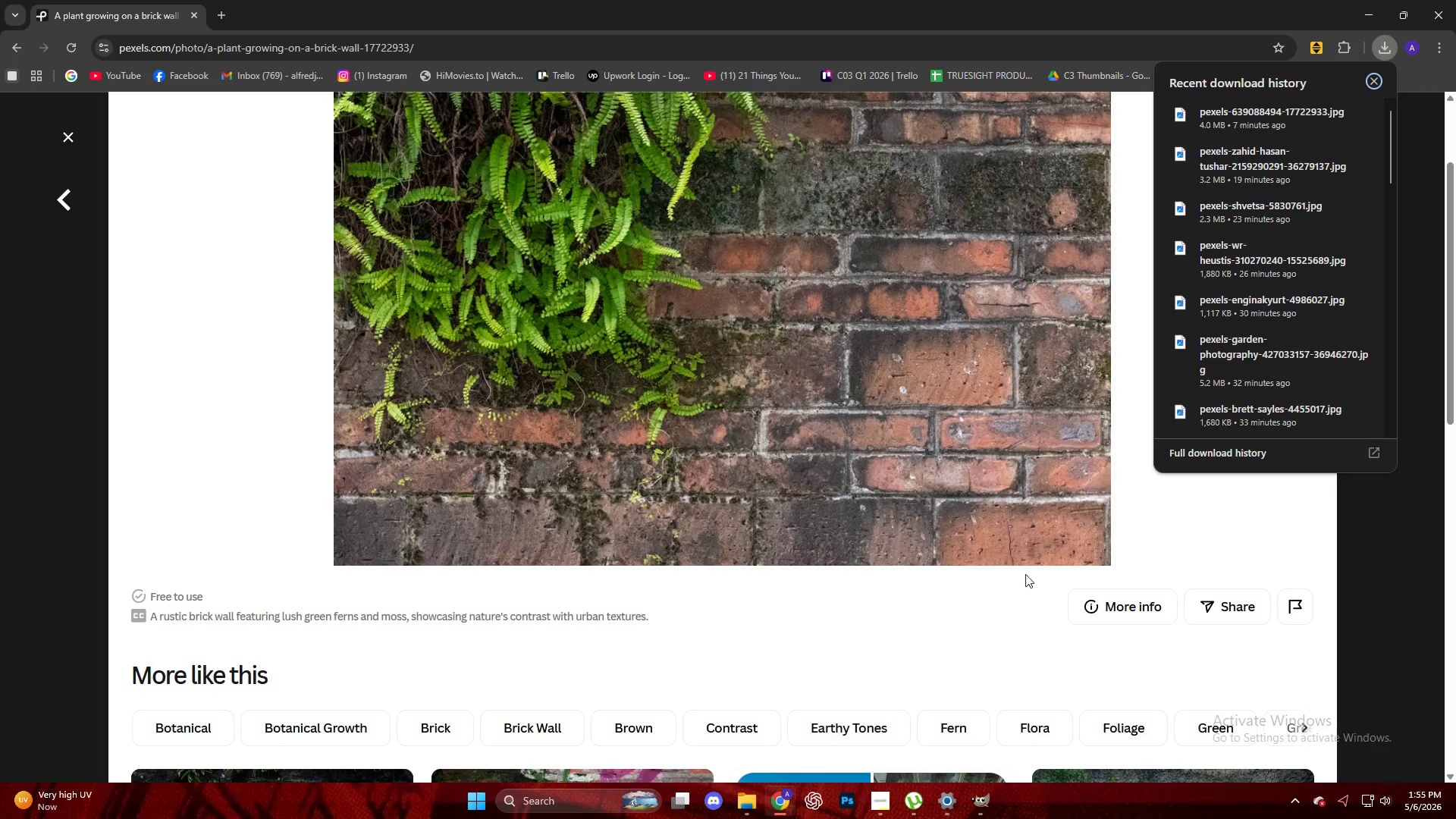 
scroll: coordinate [534, 453], scroll_direction: down, amount: 6.0
 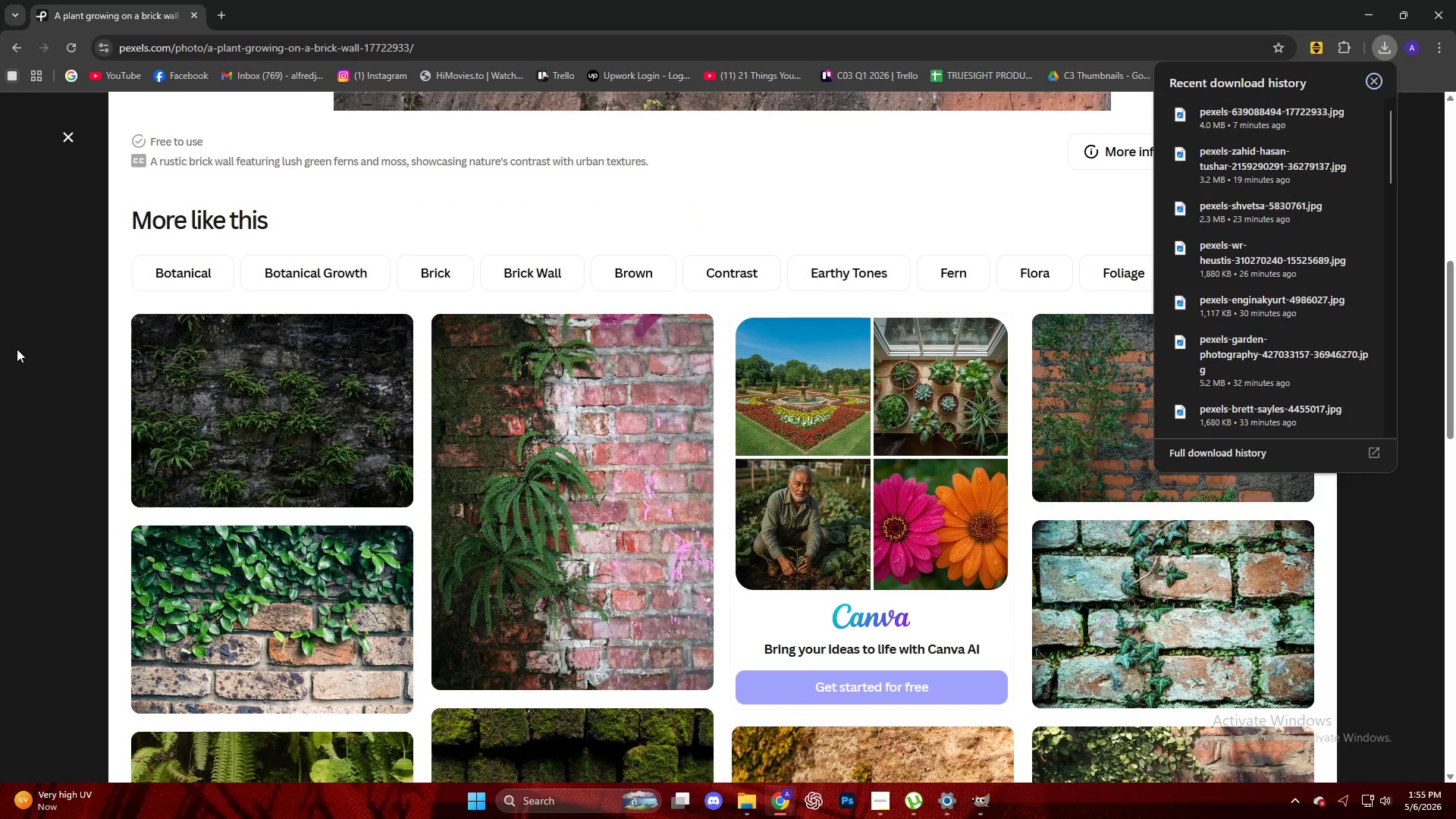 
key(Escape)
 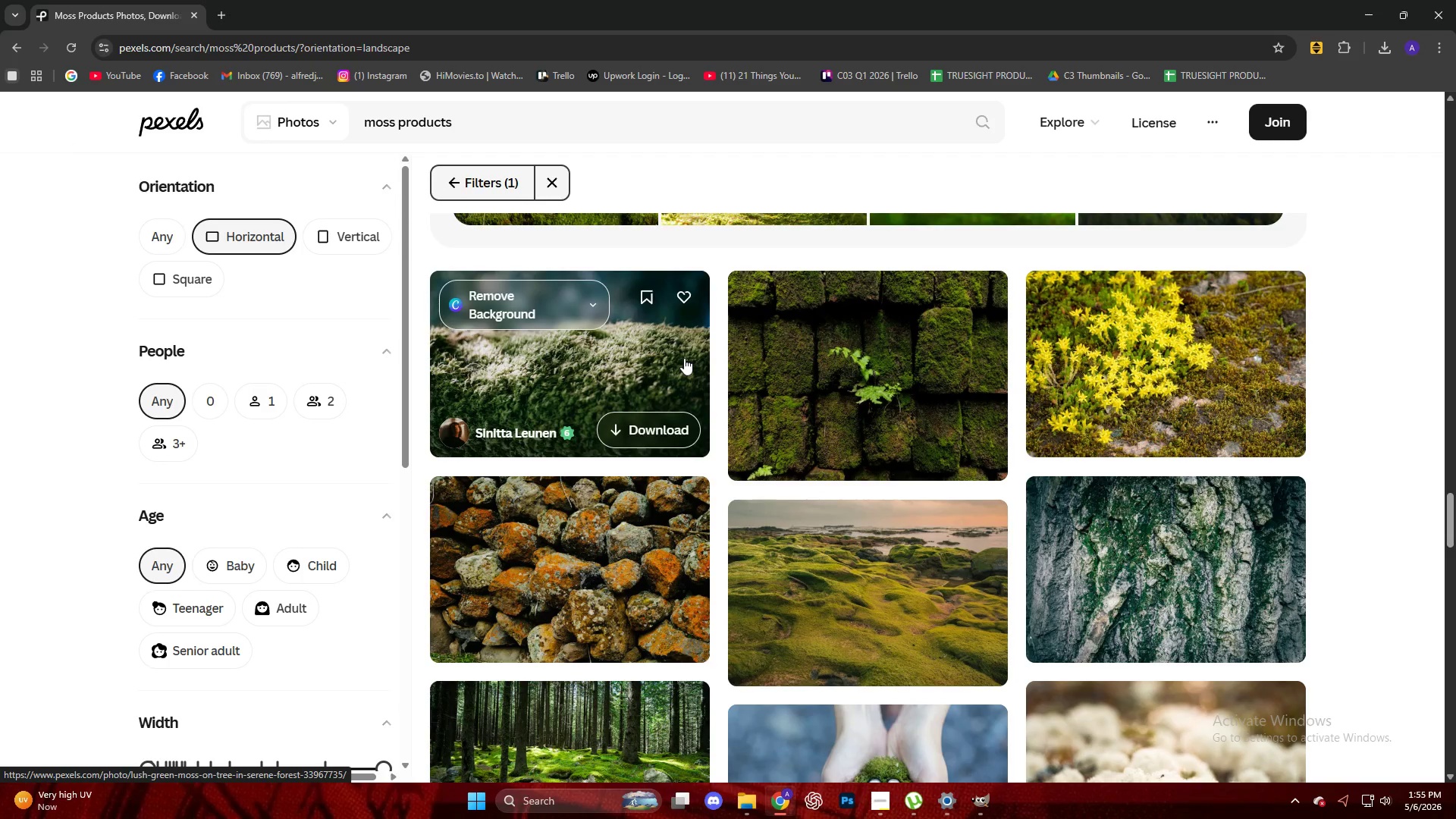 
scroll: coordinate [684, 358], scroll_direction: down, amount: 10.0
 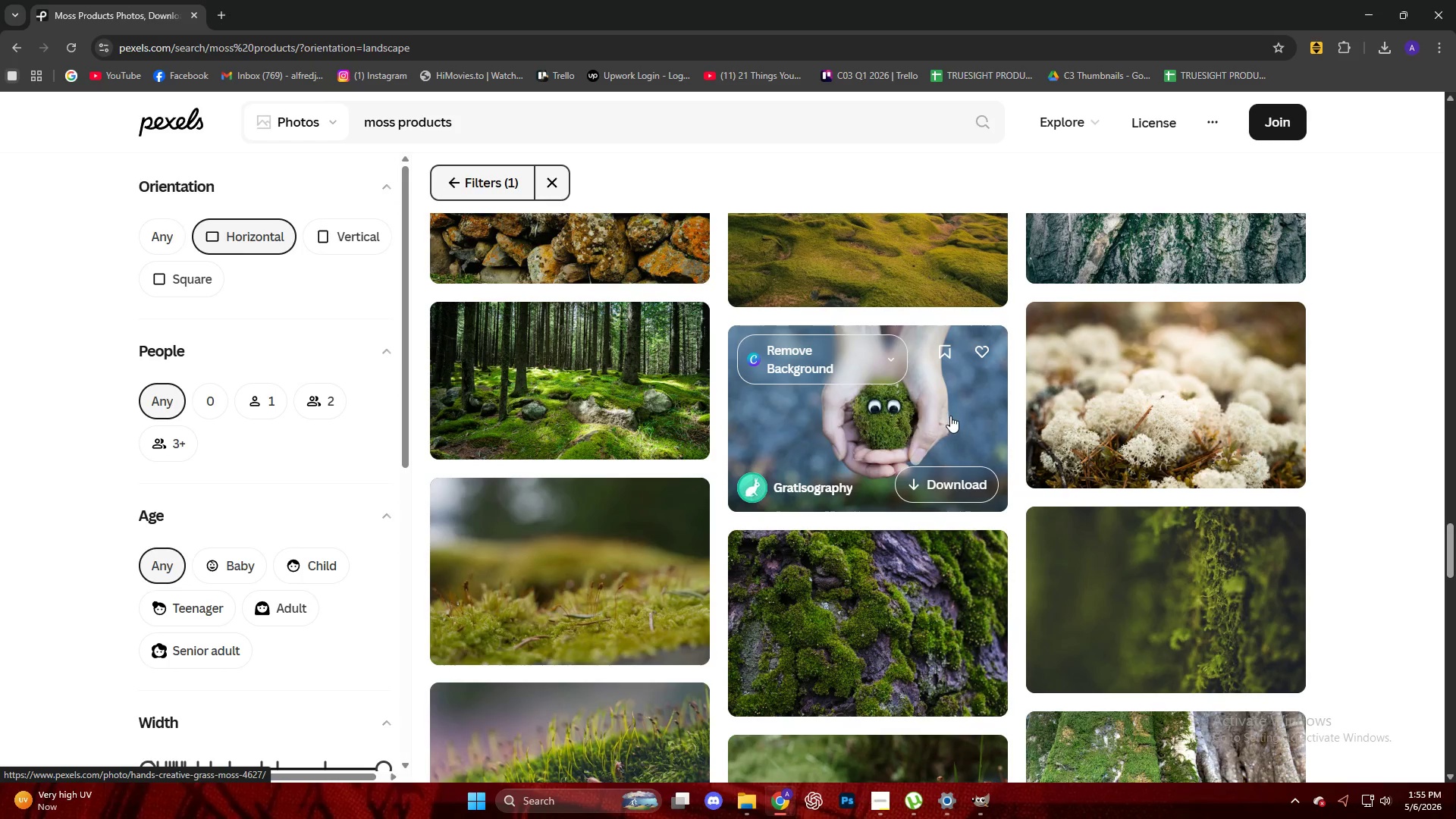 
left_click([939, 416])
 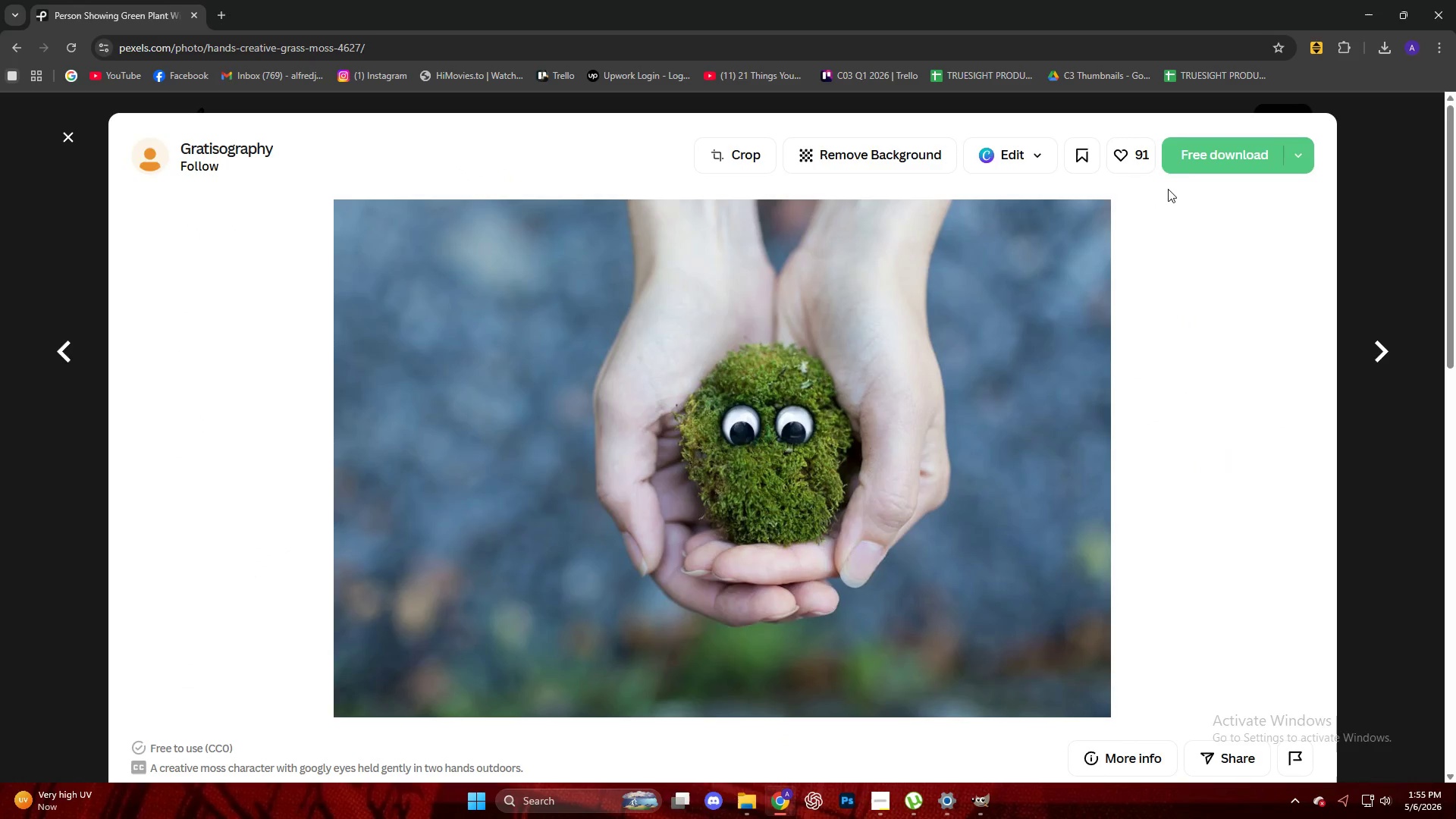 
left_click([1186, 161])
 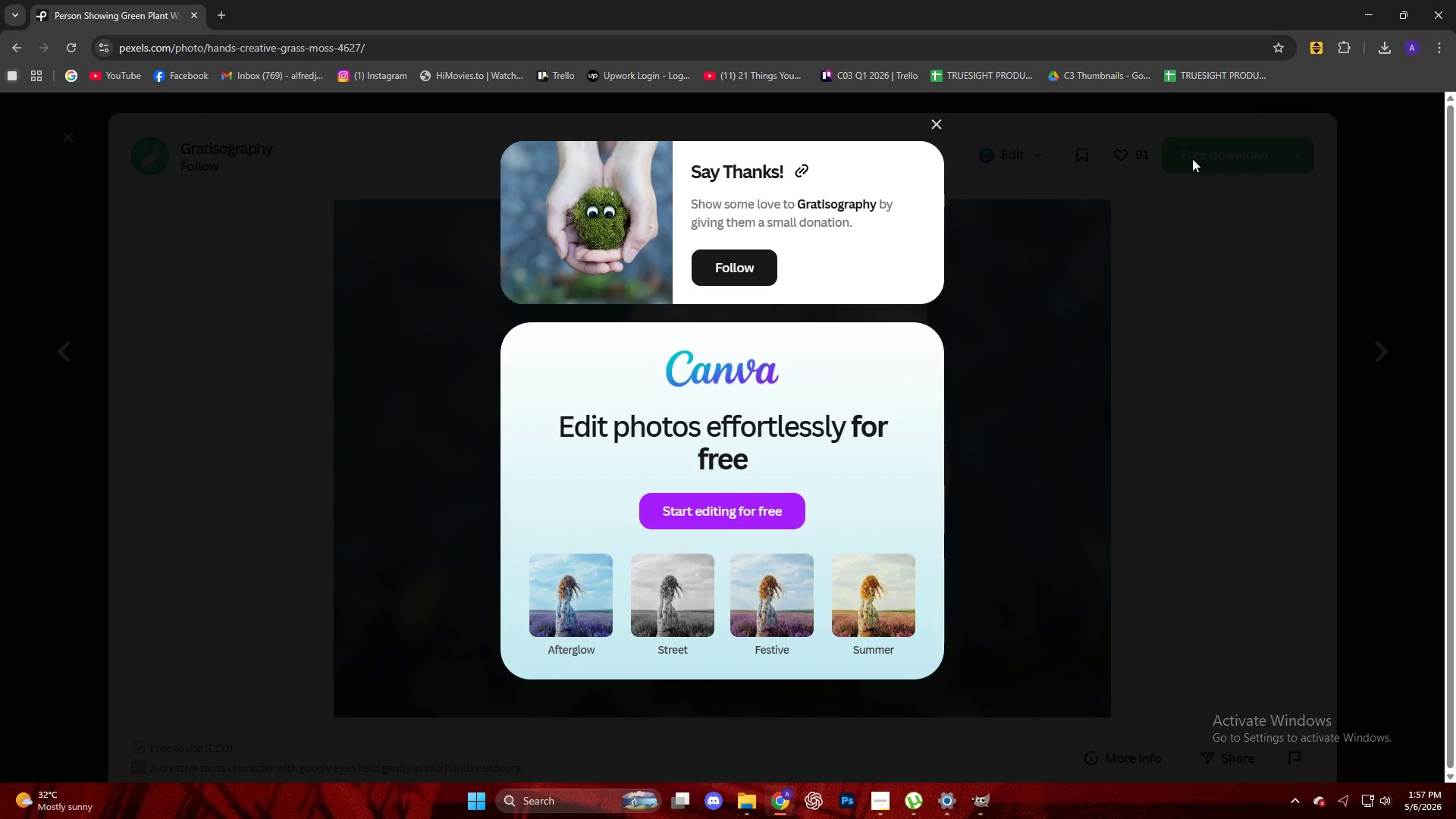 
wait(74.31)
 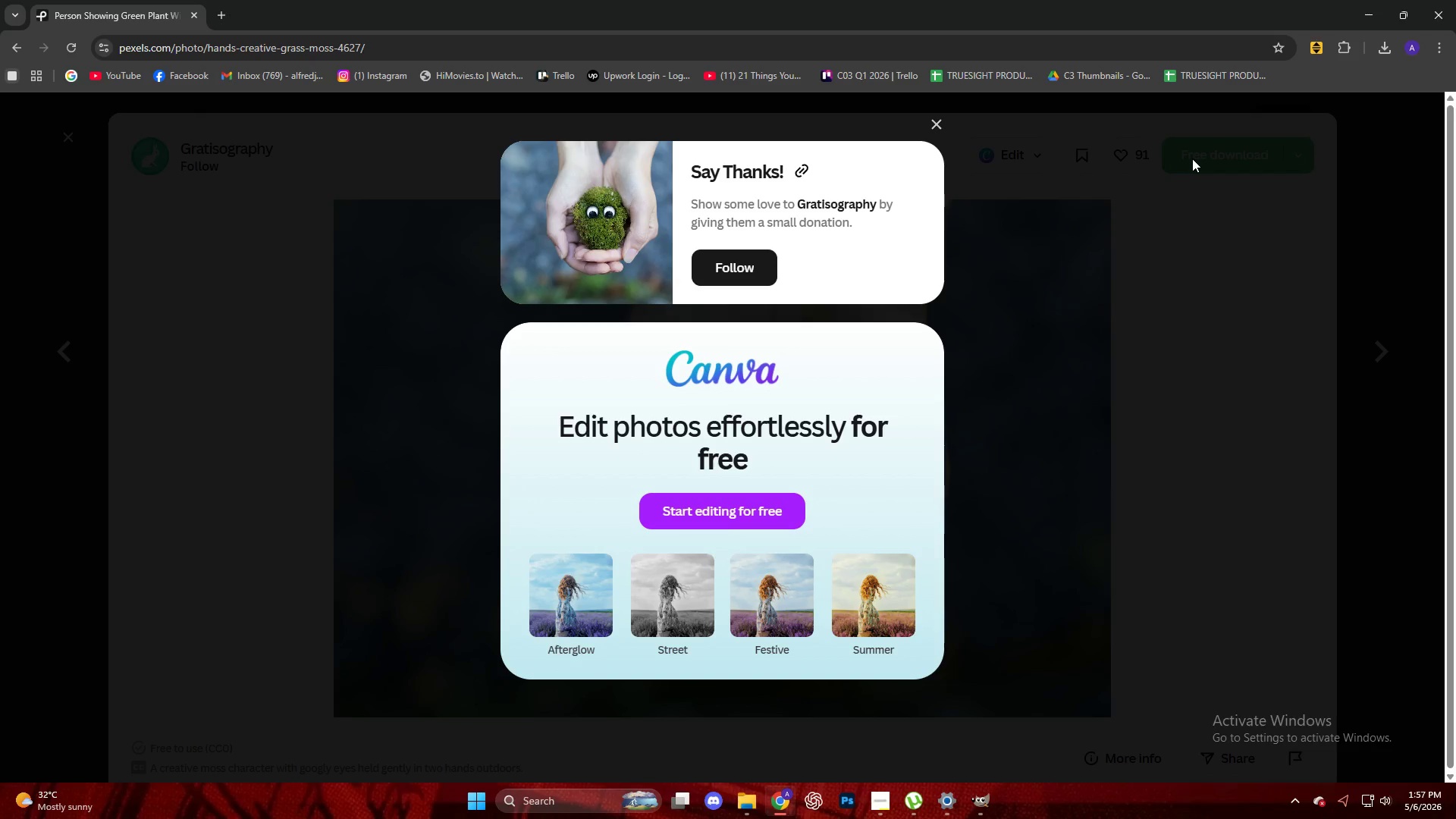 
left_click([1298, 447])
 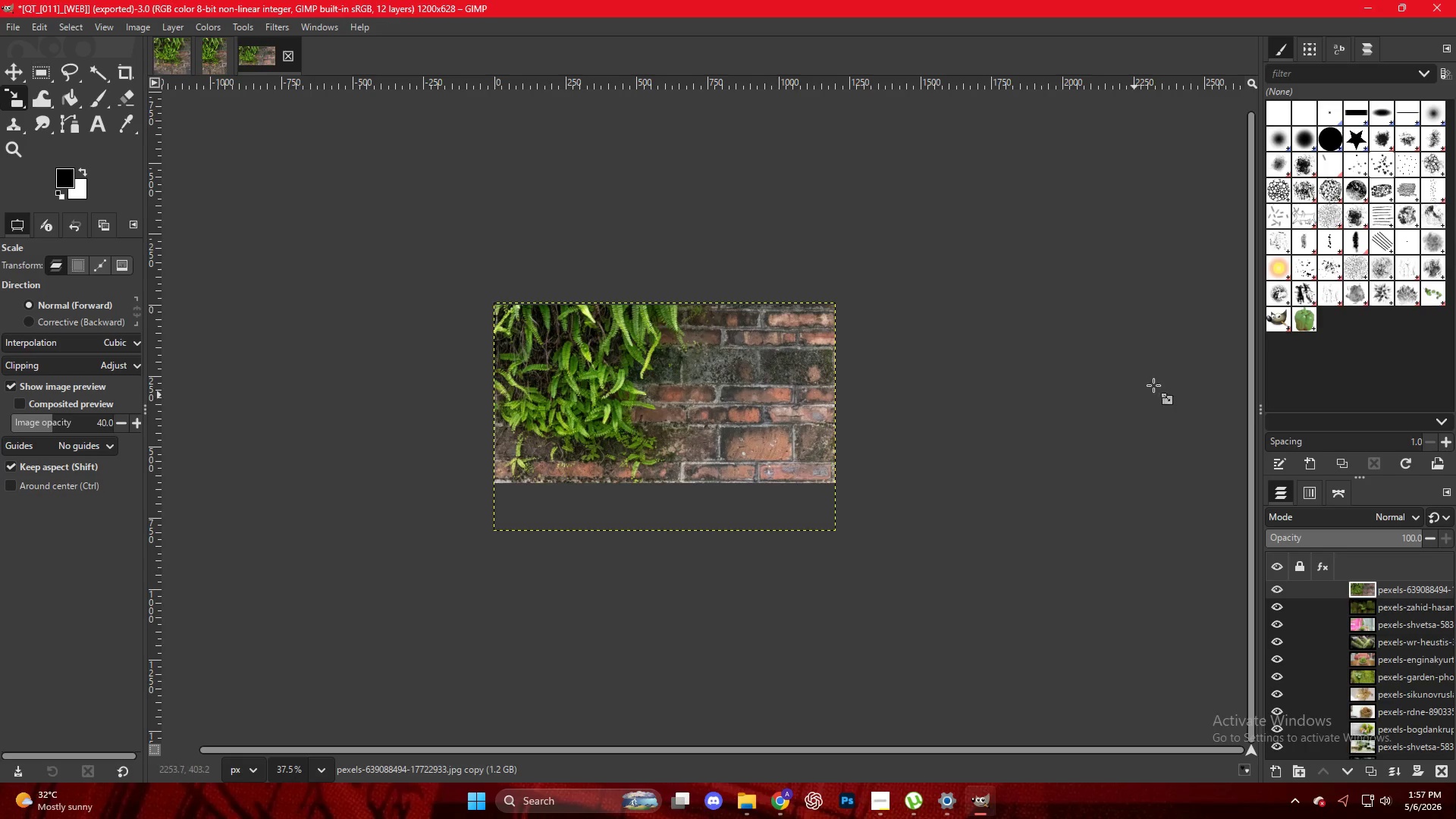 
wait(7.06)
 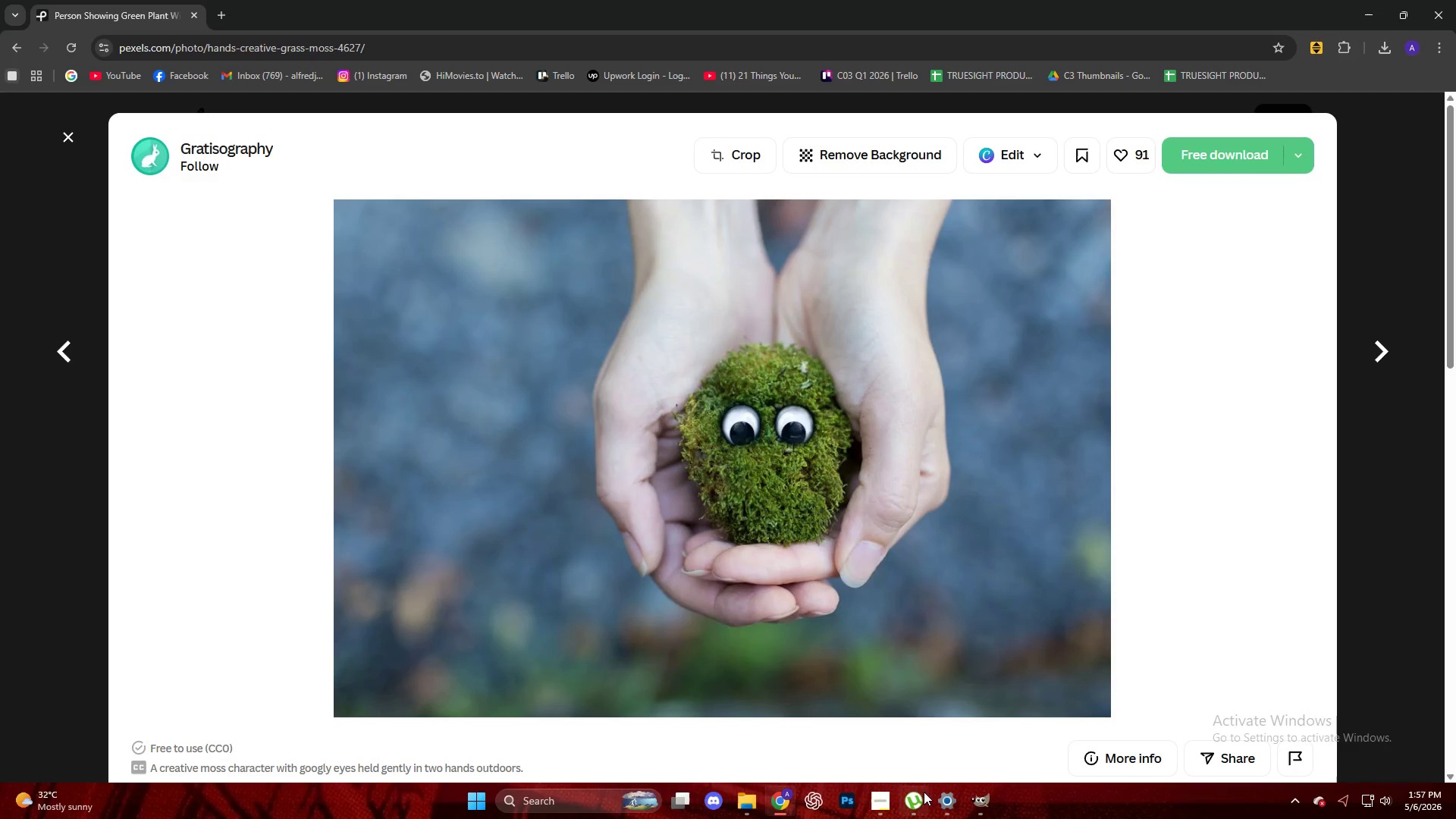 
left_click([1219, 156])
 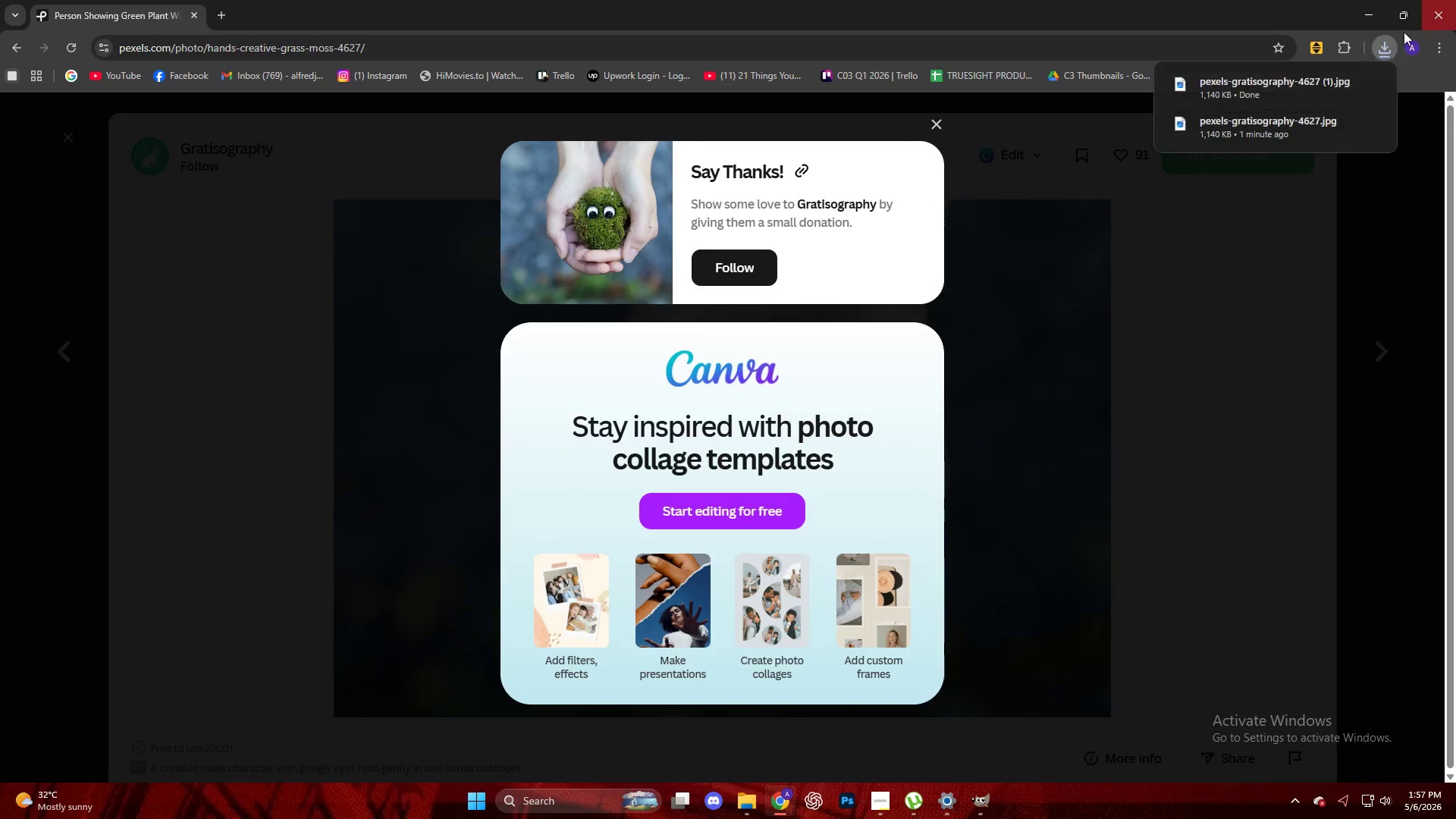 
left_click_drag(start_coordinate=[1214, 82], to_coordinate=[713, 362])
 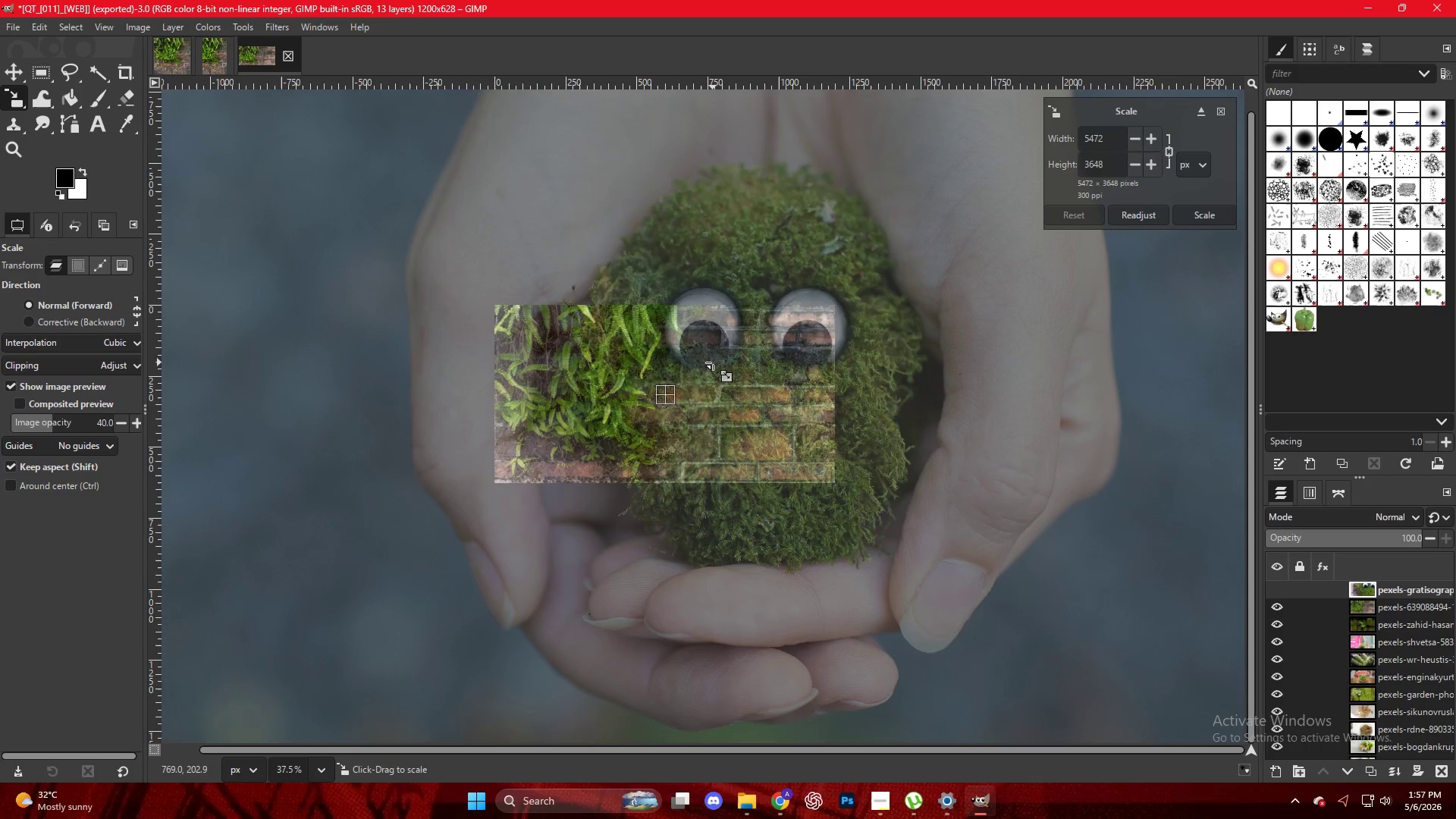 
hold_key(key=ControlLeft, duration=0.39)
scroll: coordinate [721, 367], scroll_direction: down, amount: 5.0
 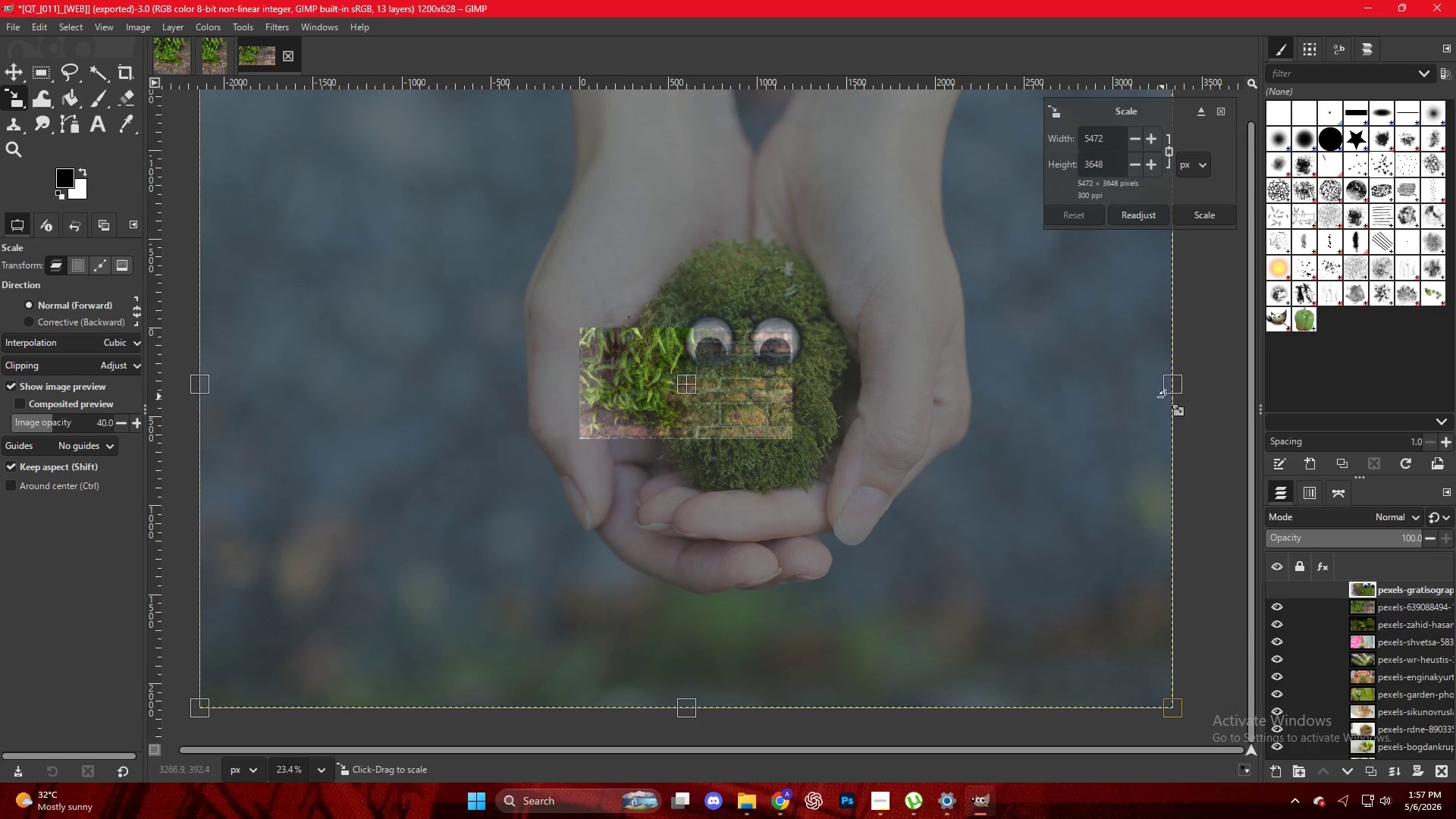 
key(Control+ControlLeft)
 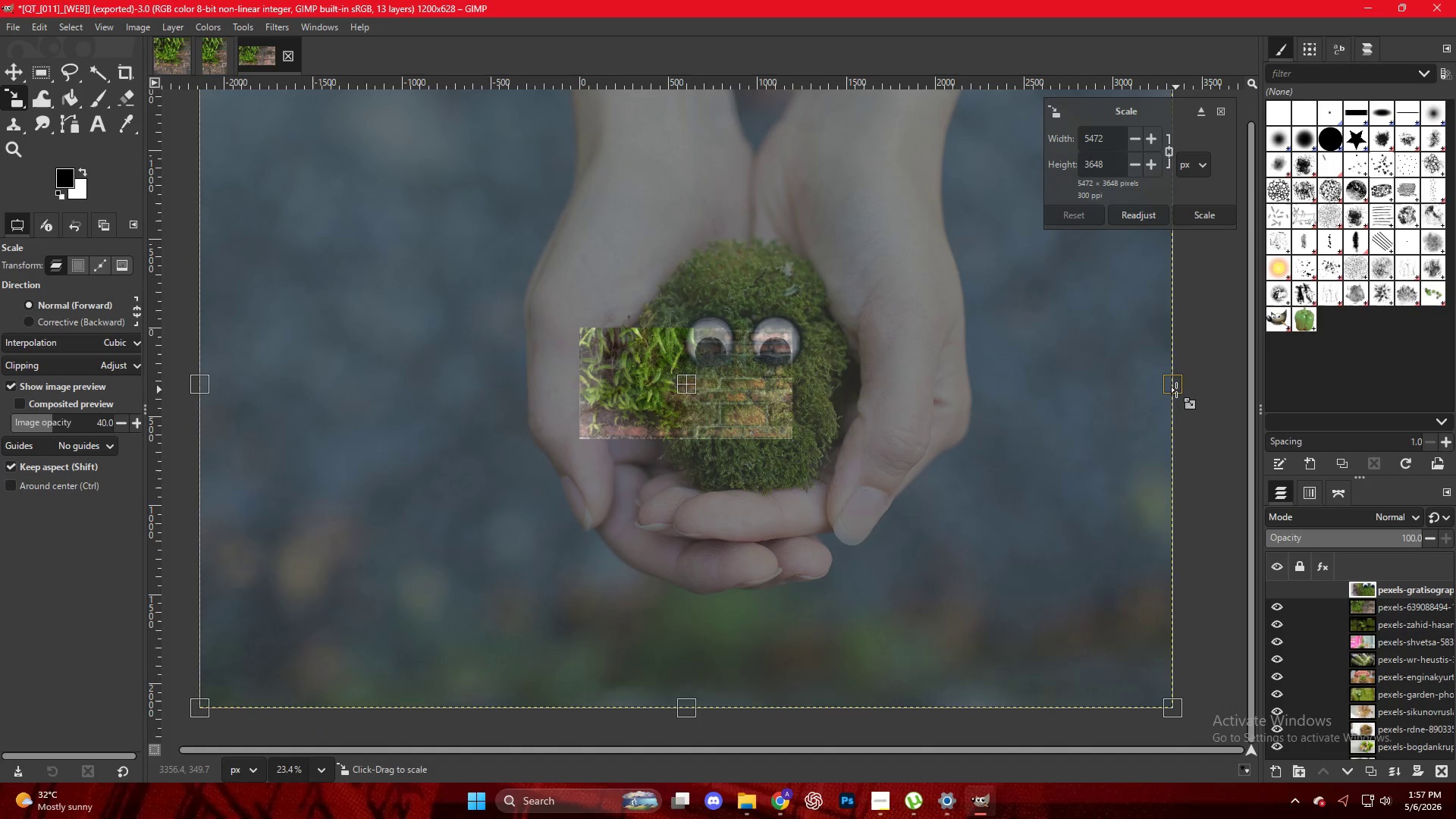 
left_click_drag(start_coordinate=[1175, 388], to_coordinate=[795, 387])
 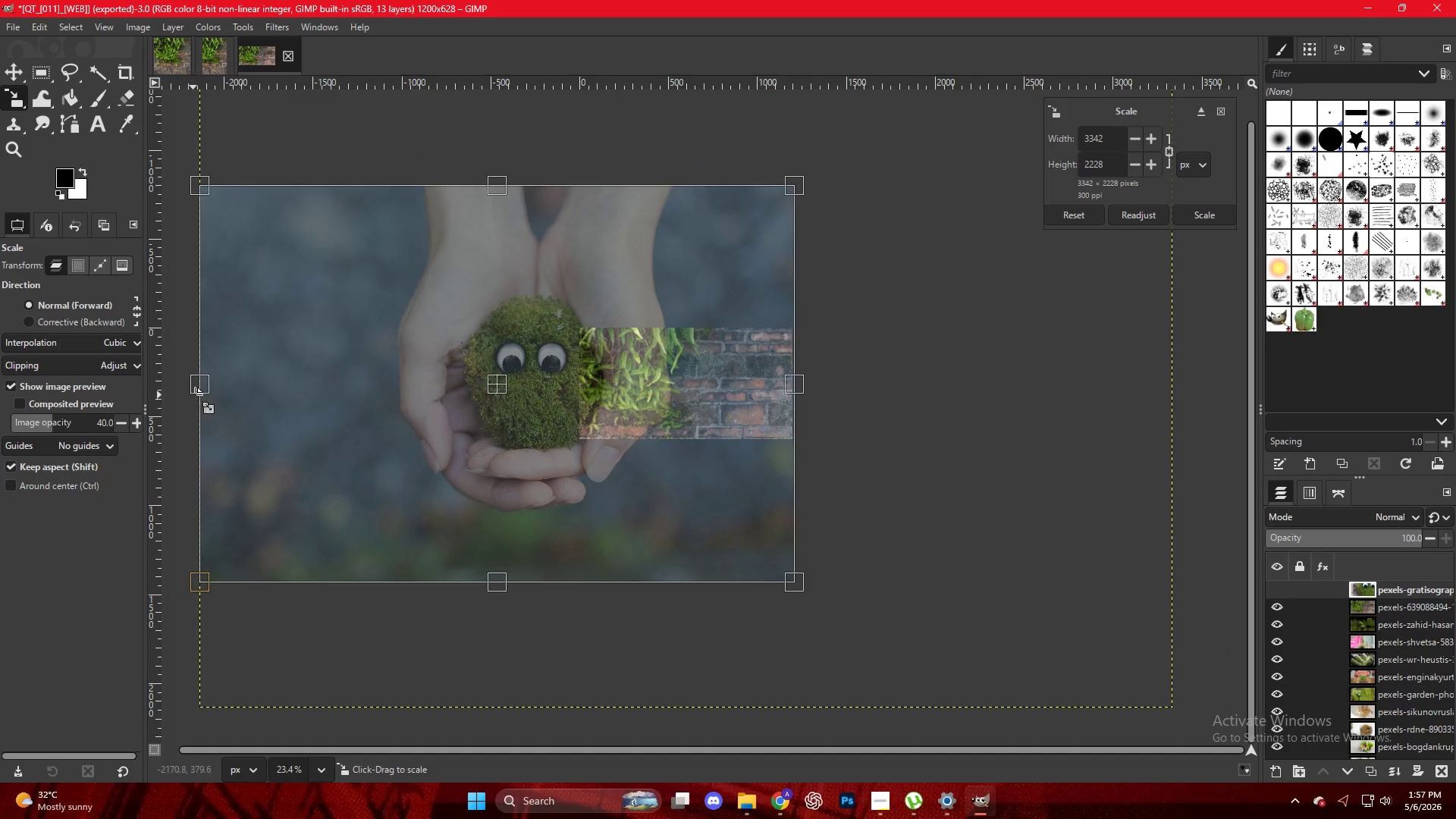 
left_click_drag(start_coordinate=[202, 391], to_coordinate=[579, 378])
 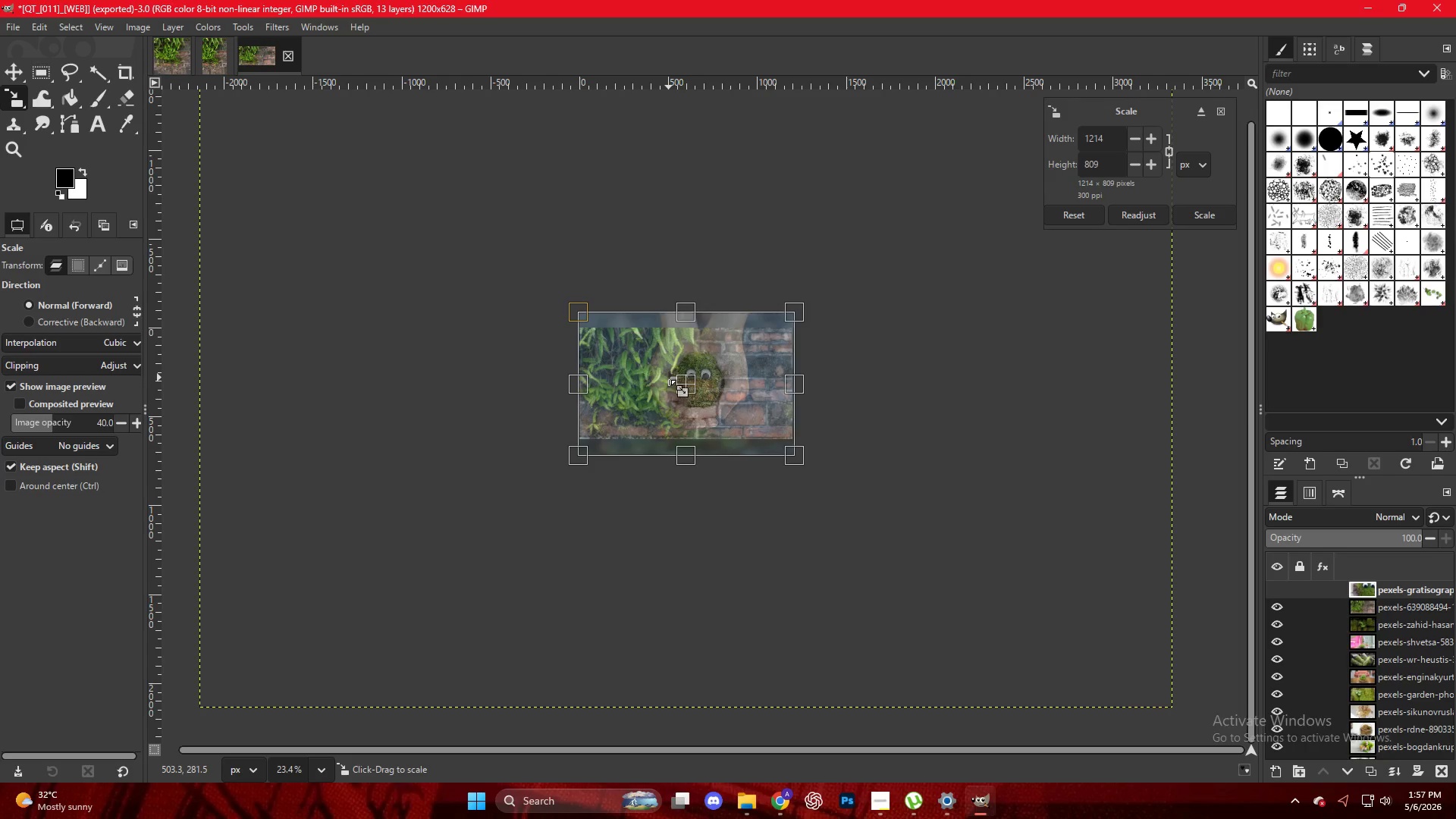 
wait(5.7)
 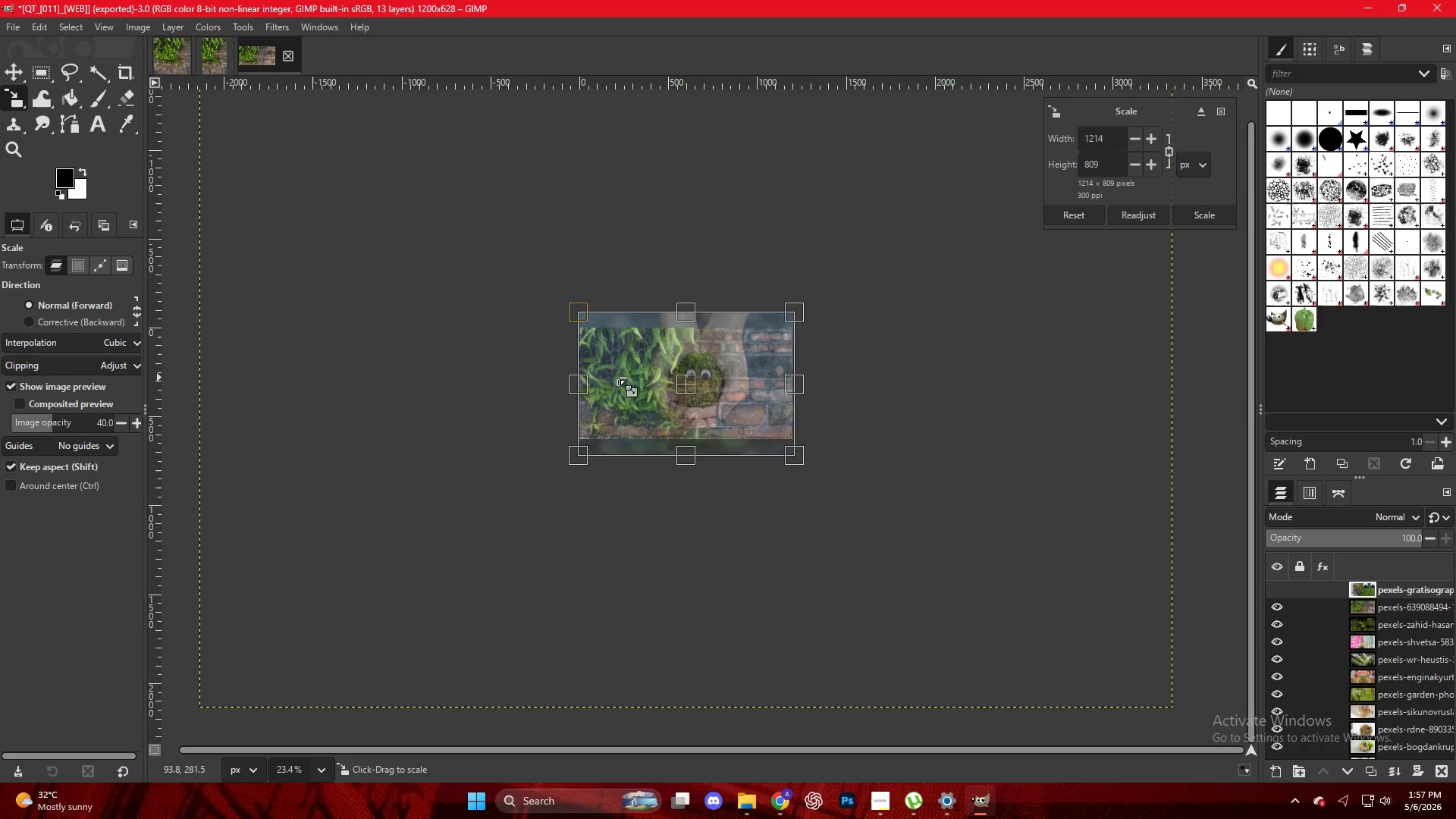 
hold_key(key=ControlLeft, duration=0.62)
 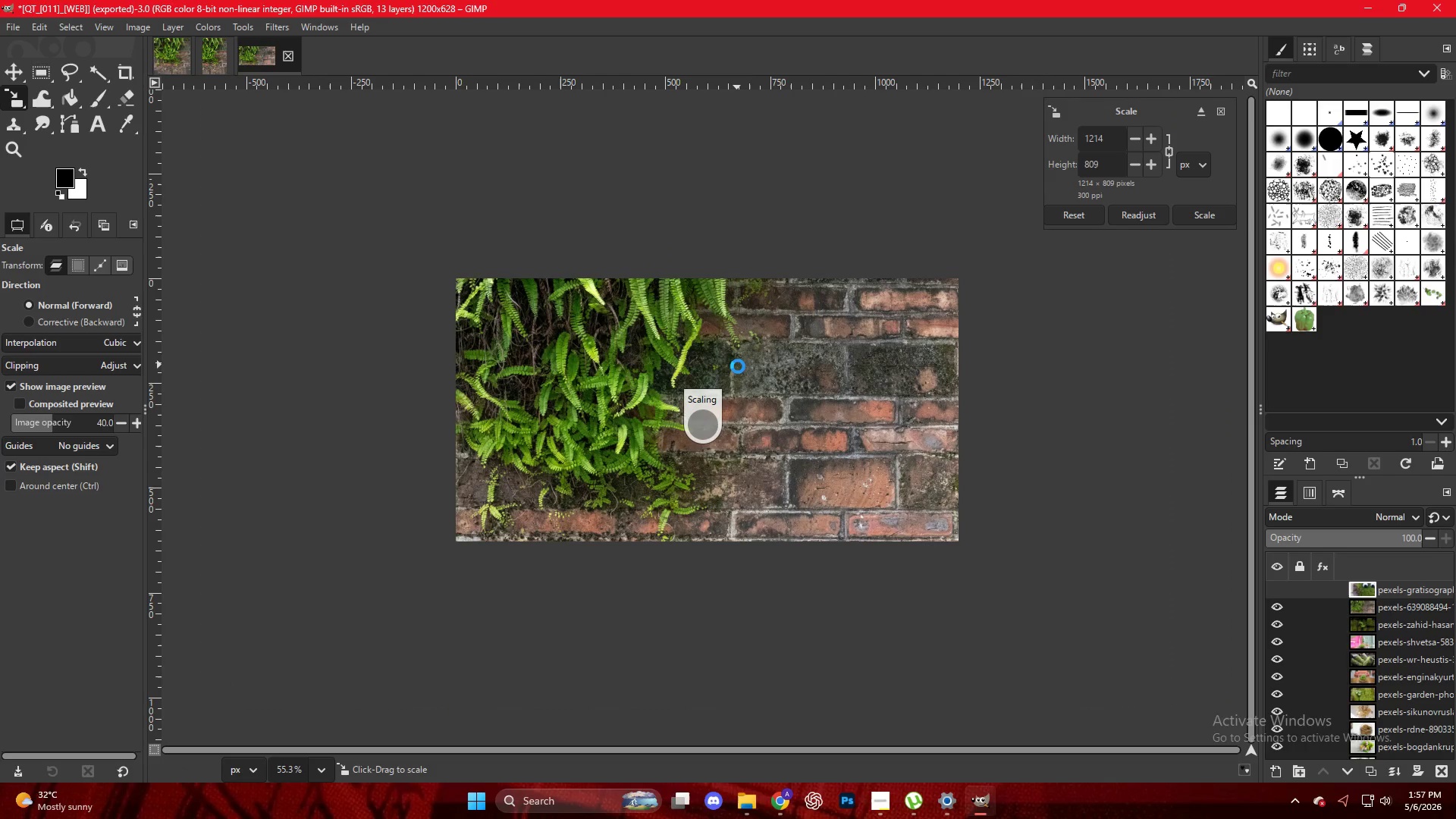 
left_click([738, 366])
 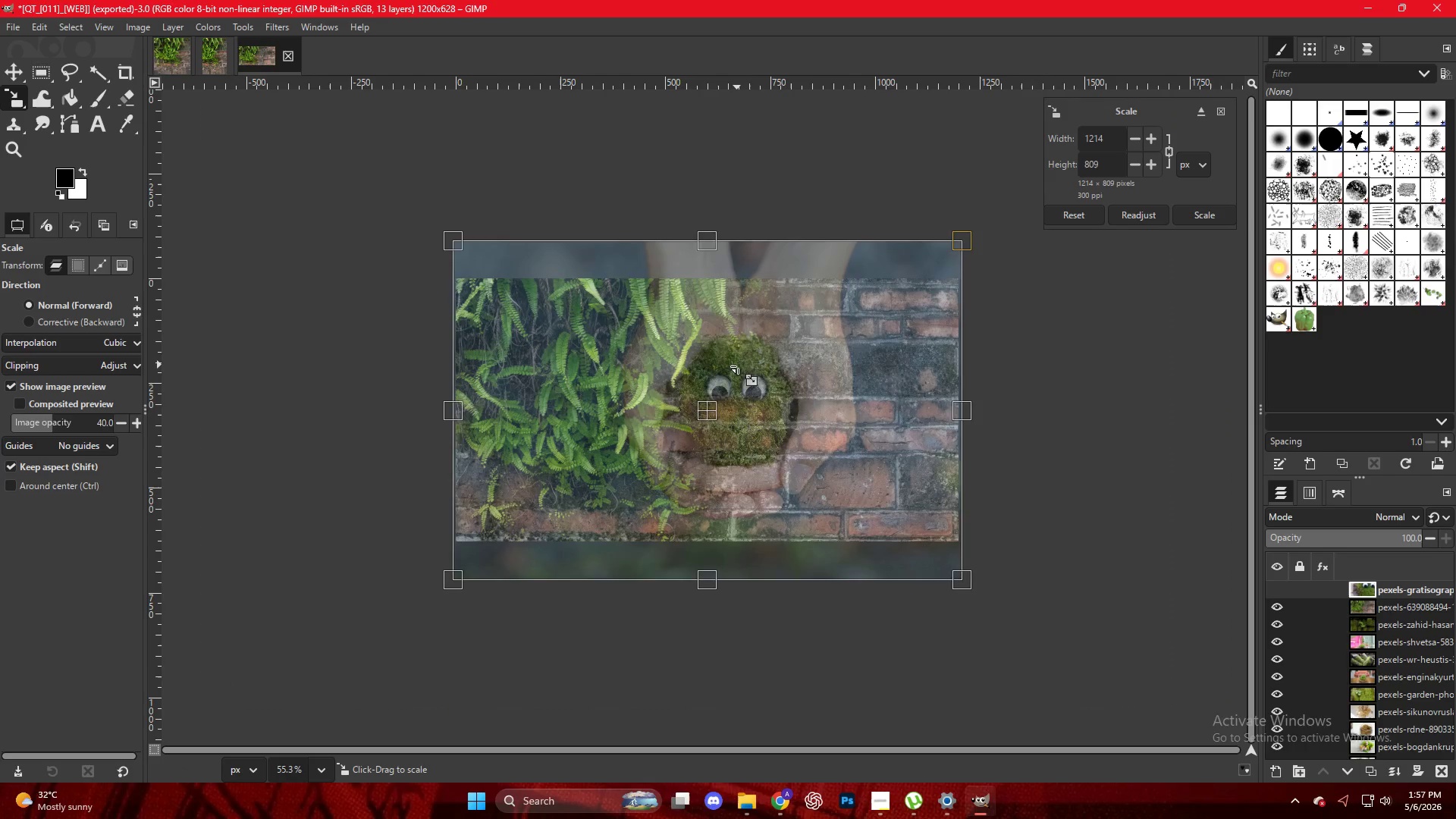 
scroll: coordinate [738, 366], scroll_direction: up, amount: 9.0
 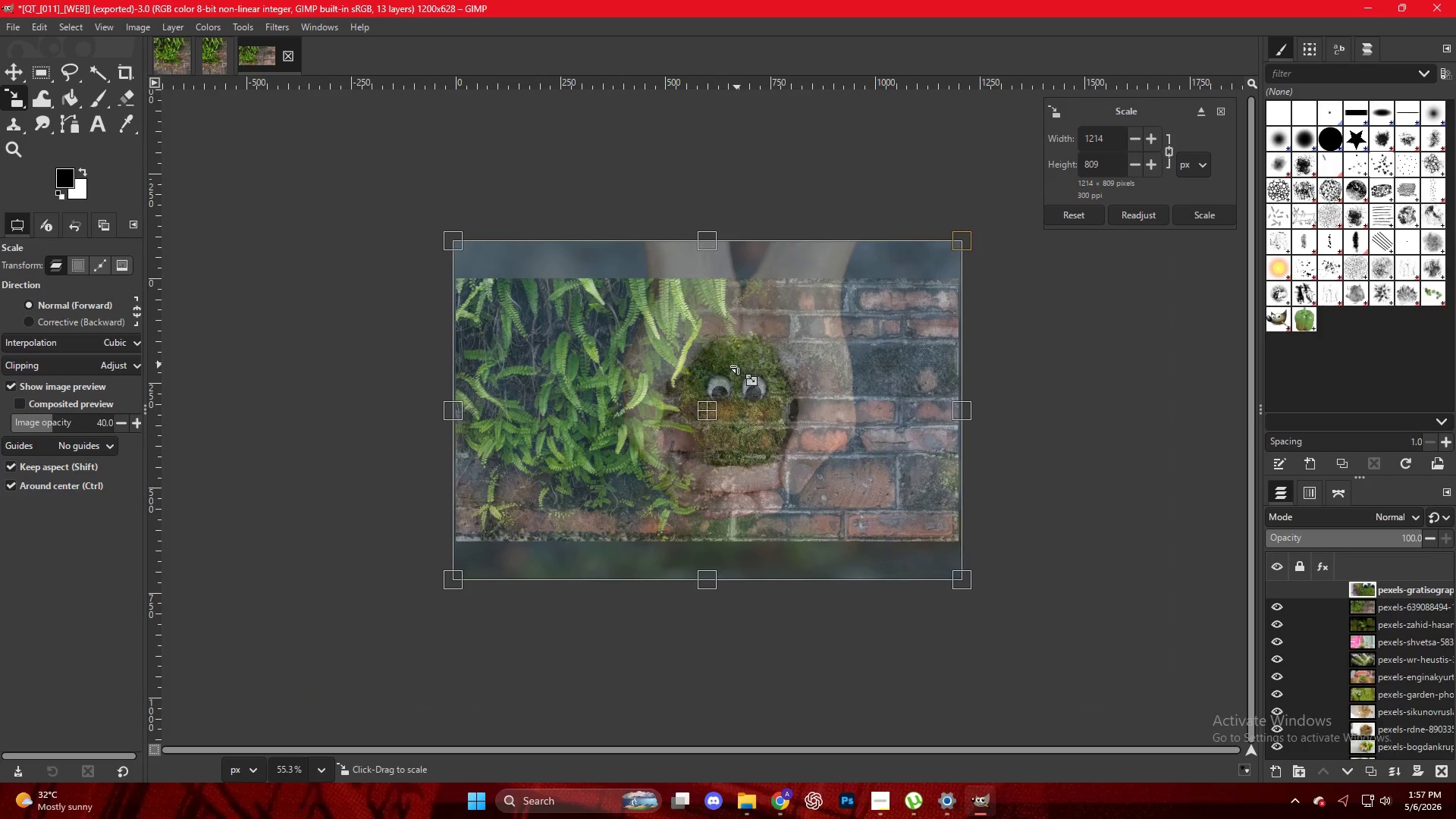 
key(NumpadEnter)
 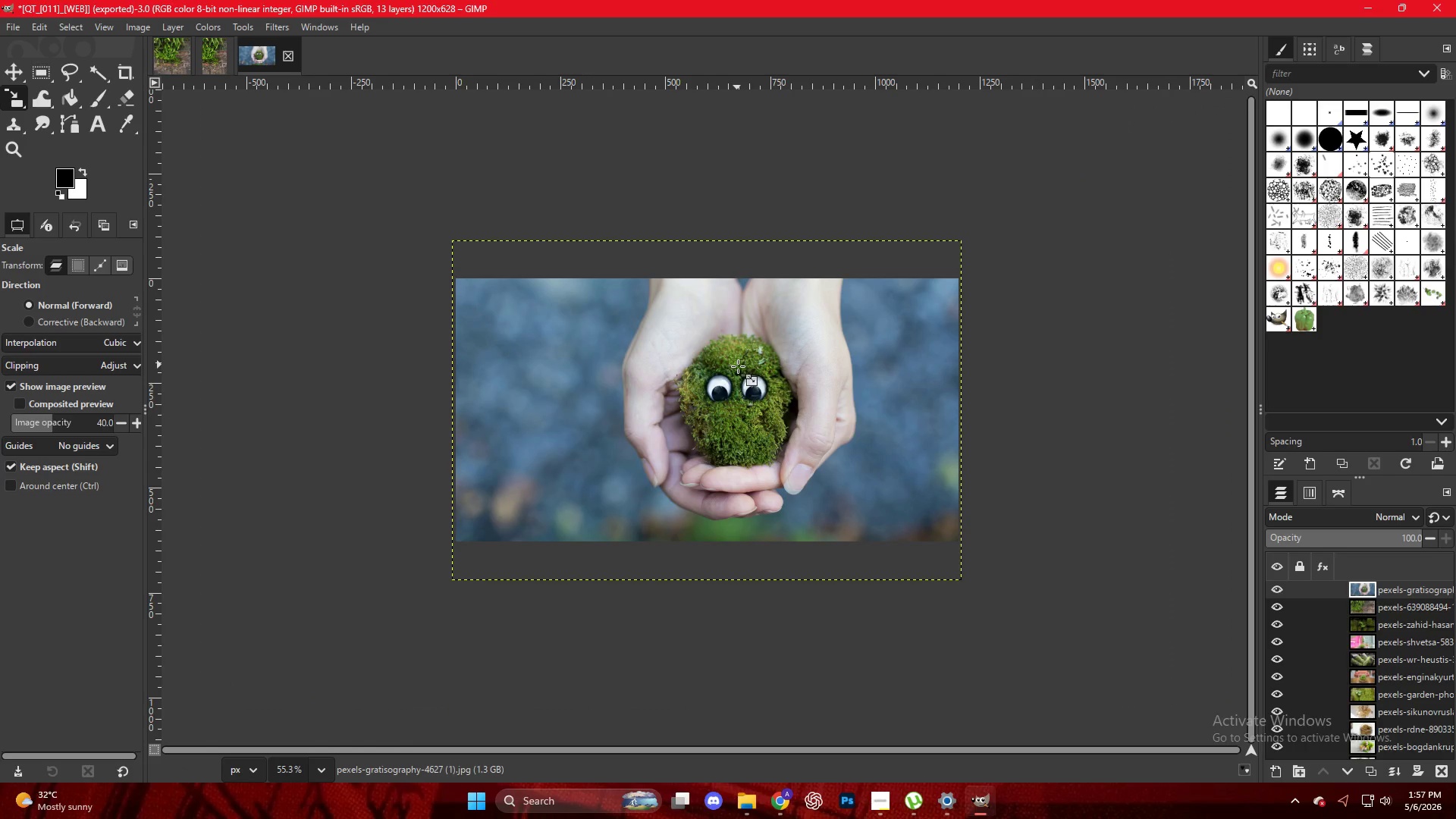 
key(Control+ControlLeft)
 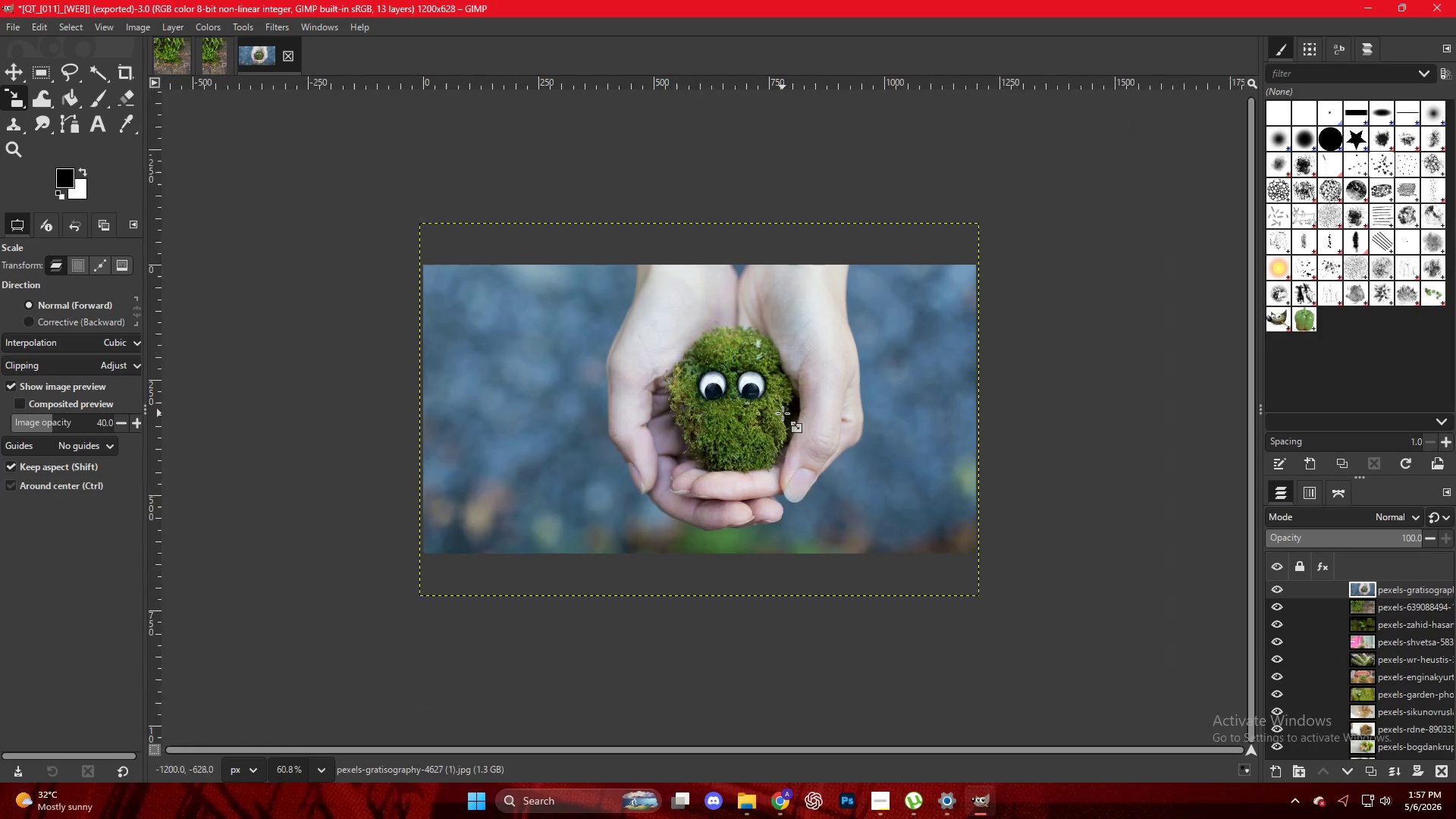 
scroll: coordinate [783, 413], scroll_direction: up, amount: 3.0
 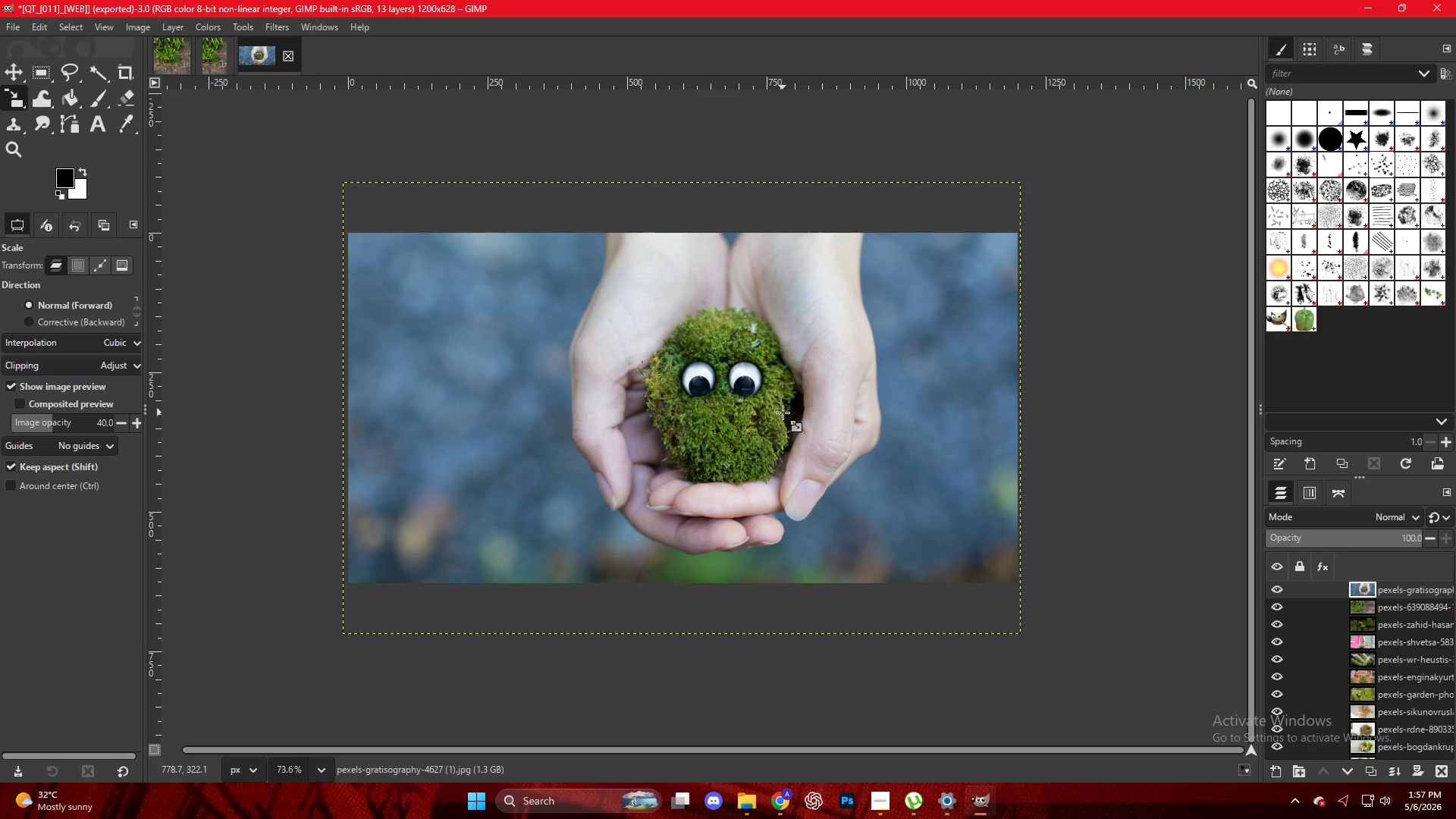 
key(Control+Shift+E)
 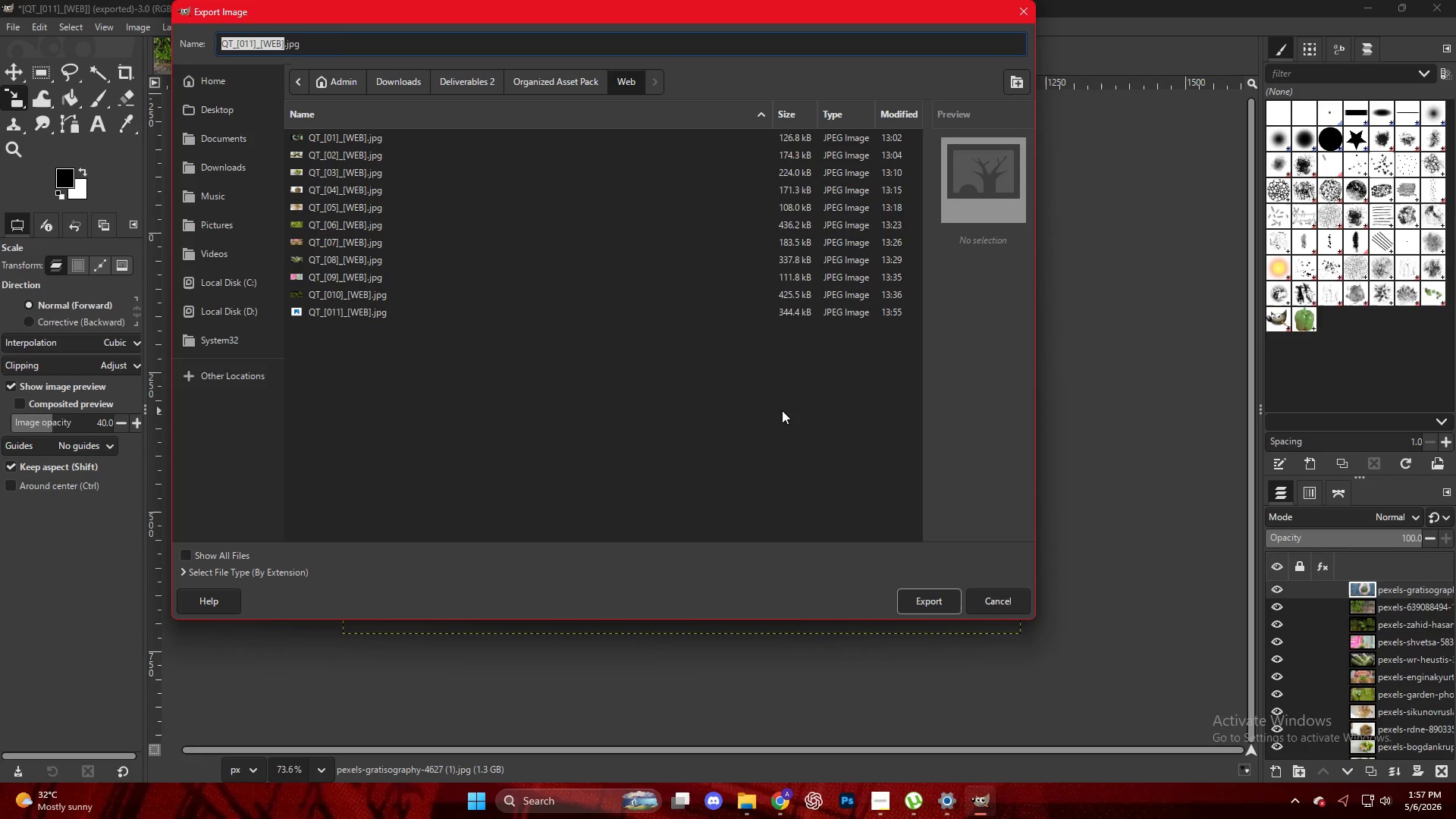 
wait(9.16)
 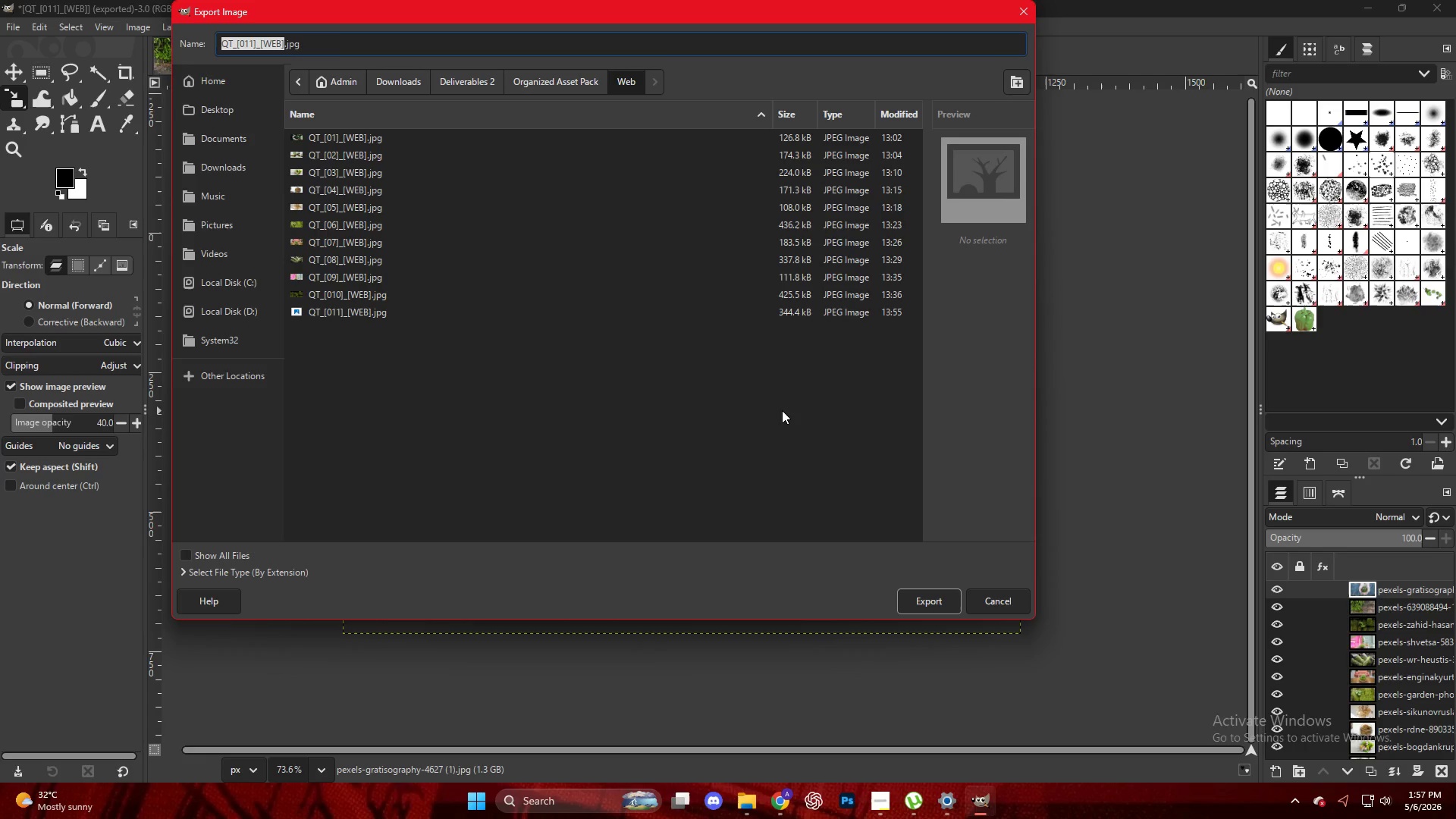 
left_click([346, 312])
 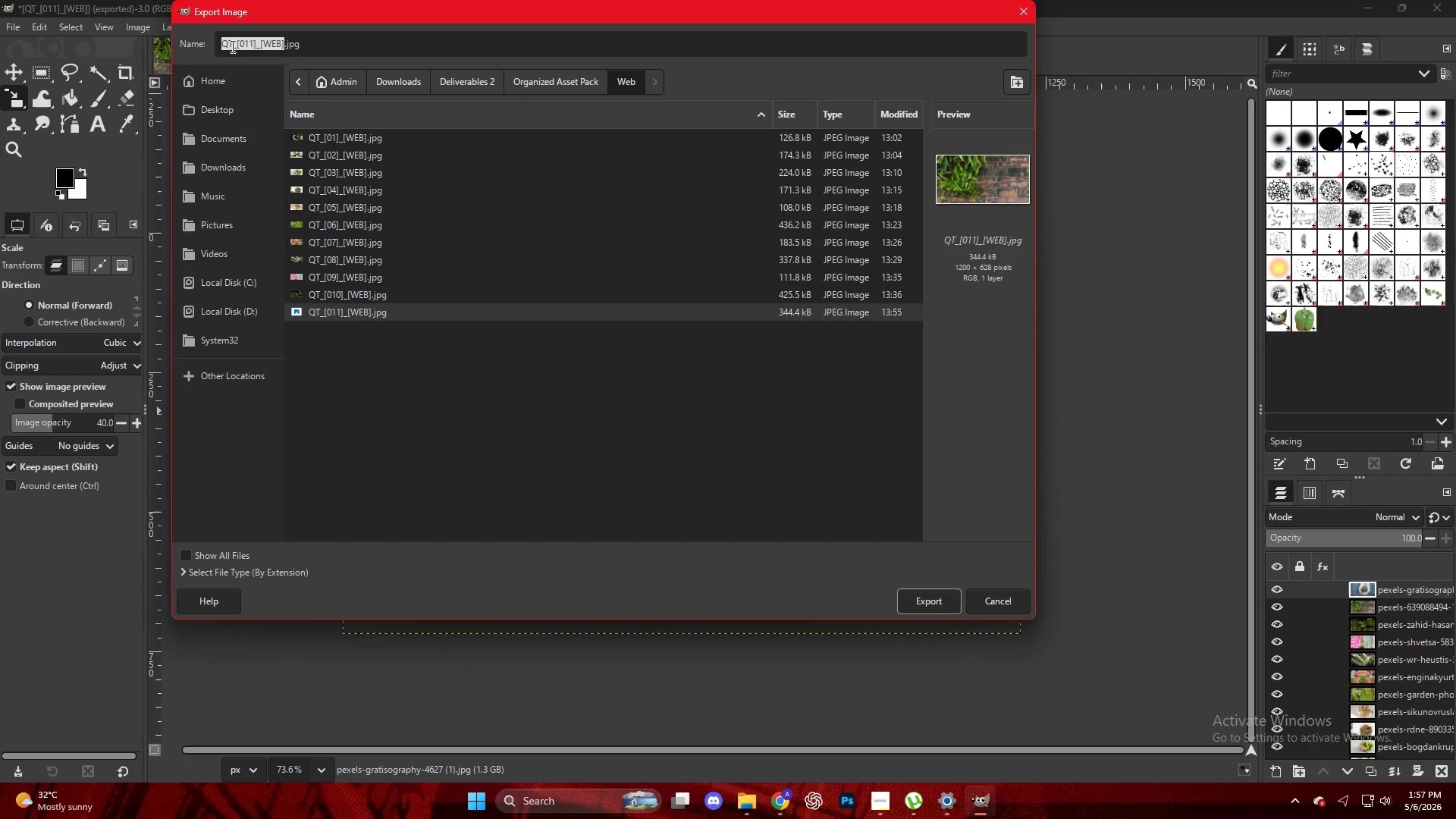 
left_click([253, 43])
 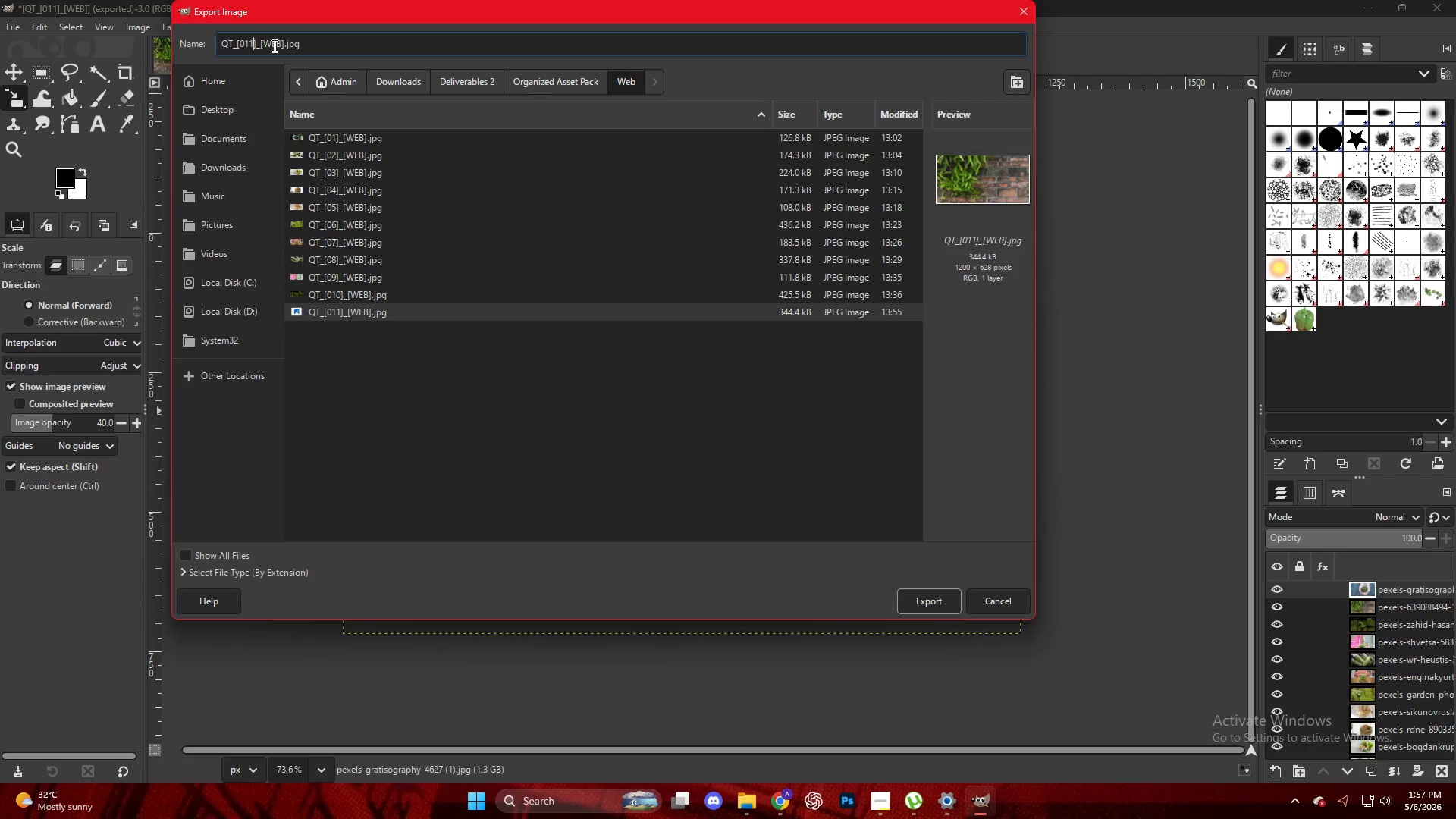 
key(ArrowLeft)
 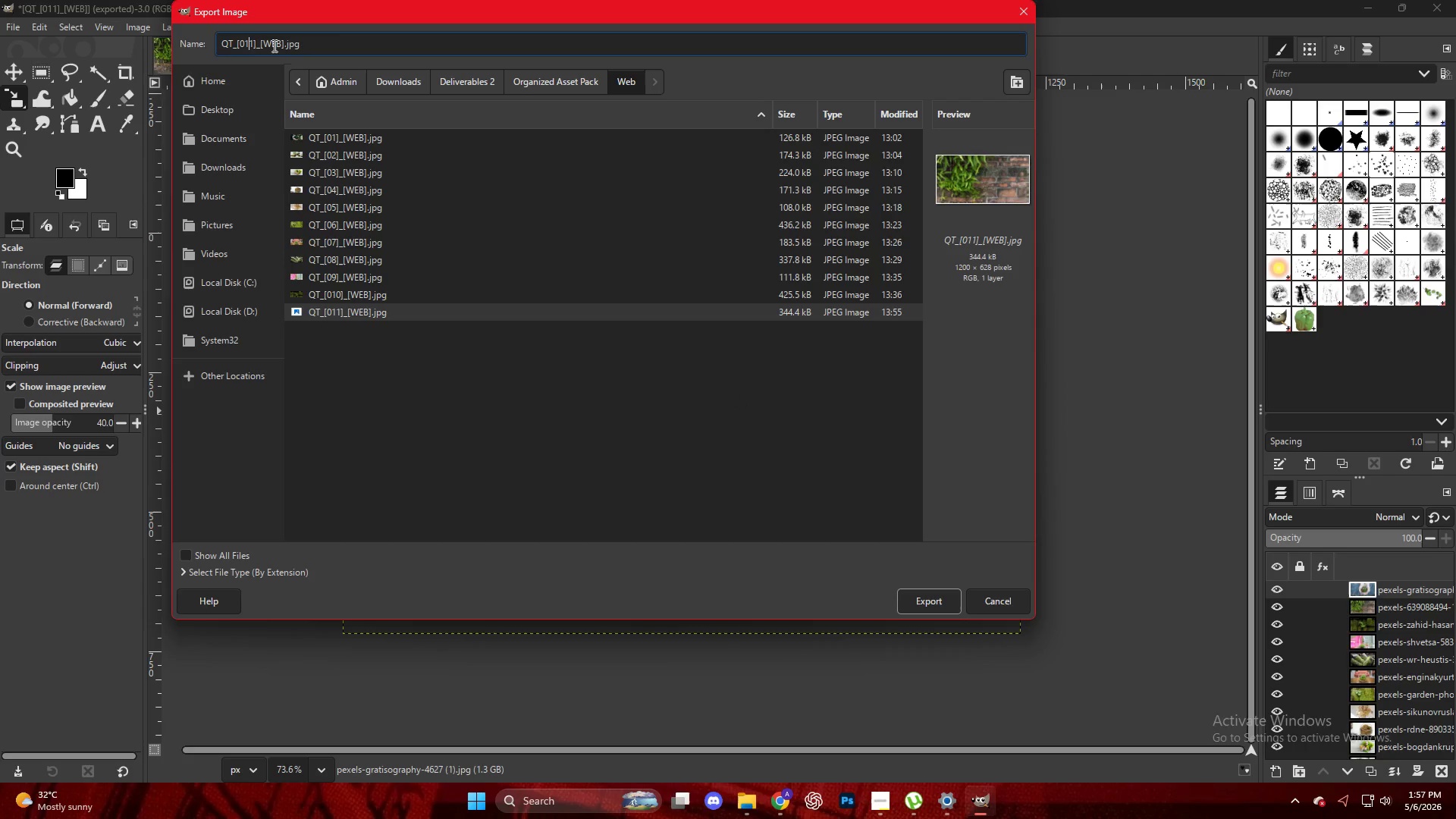 
key(ArrowRight)
 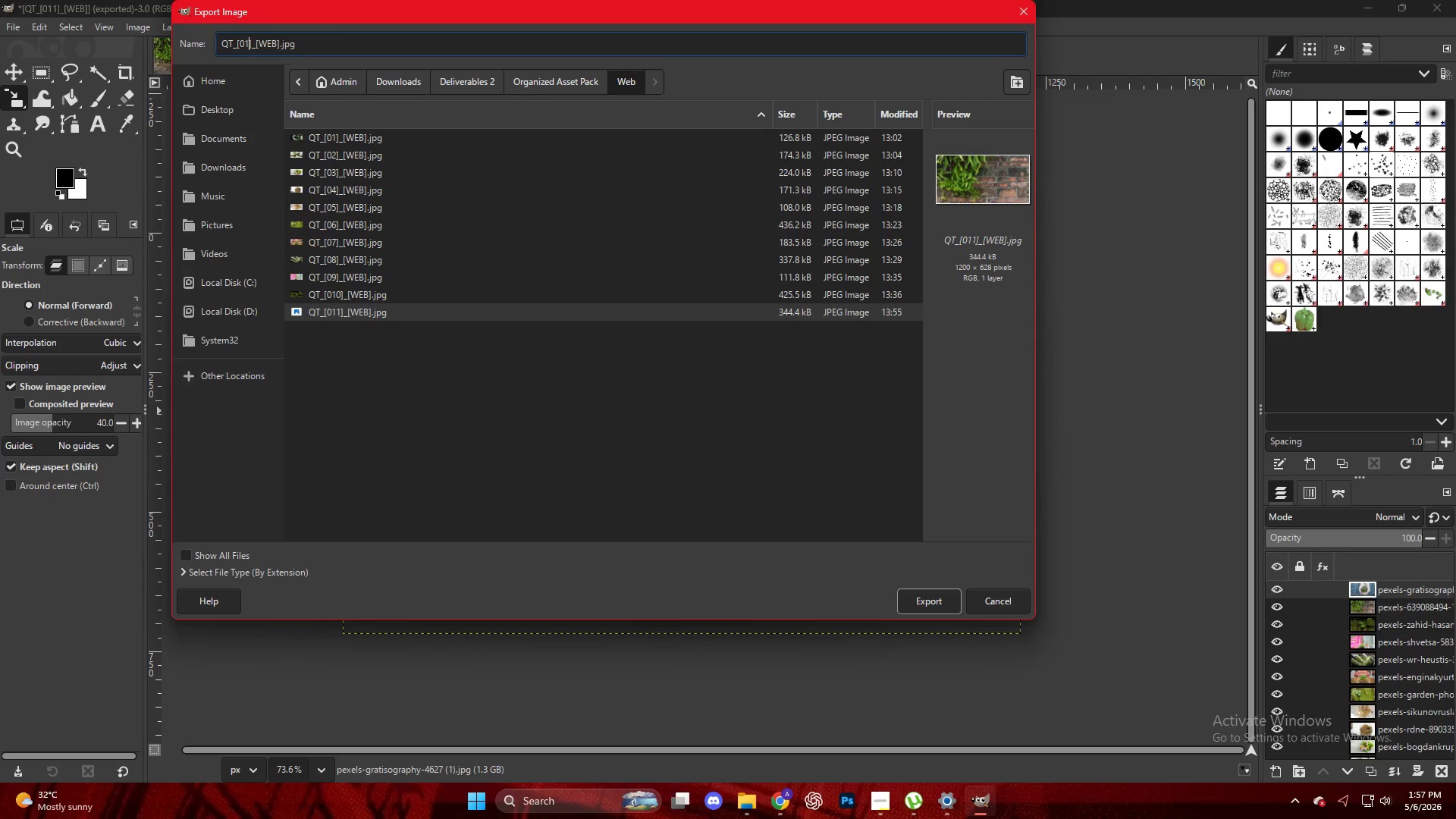 
key(Backspace)
 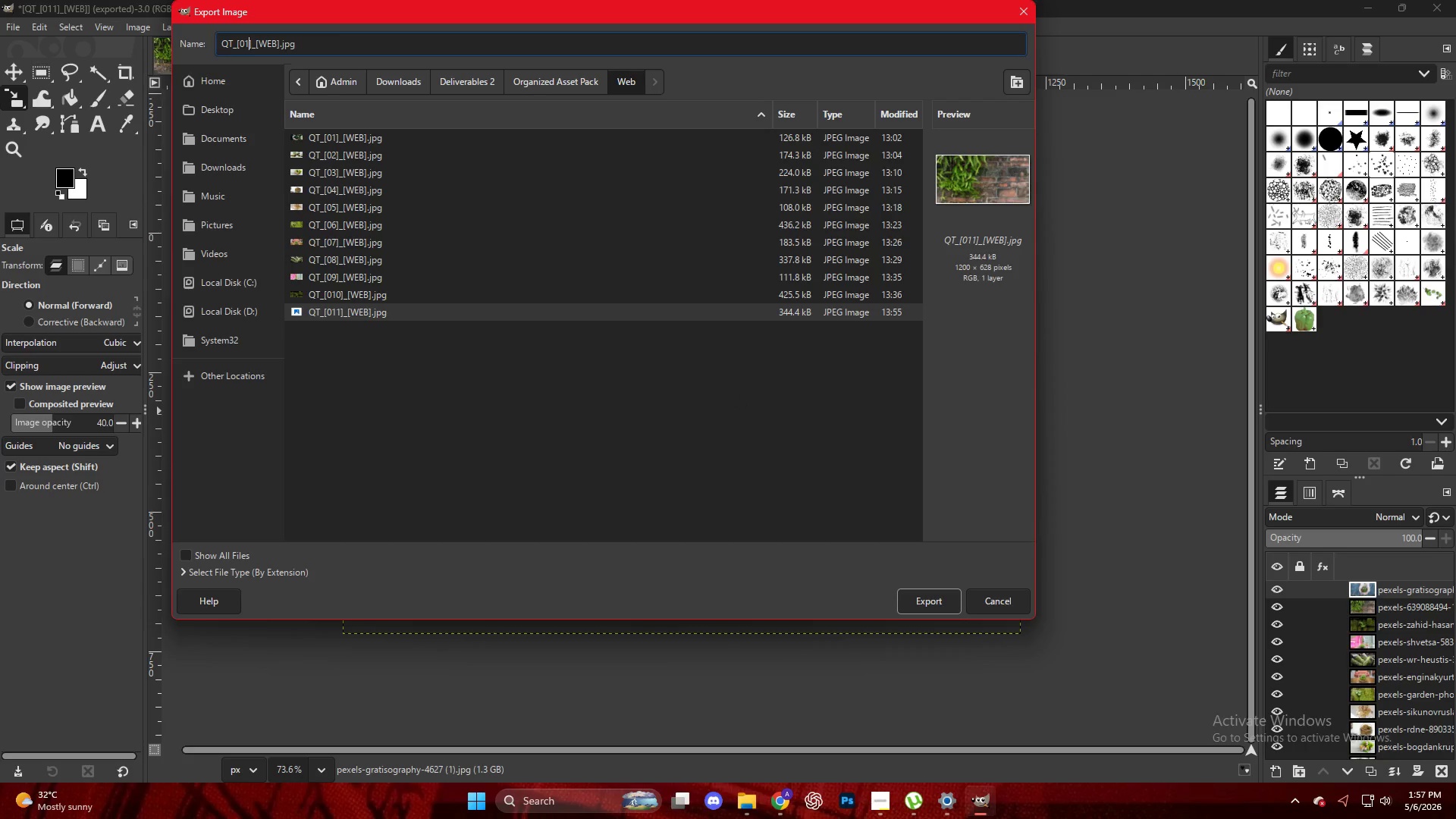 
key(2)
 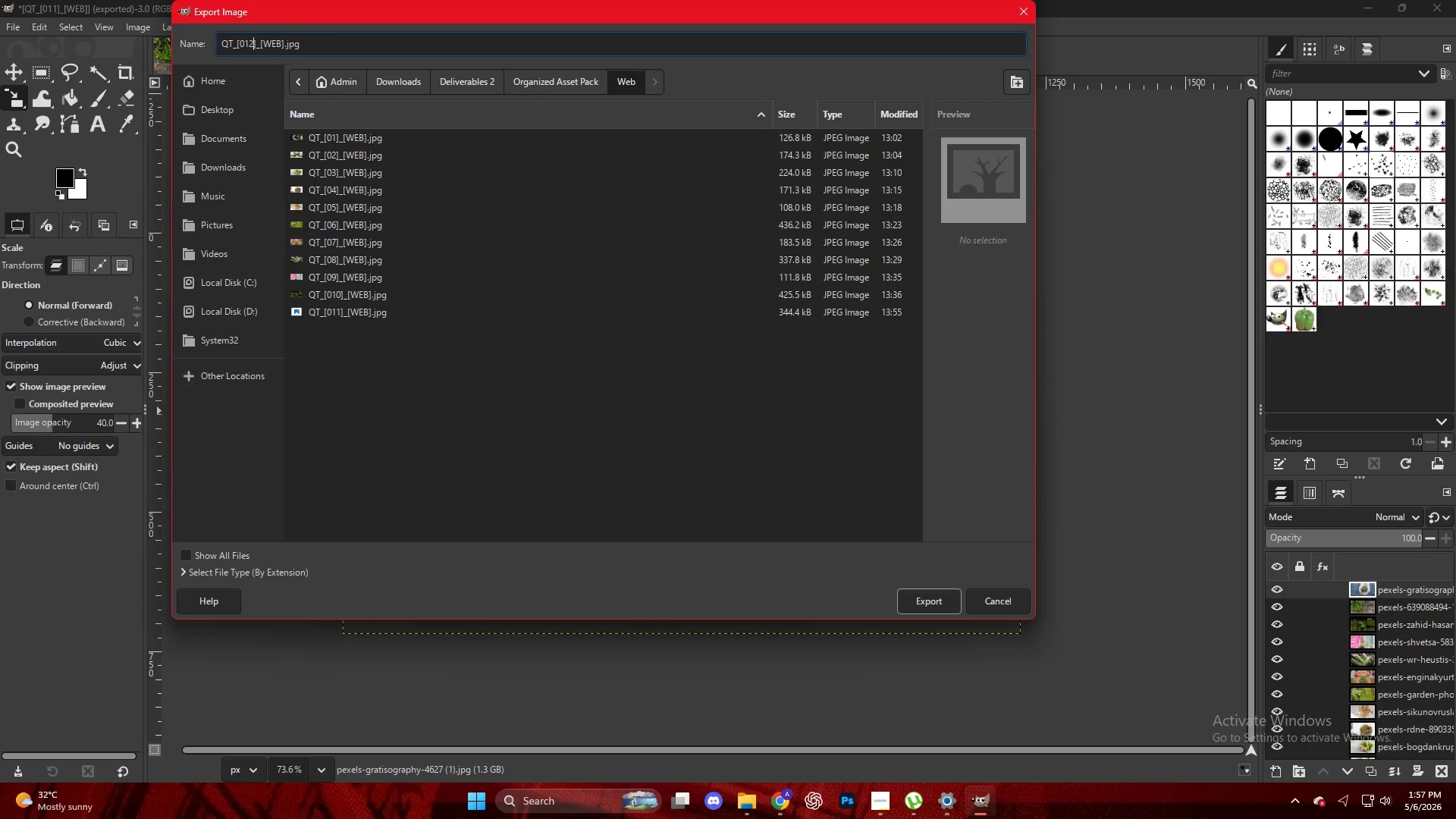 
key(Enter)
 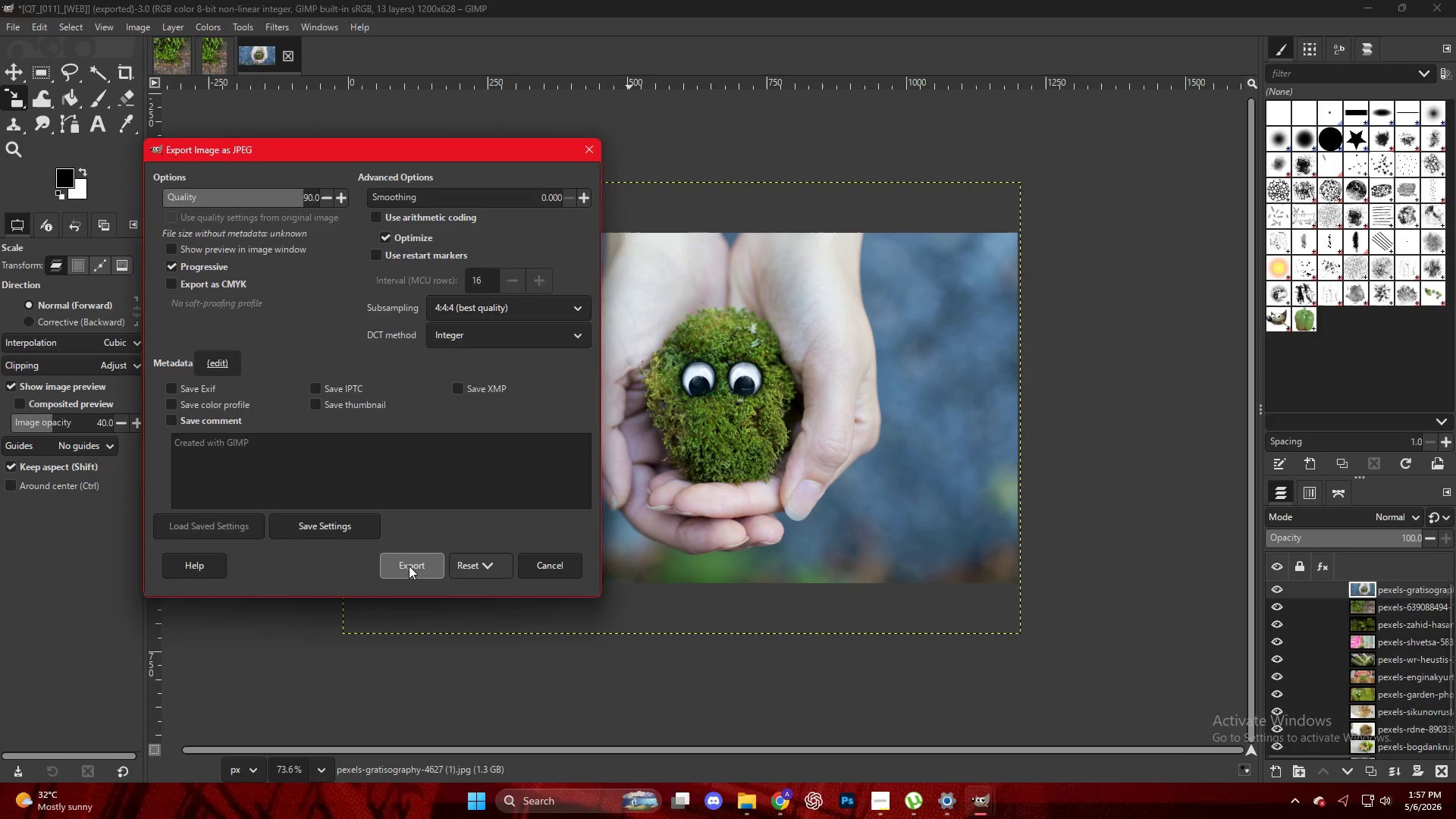 
left_click_drag(start_coordinate=[1405, 590], to_coordinate=[767, 380])
 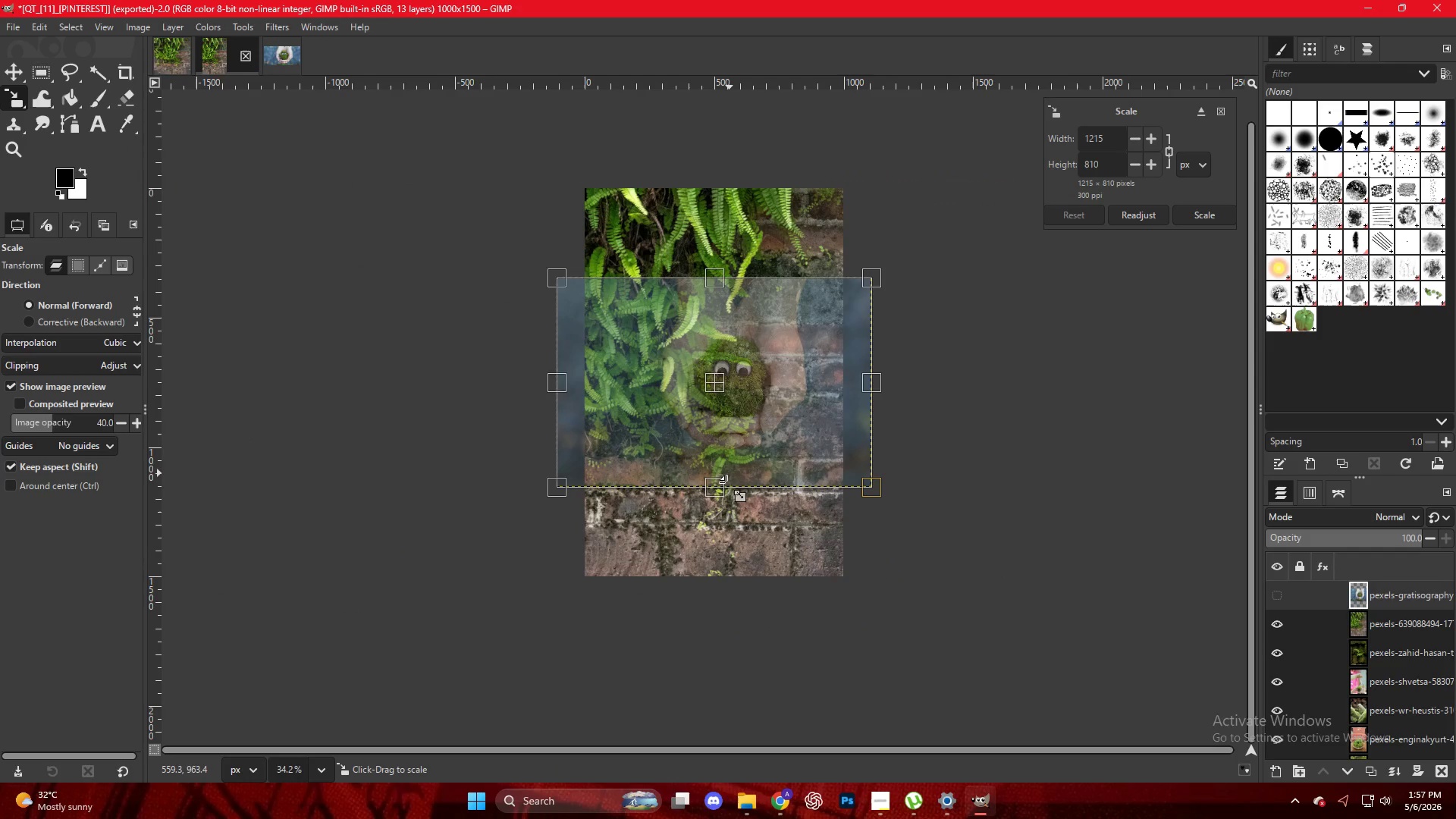 
left_click_drag(start_coordinate=[720, 491], to_coordinate=[722, 584])
 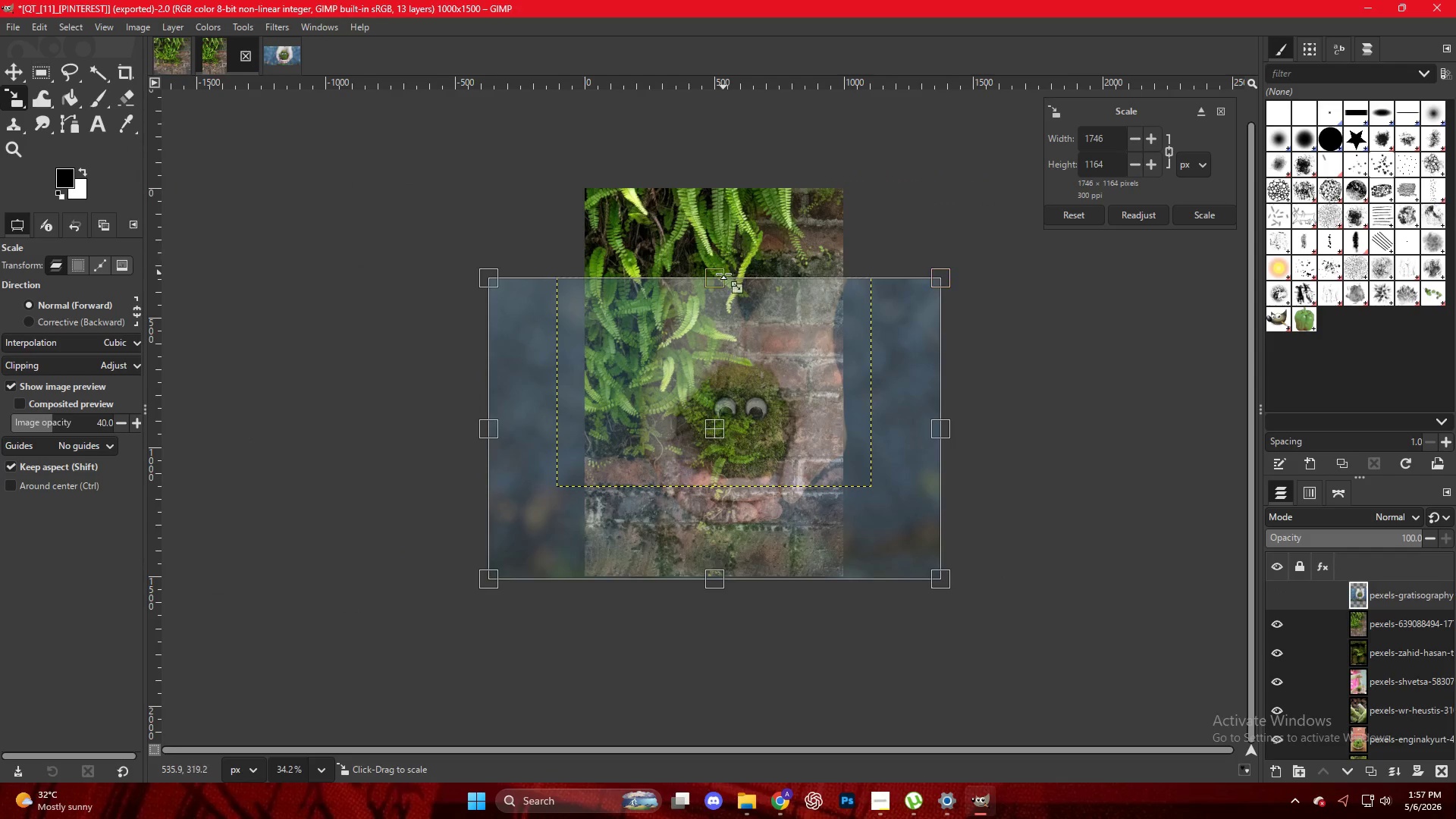 
left_click_drag(start_coordinate=[723, 275], to_coordinate=[726, 180])
 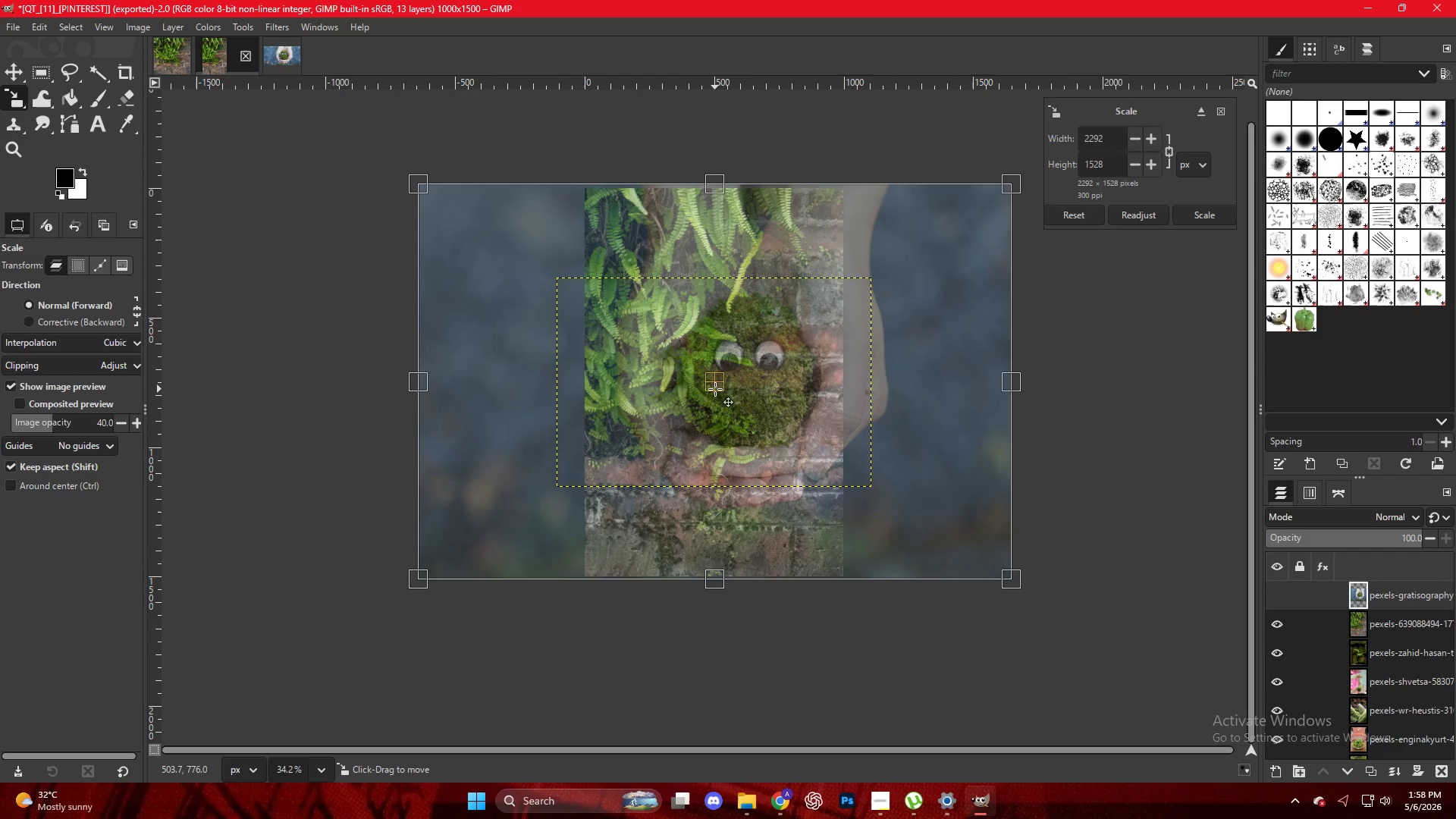 
left_click_drag(start_coordinate=[716, 387], to_coordinate=[680, 388])
 